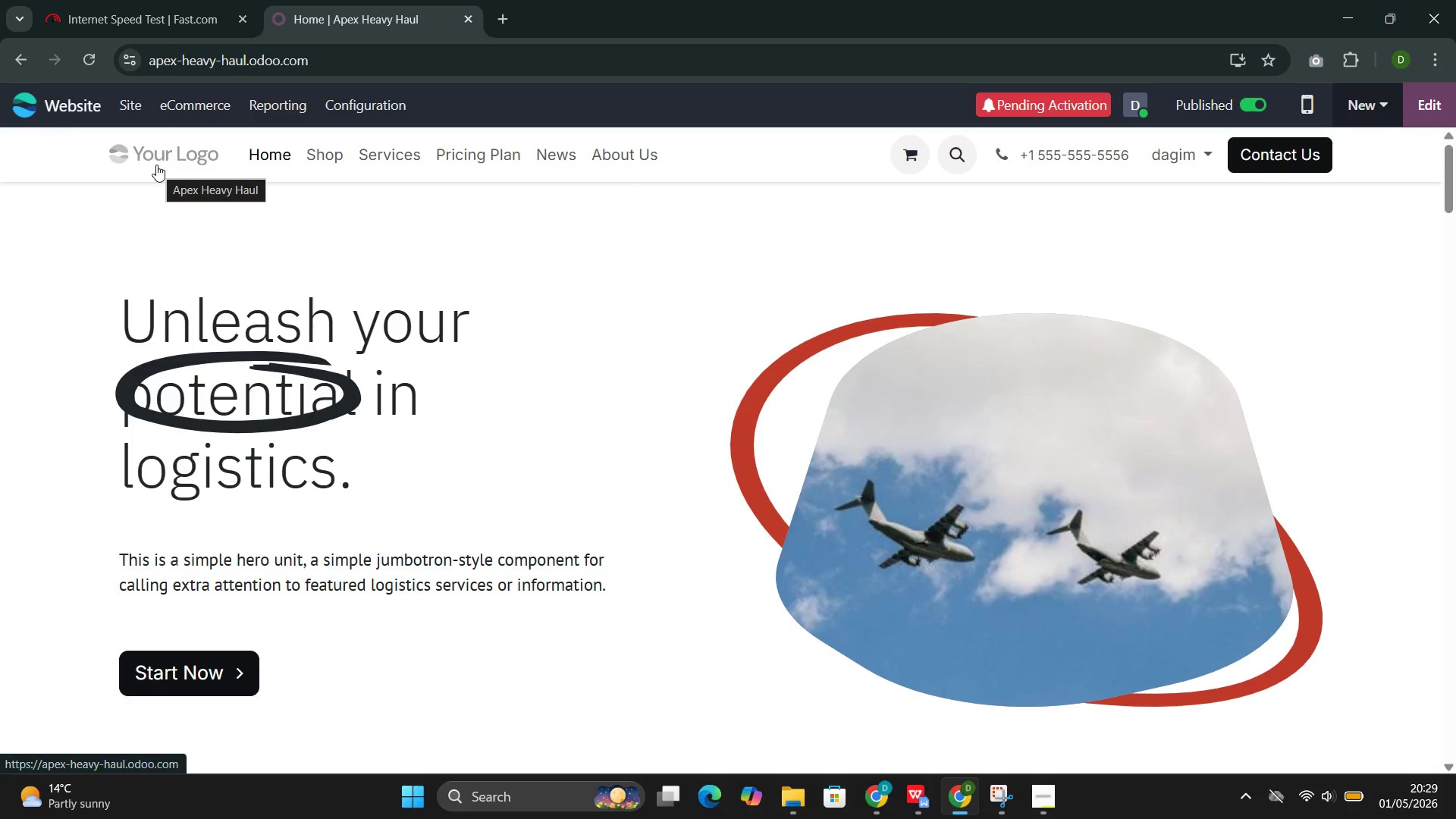 
left_click([1367, 103])
 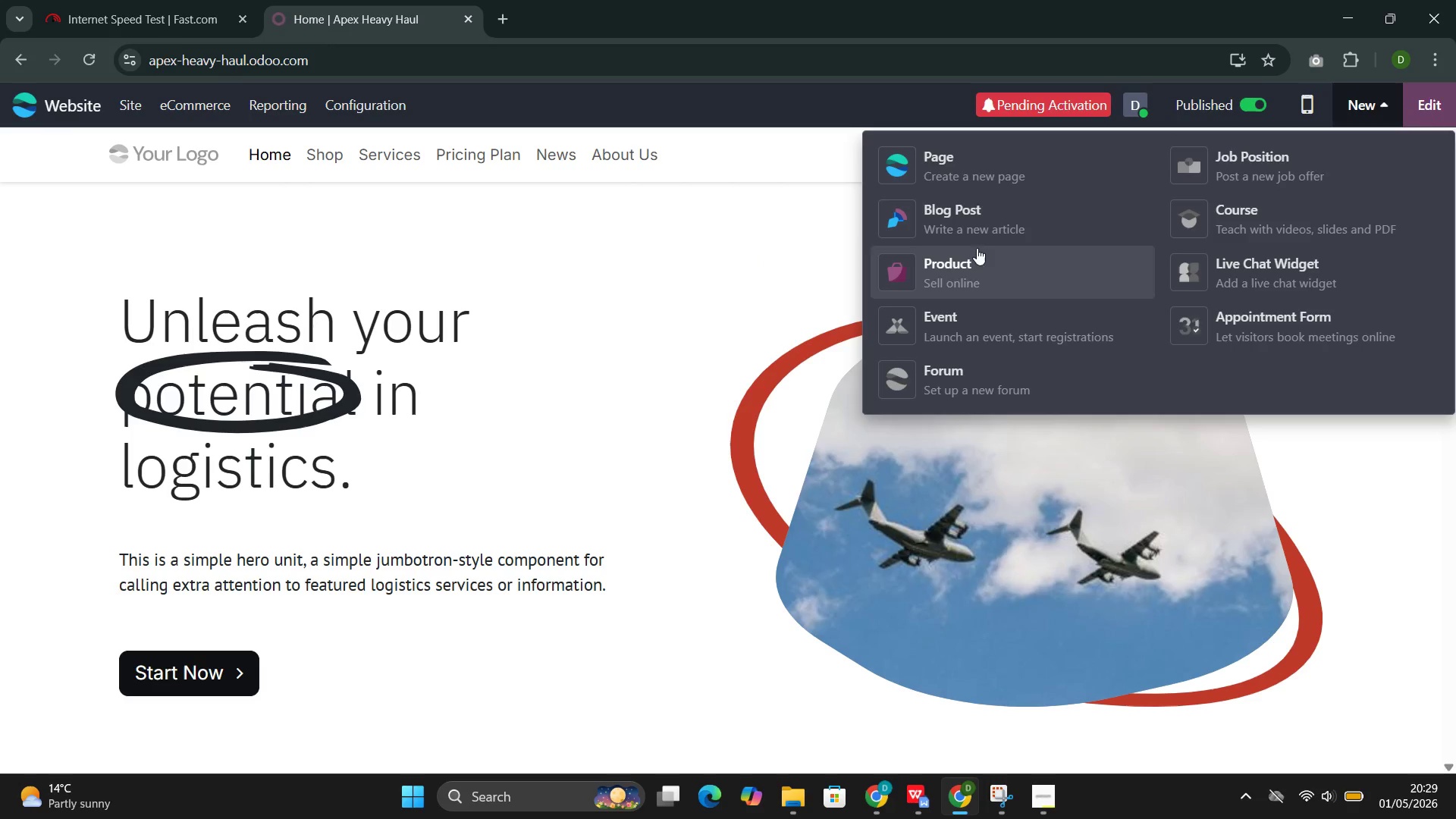 
left_click([1008, 214])
 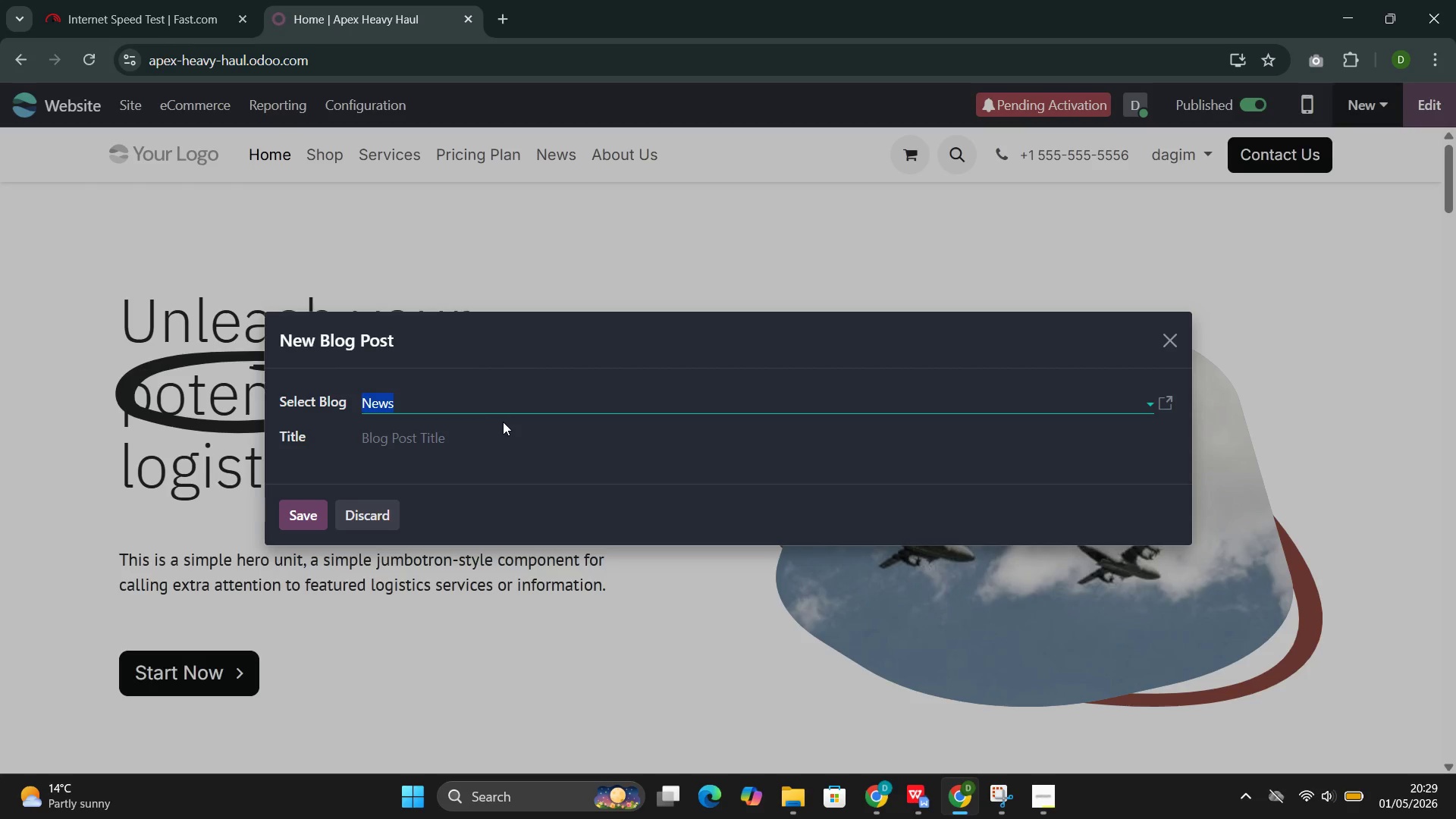 
left_click([509, 399])
 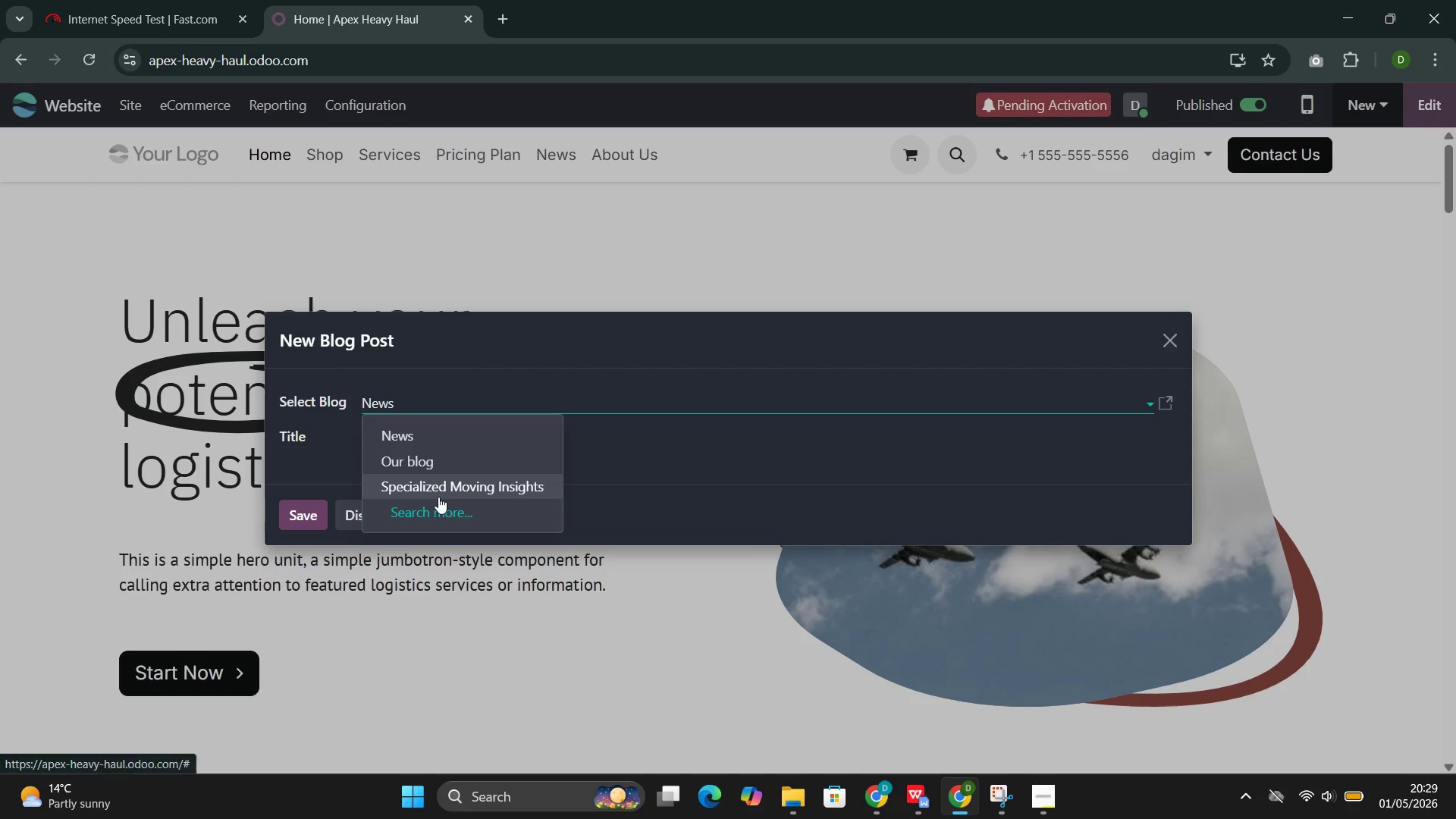 
left_click([440, 496])
 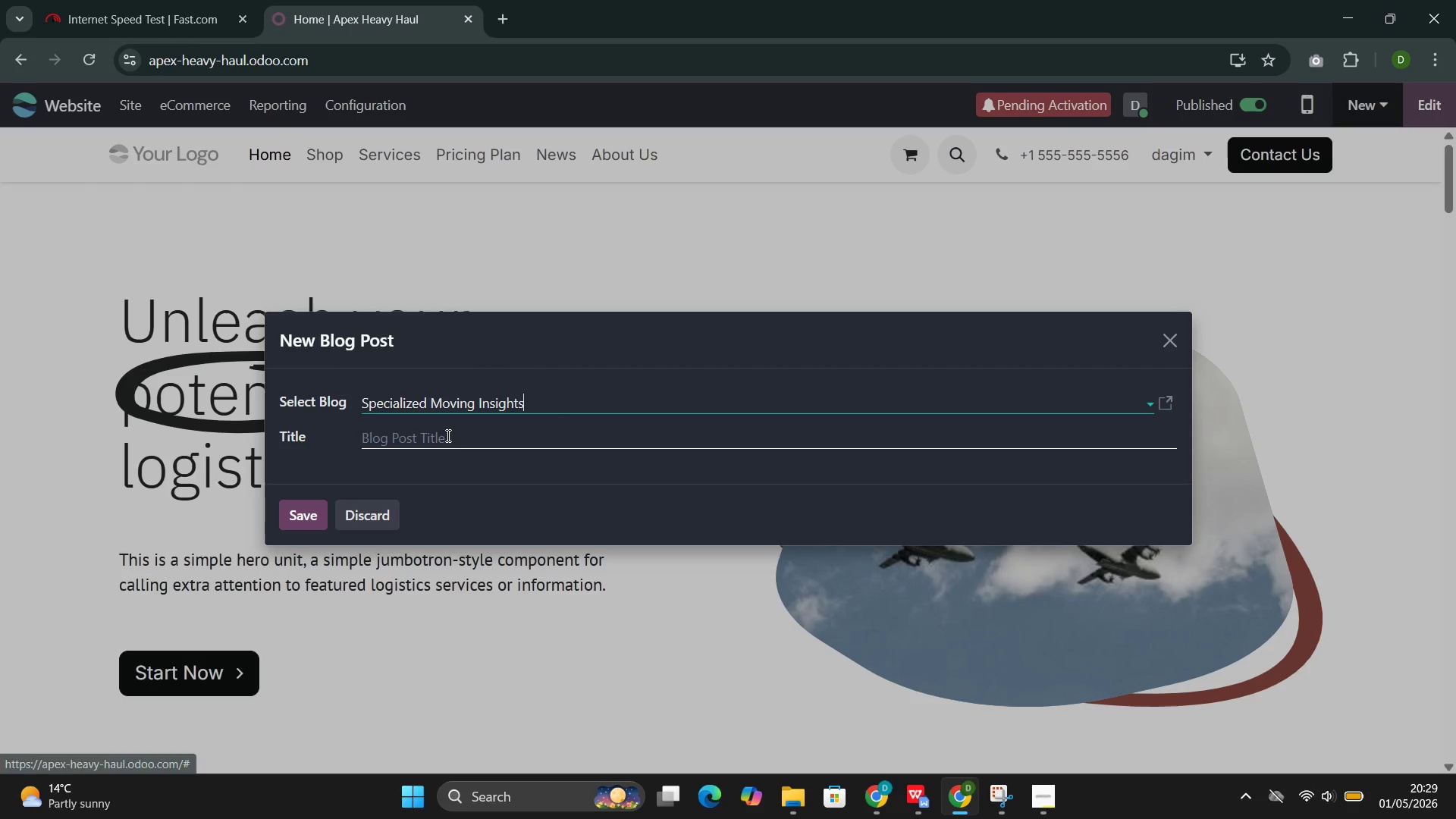 
left_click([447, 433])
 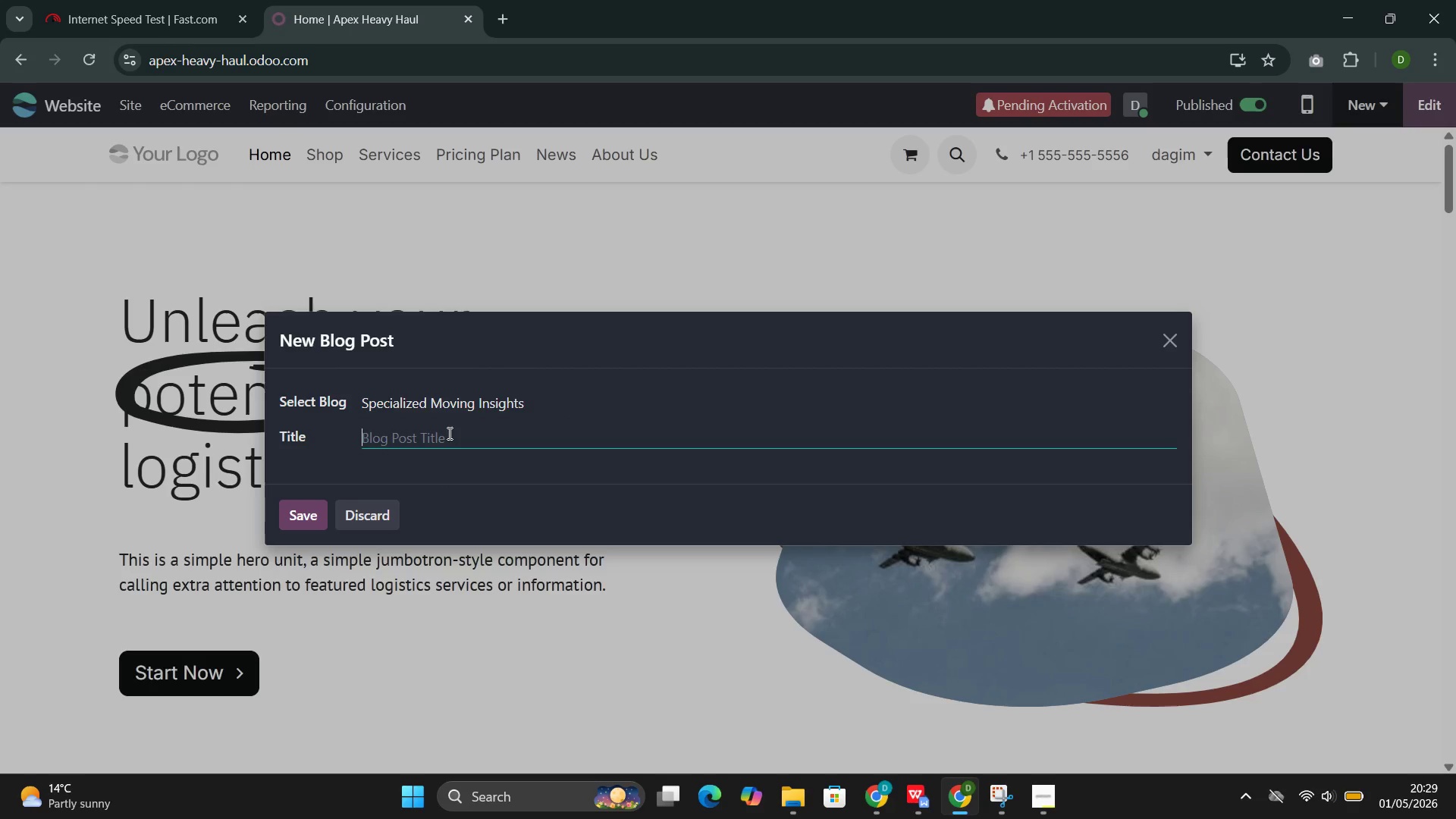 
type(The )
 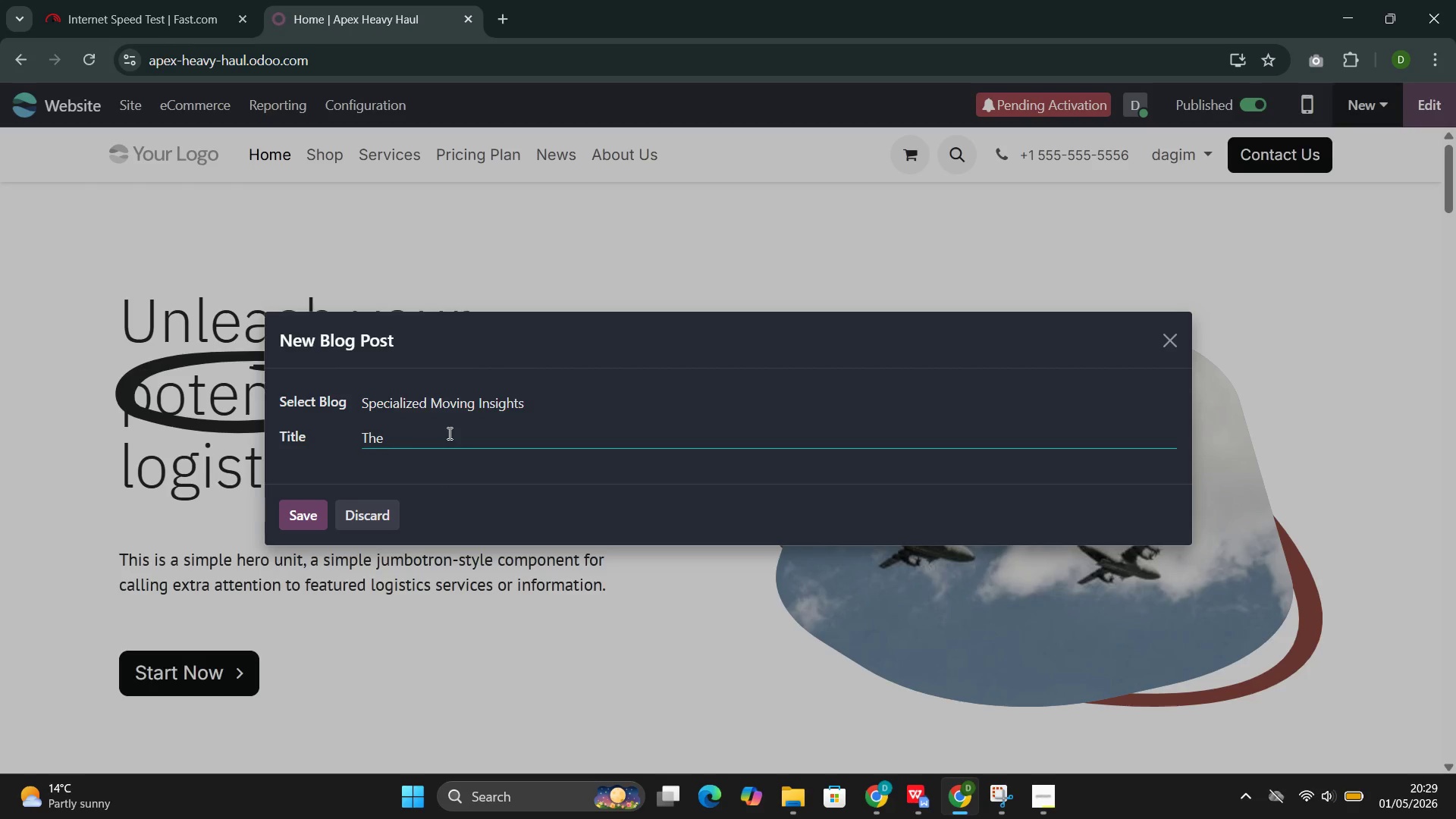 
key(Shift+F)
 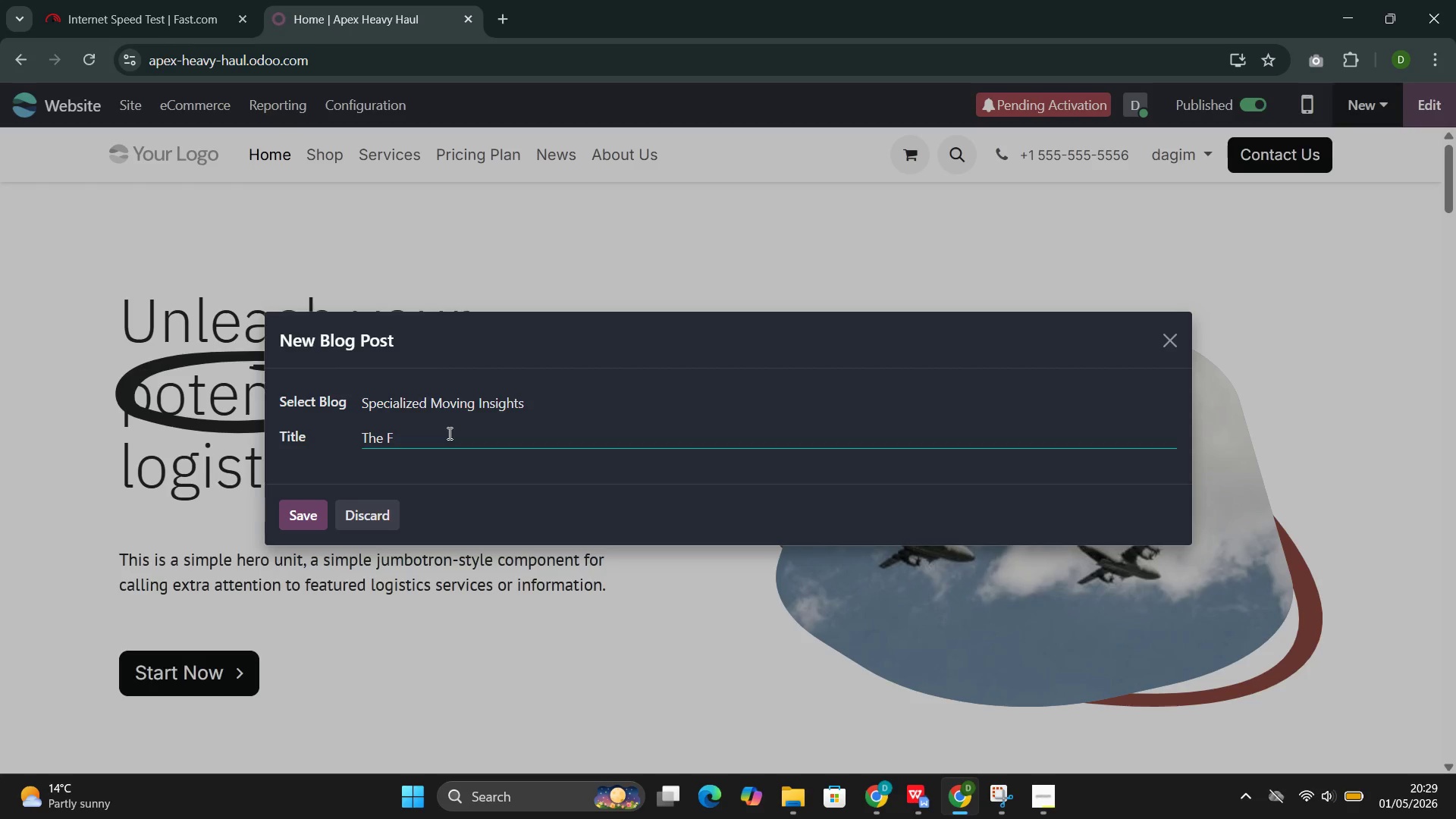 
type(rage)
key(Backspace)
type(ile: What It Realy)
 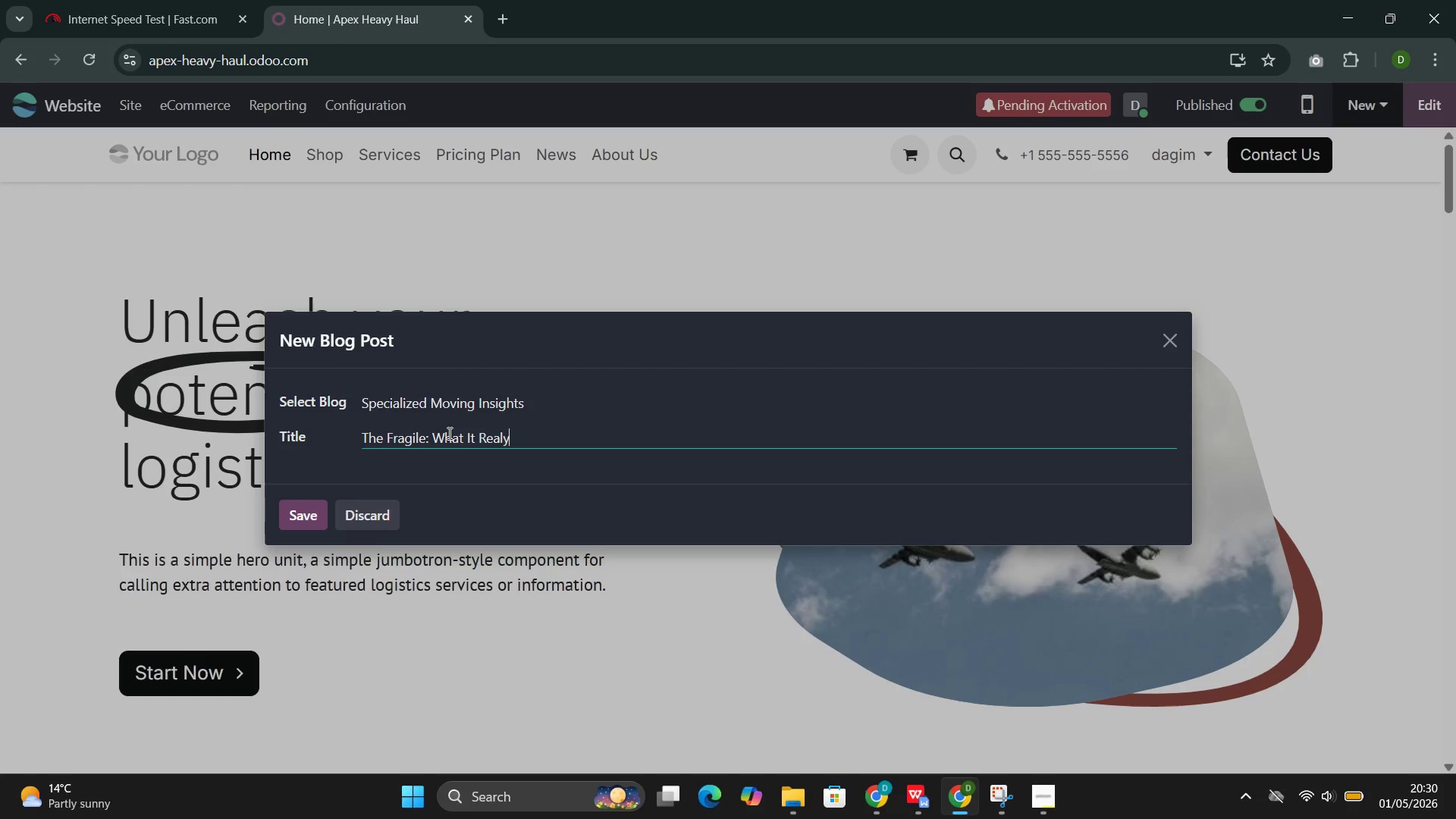 
key(ArrowLeft)
 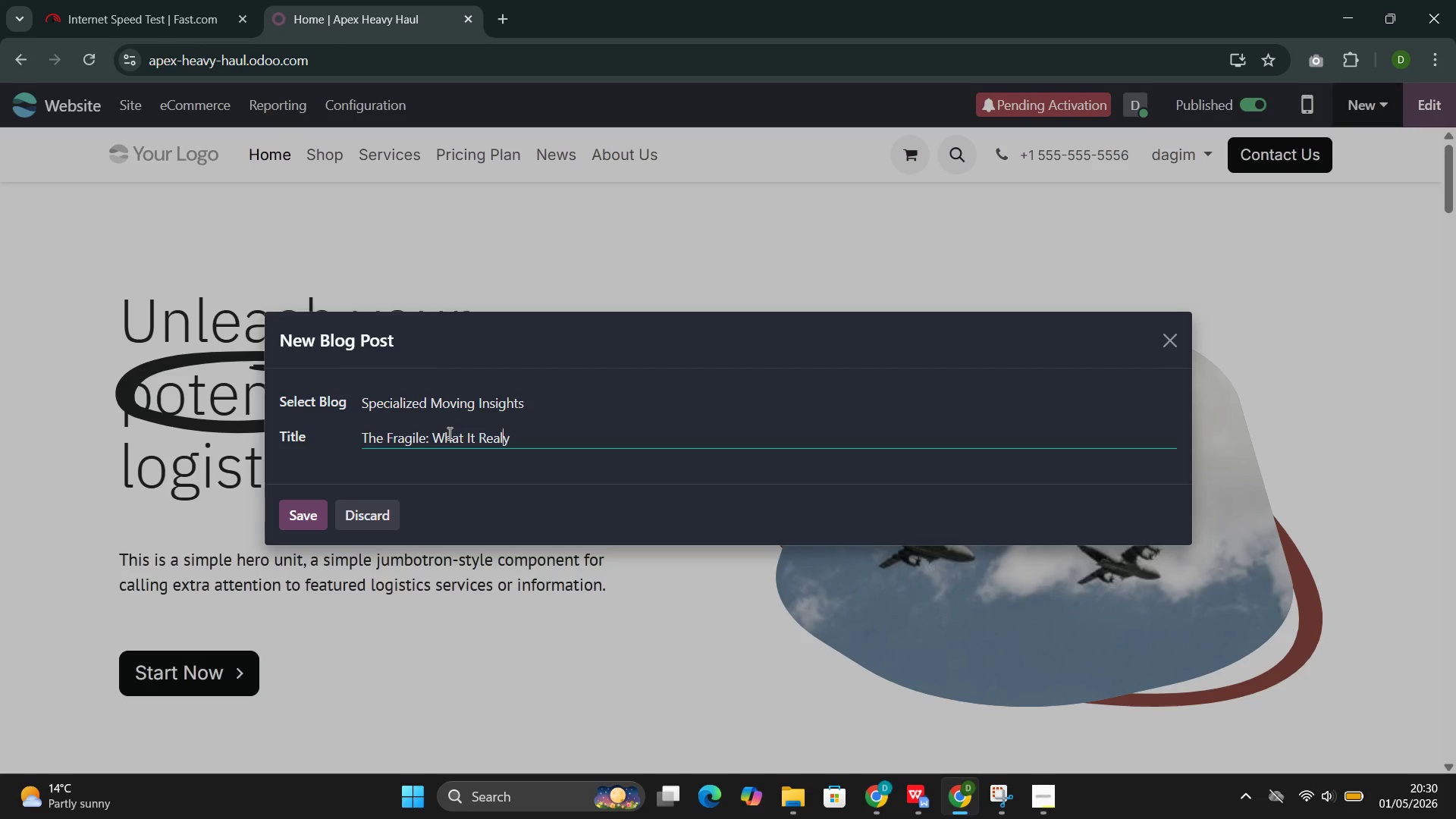 
key(L)
 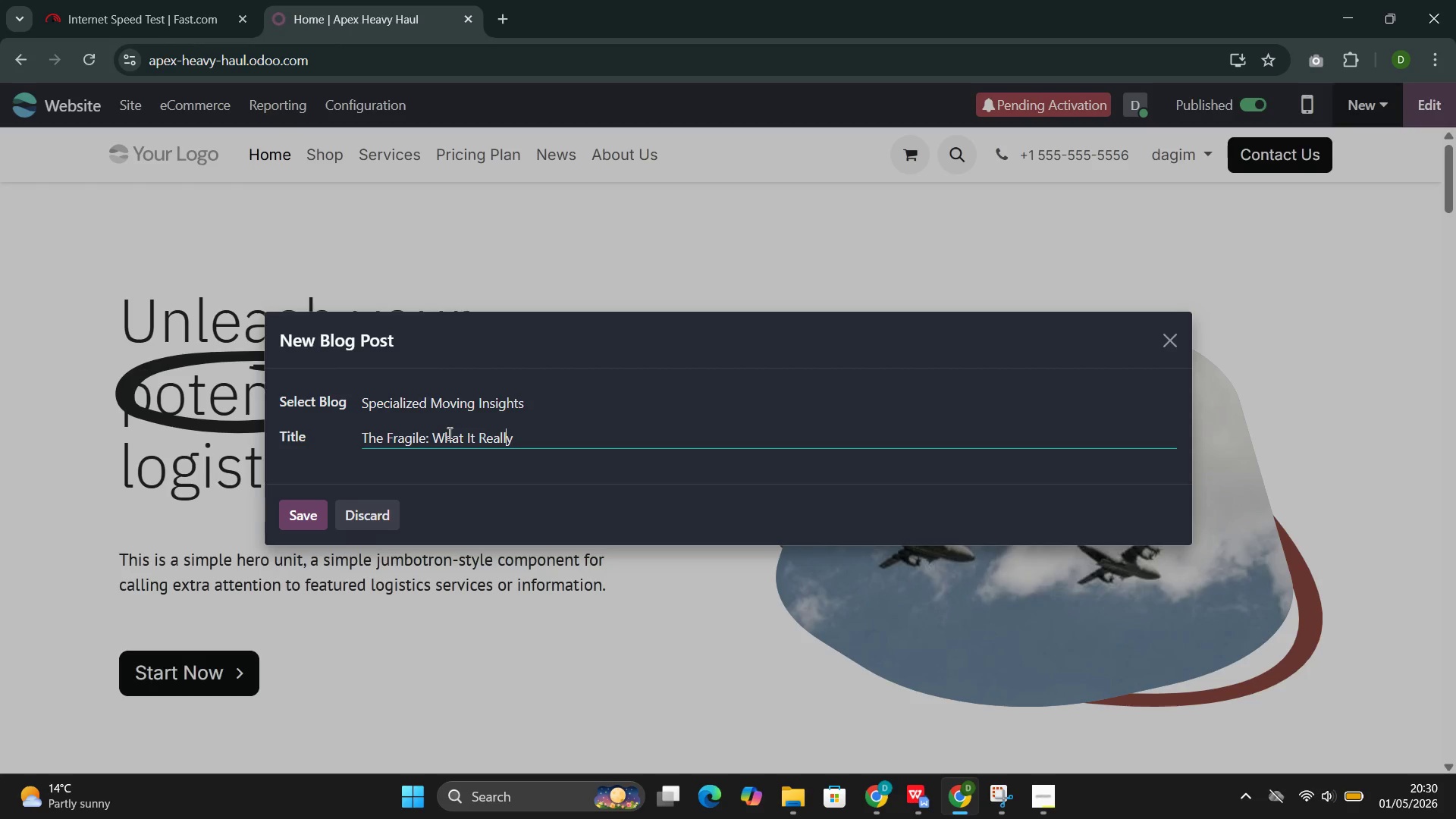 
key(ArrowRight)
 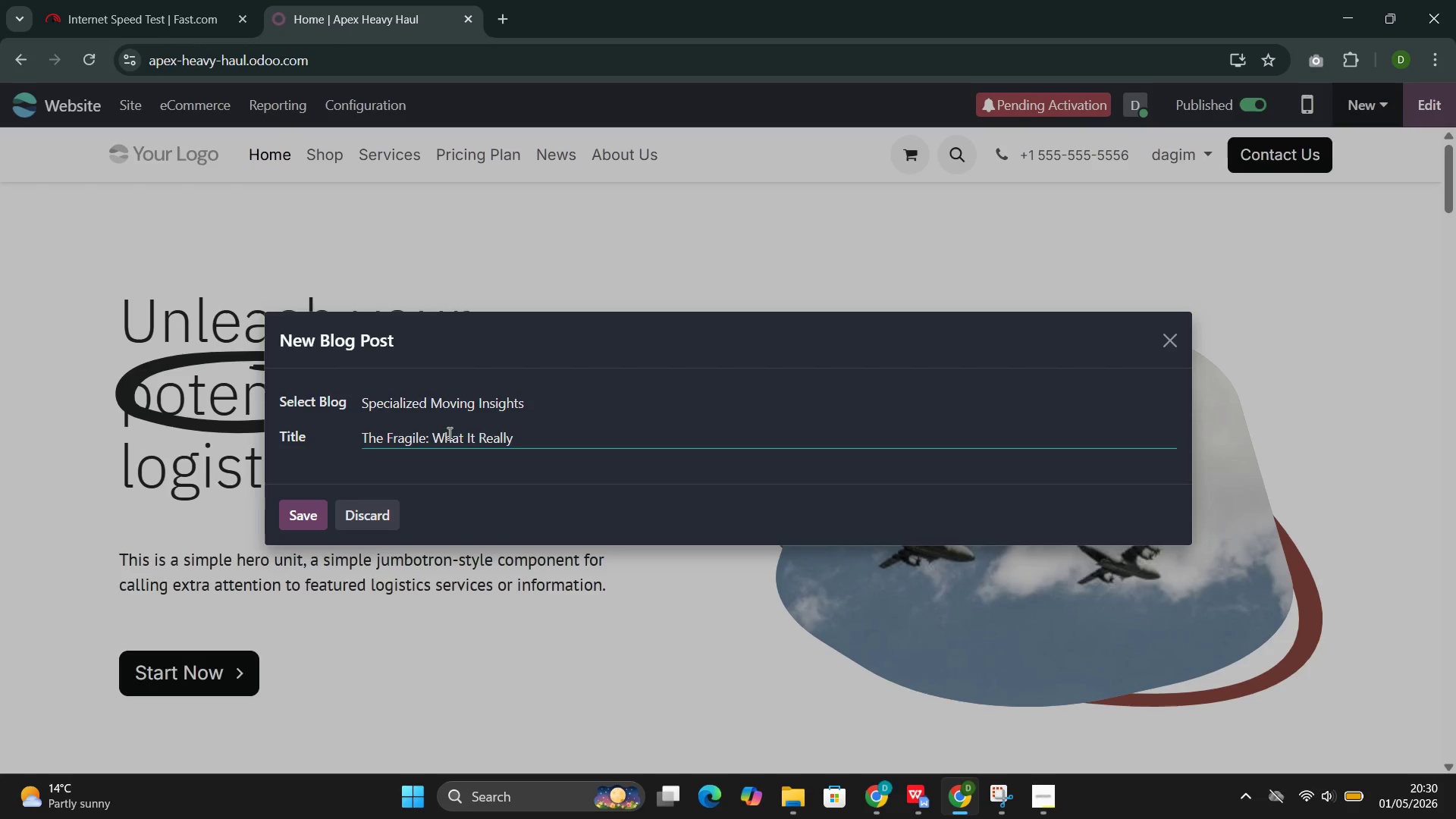 
type( Takes to Move a Concert )
 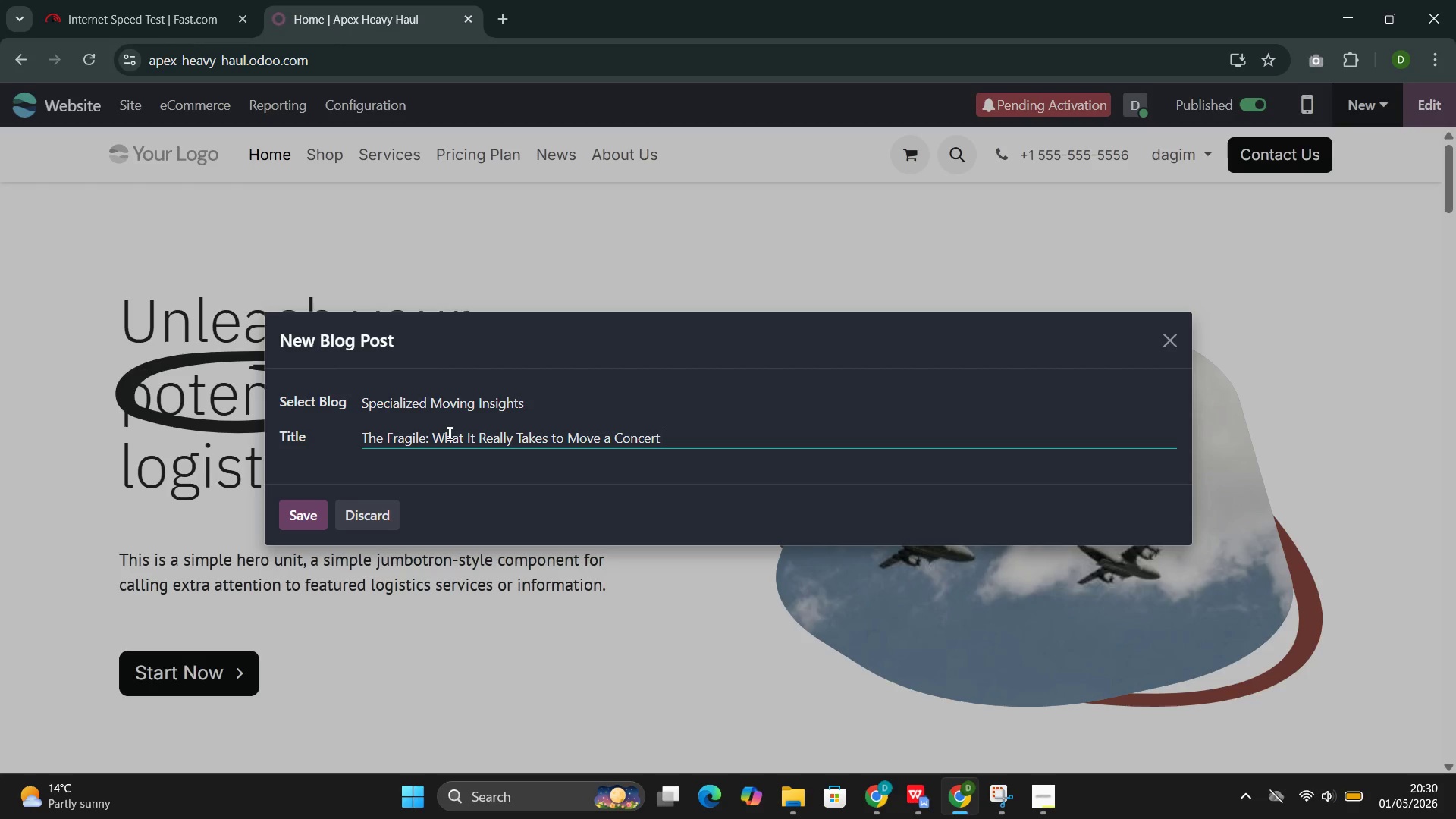 
wait(6.14)
 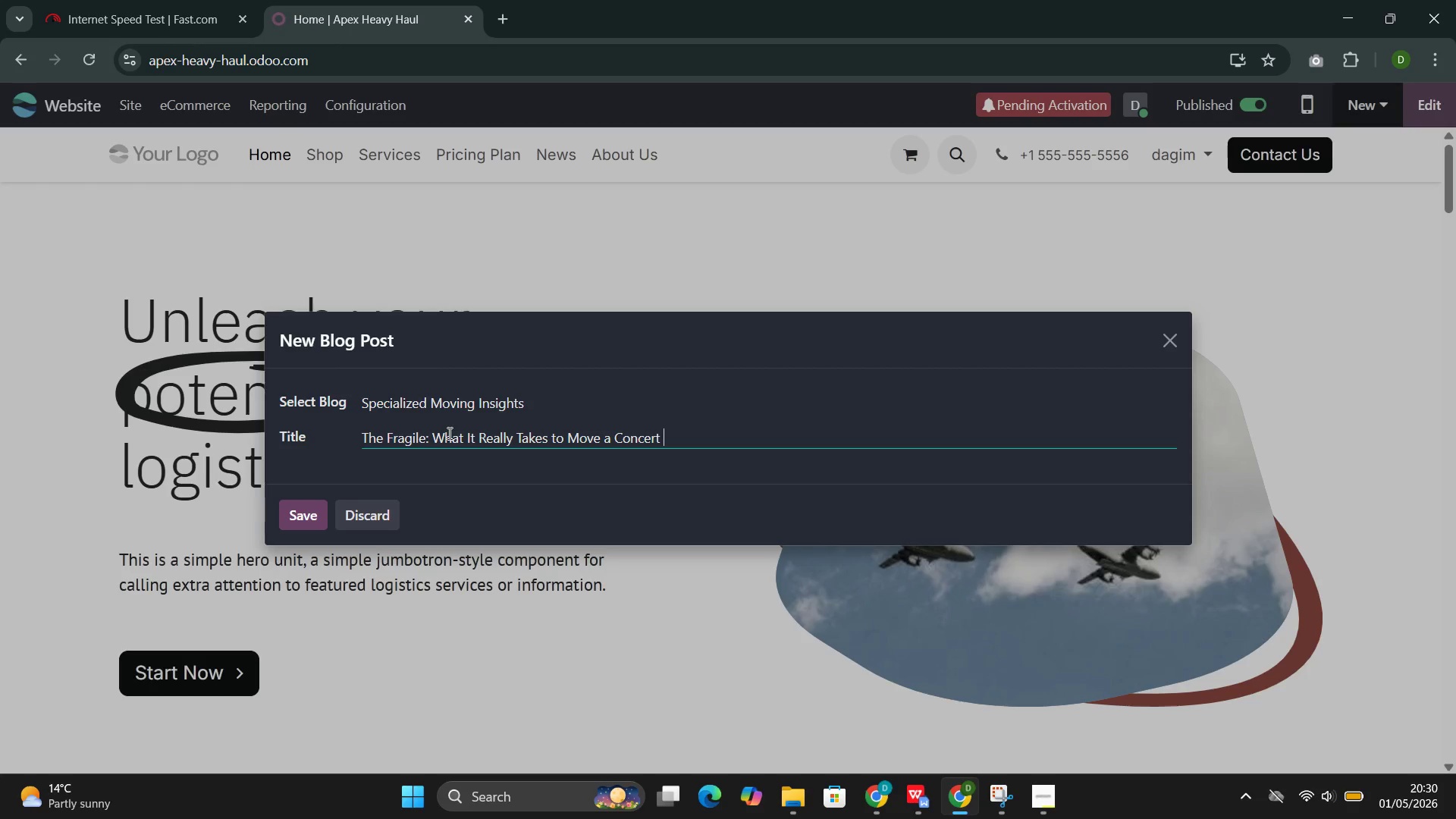 
type(Grand O)
key(Backspace)
type(Piano)
 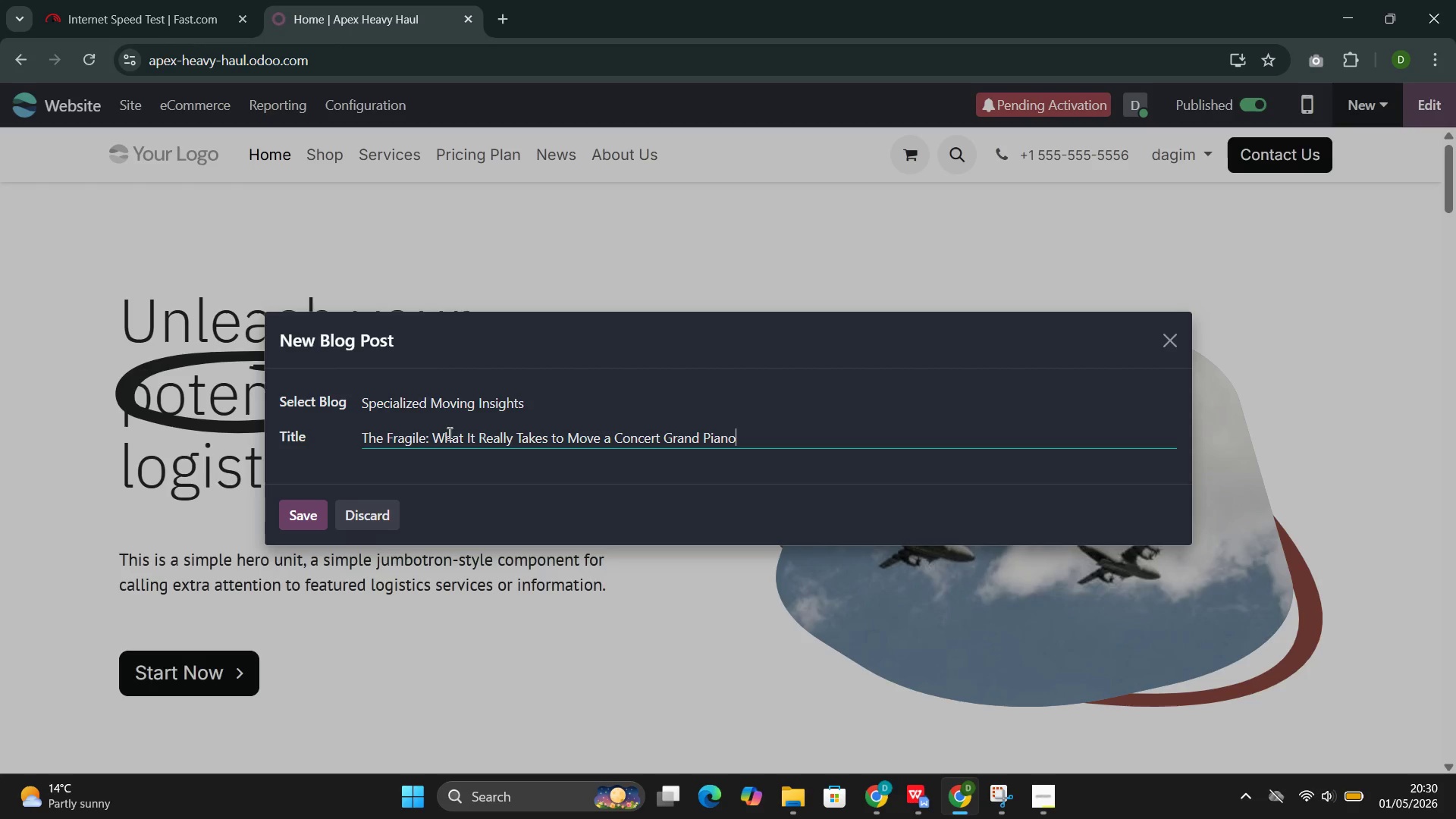 
left_click([307, 522])
 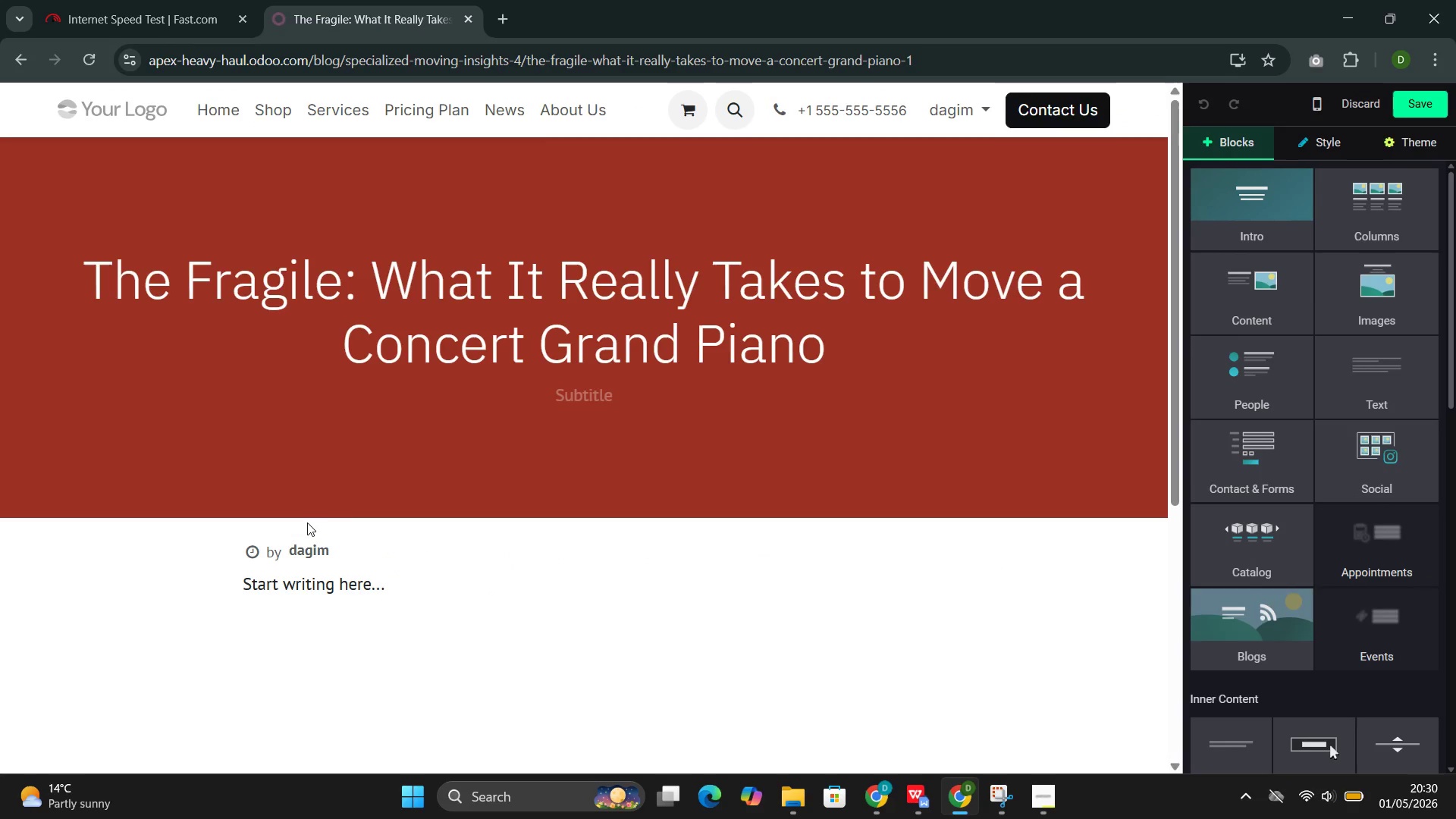 
wait(16.28)
 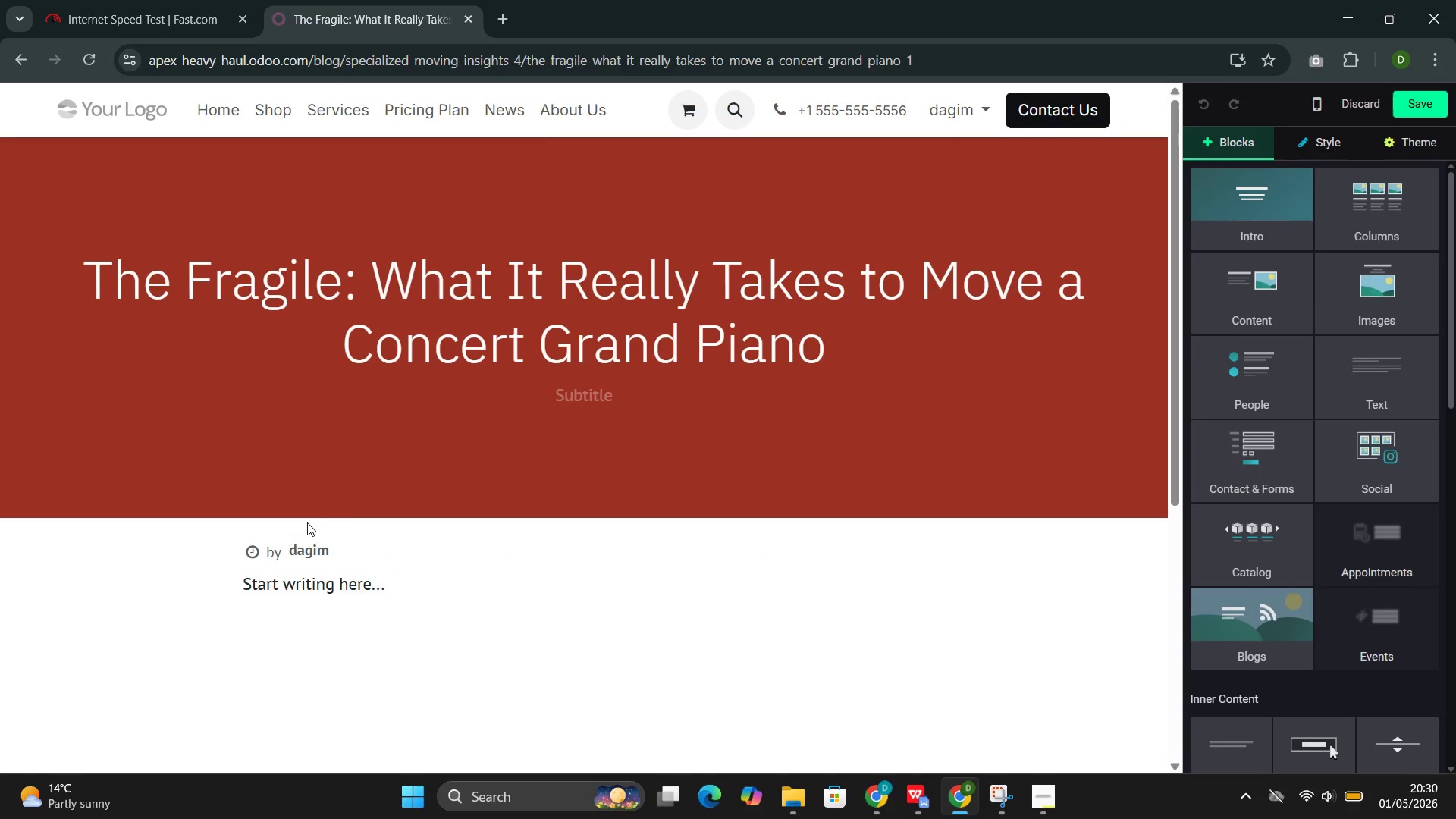 
left_click([1222, 186])
 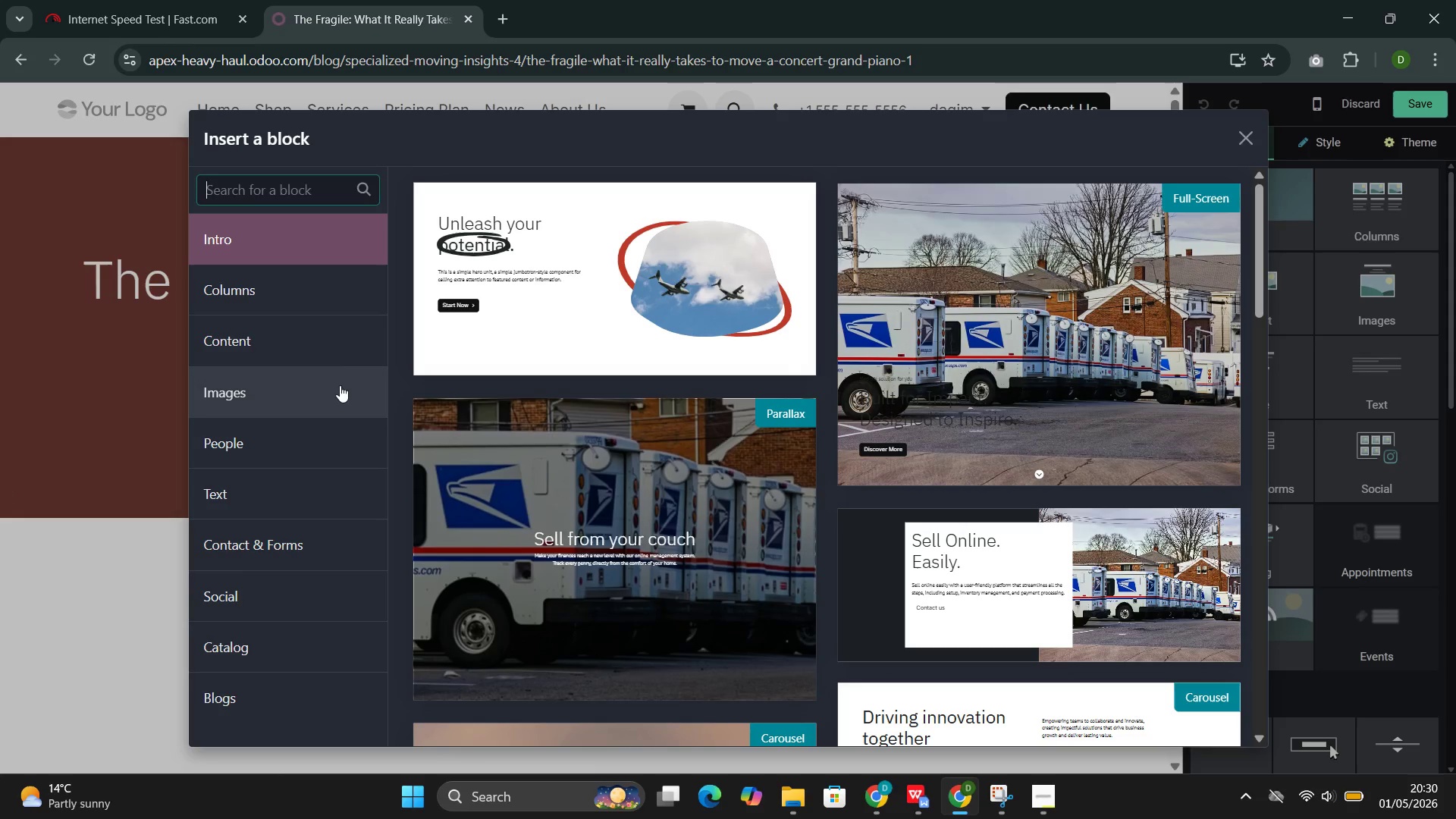 
left_click([333, 348])
 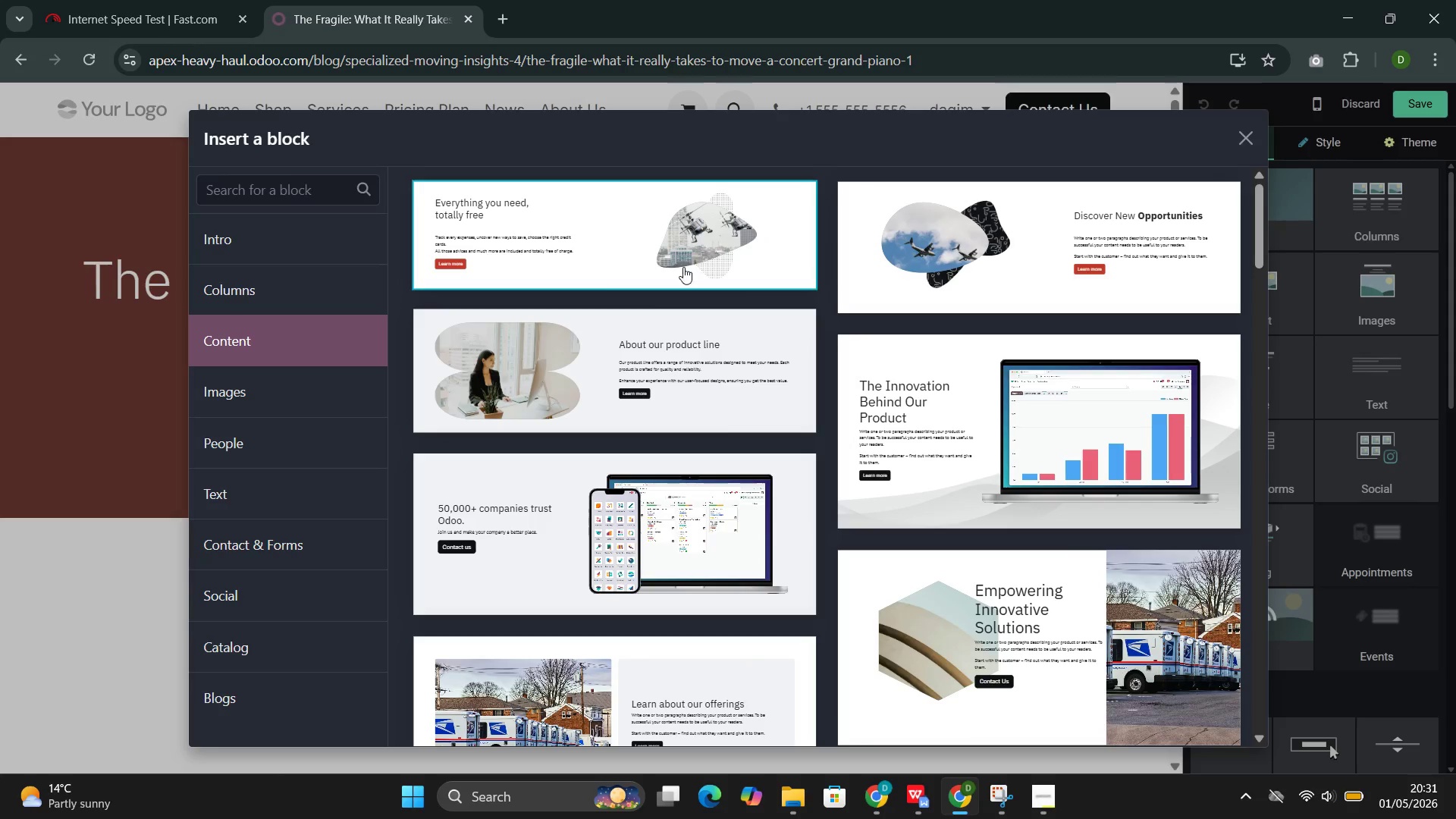 
left_click([589, 271])
 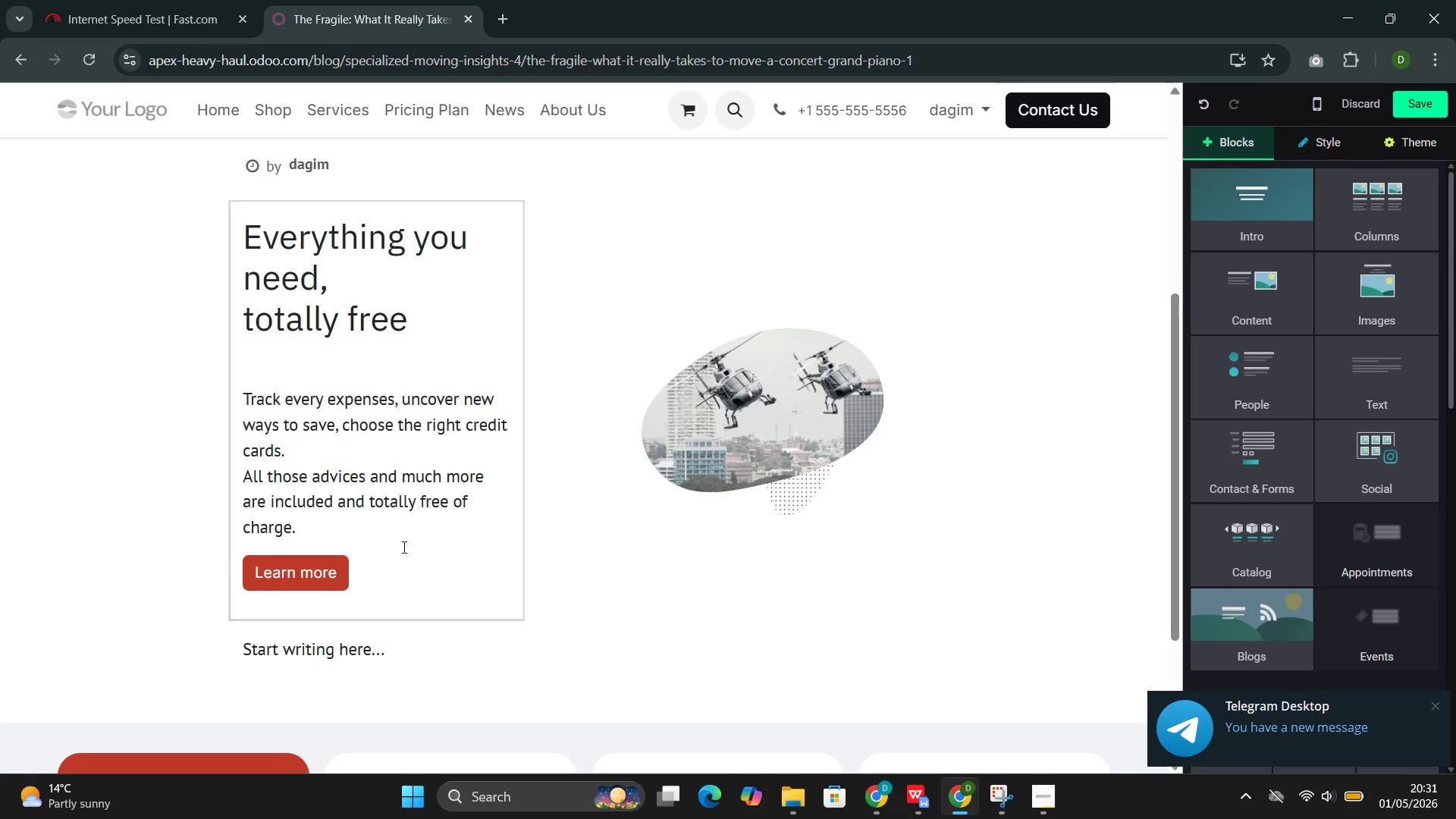 
wait(17.11)
 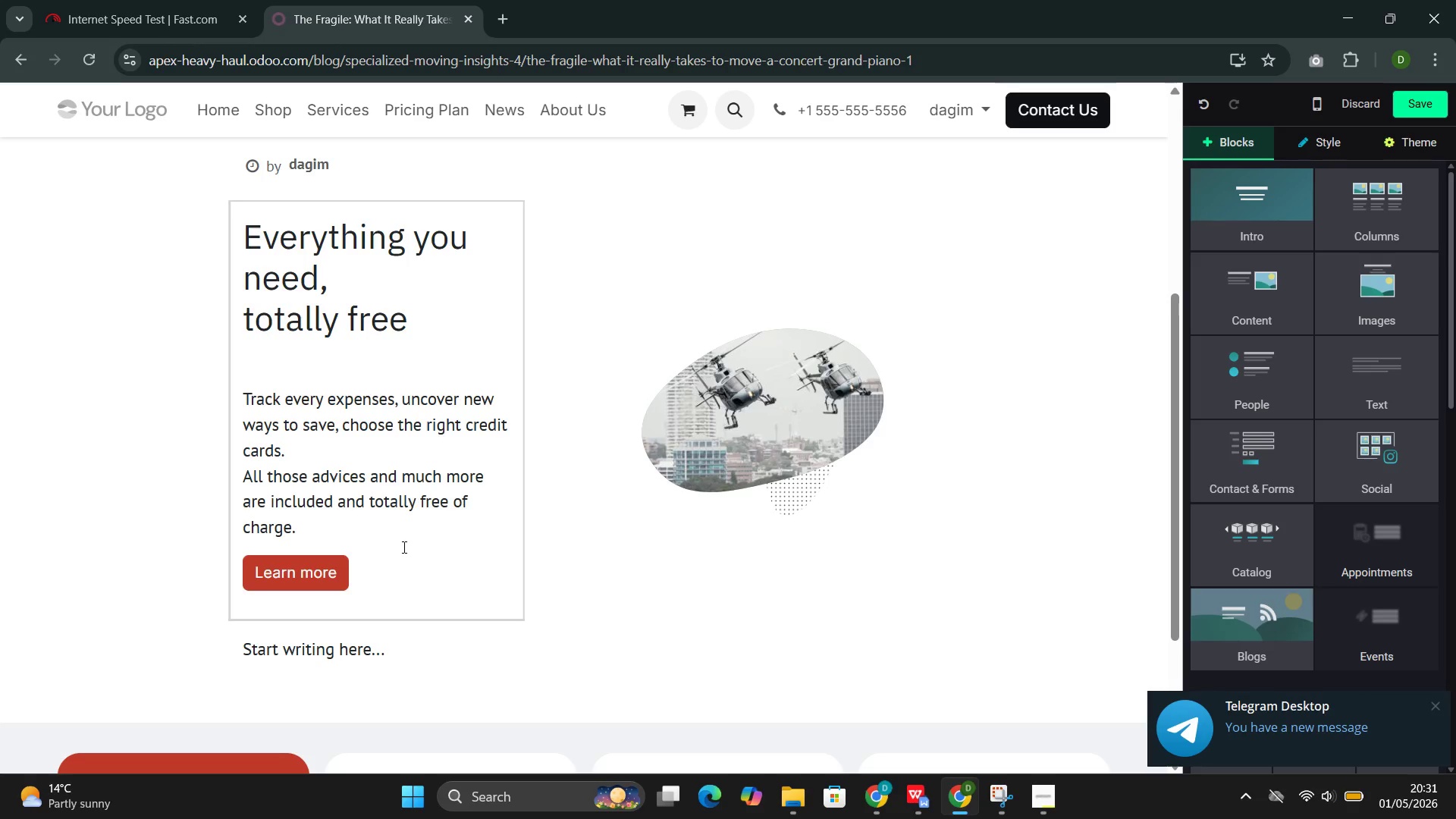 
left_click_drag(start_coordinate=[403, 649], to_coordinate=[268, 648])
 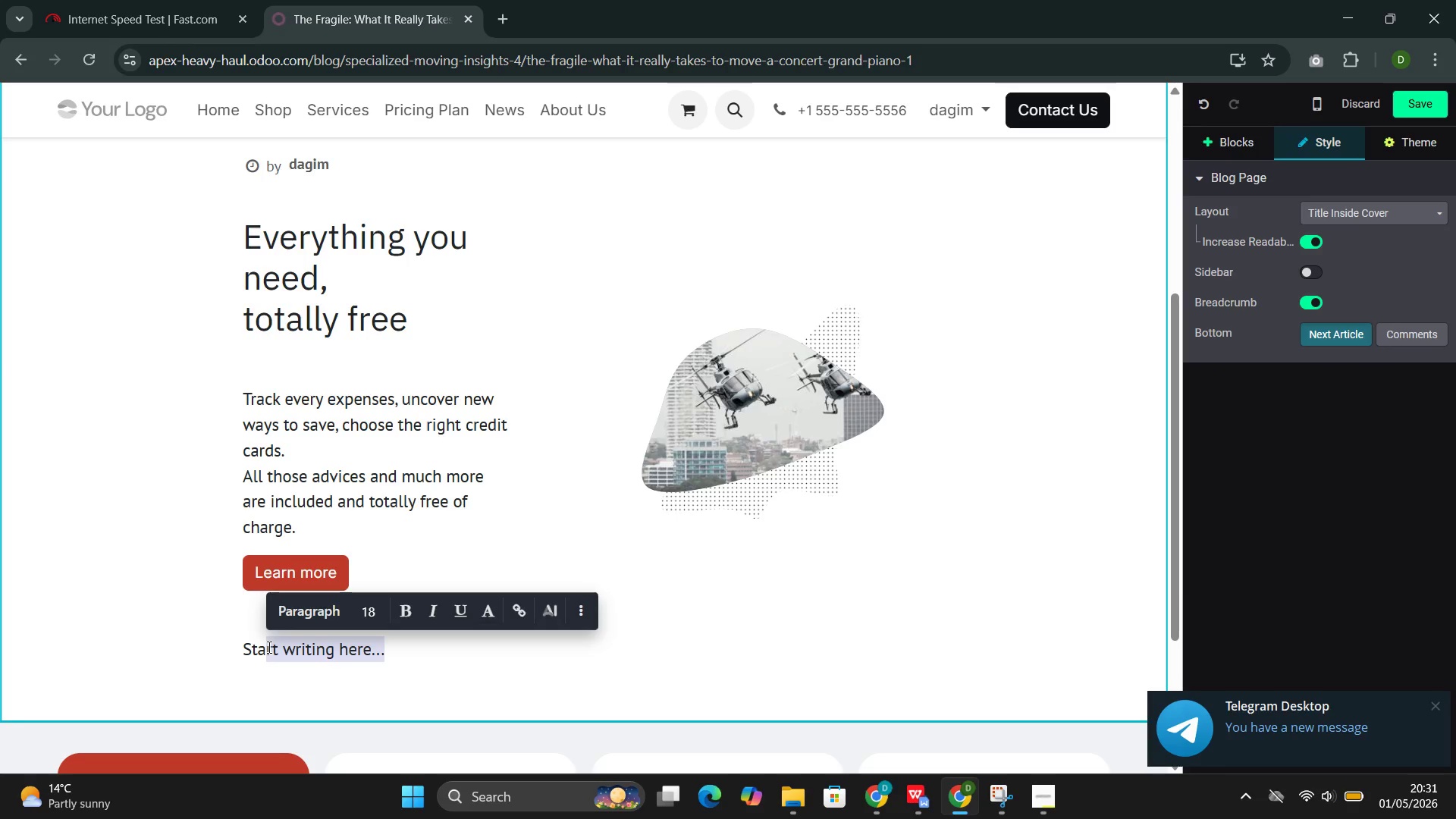 
key(Backspace)
 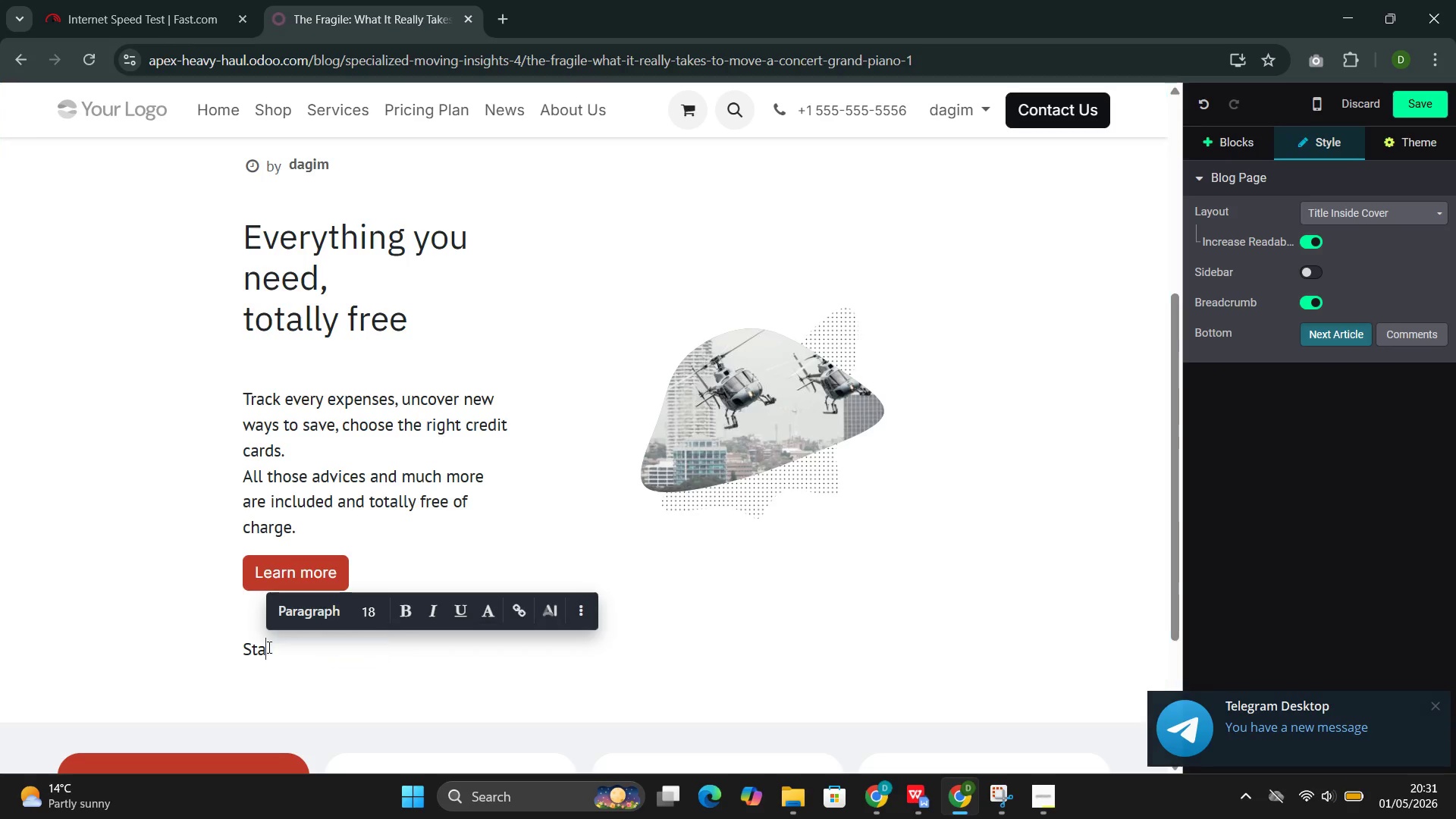 
key(Backspace)
 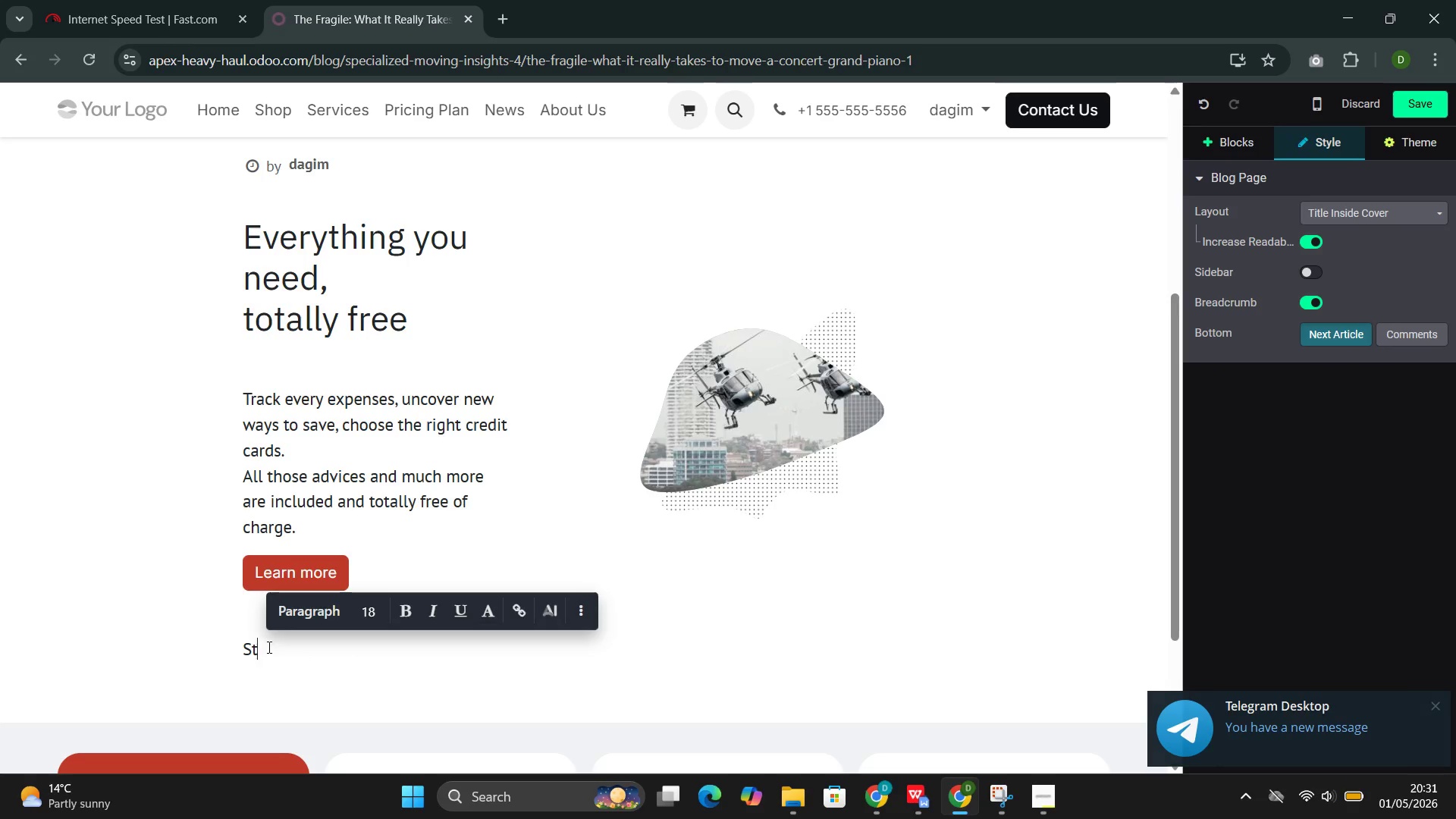 
key(Backspace)
 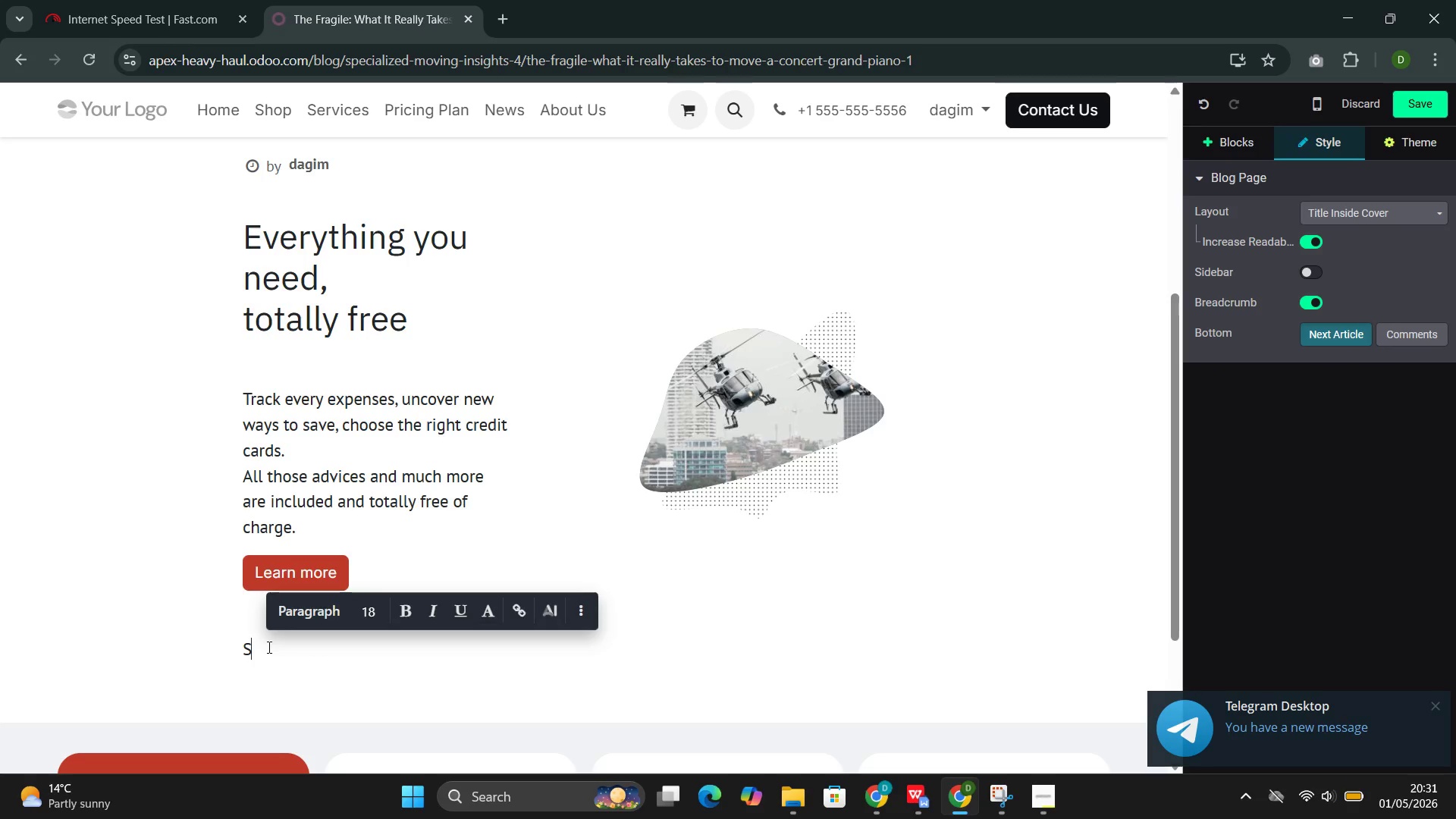 
key(Backspace)
 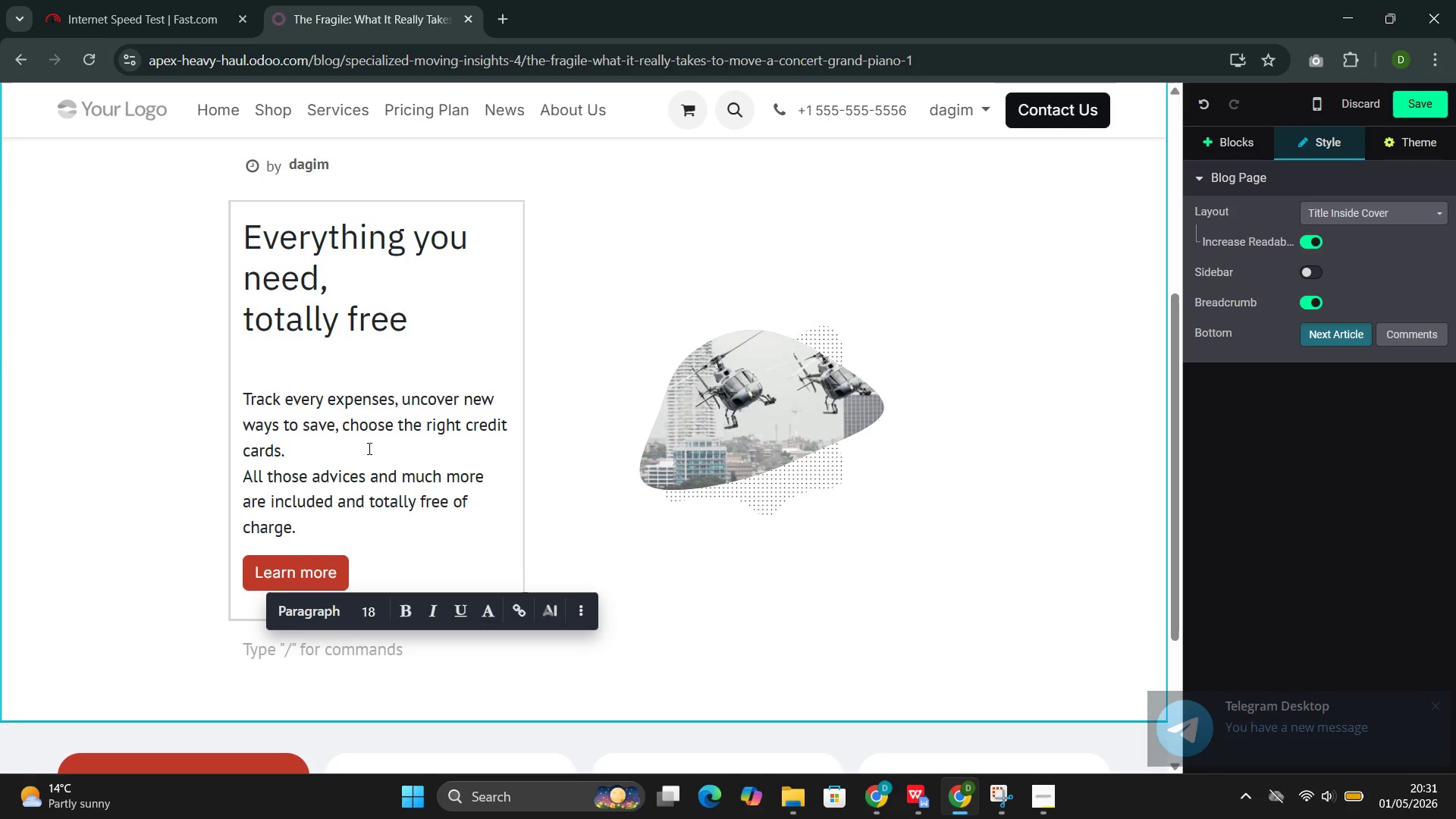 
key(Backspace)
 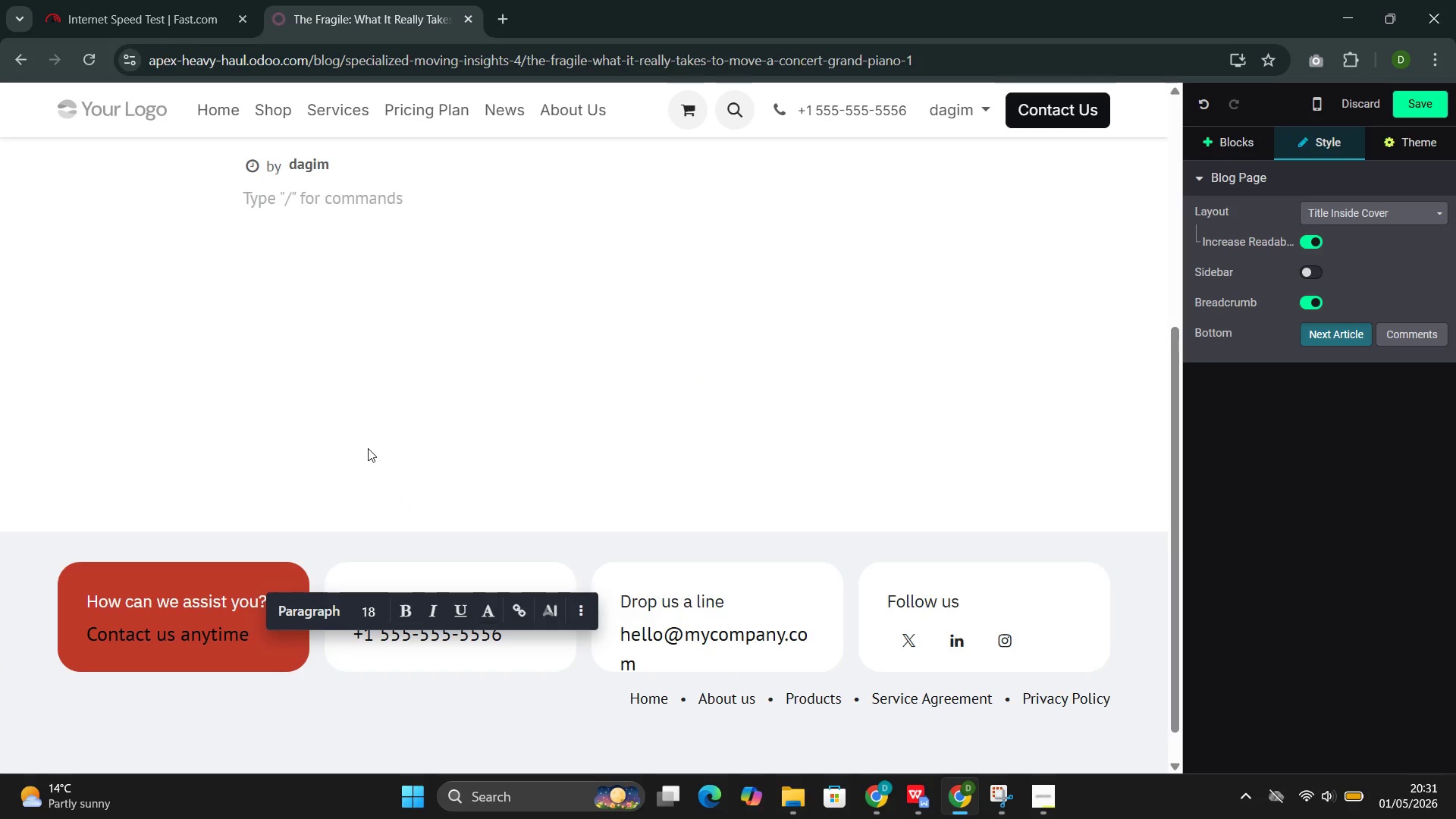 
key(Control+Z)
 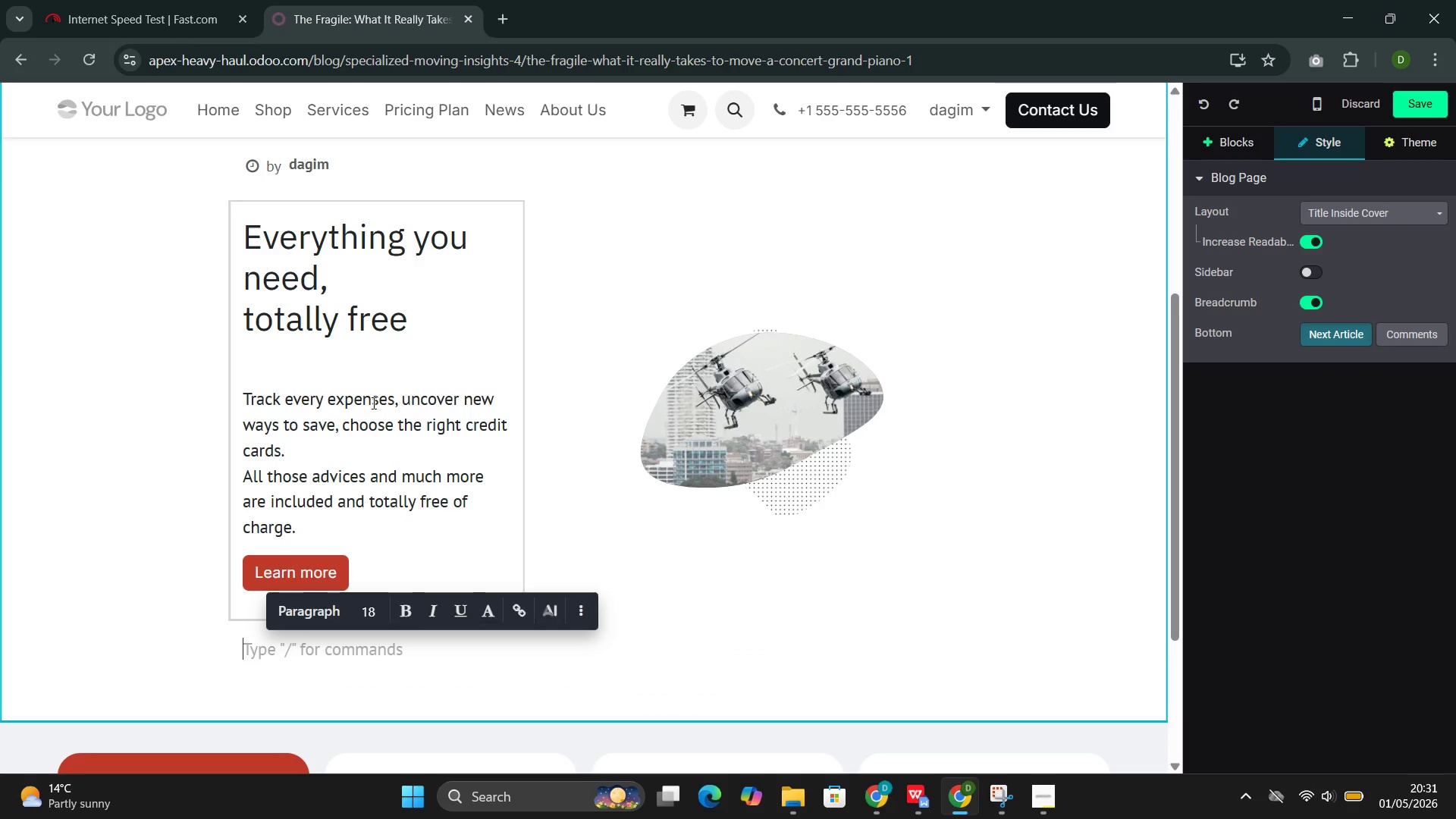 
left_click([421, 330])
 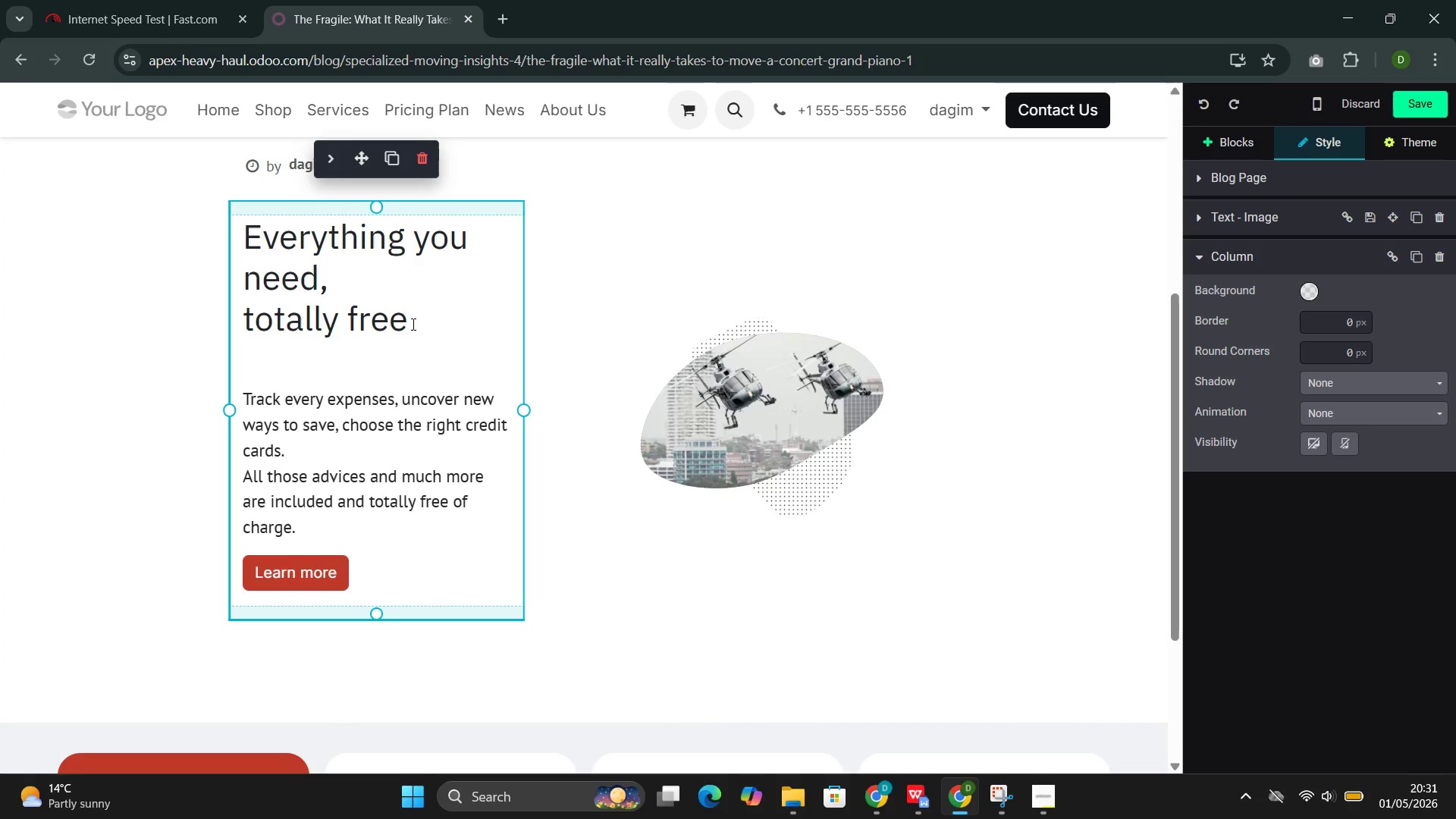 
left_click_drag(start_coordinate=[410, 323], to_coordinate=[271, 240])
 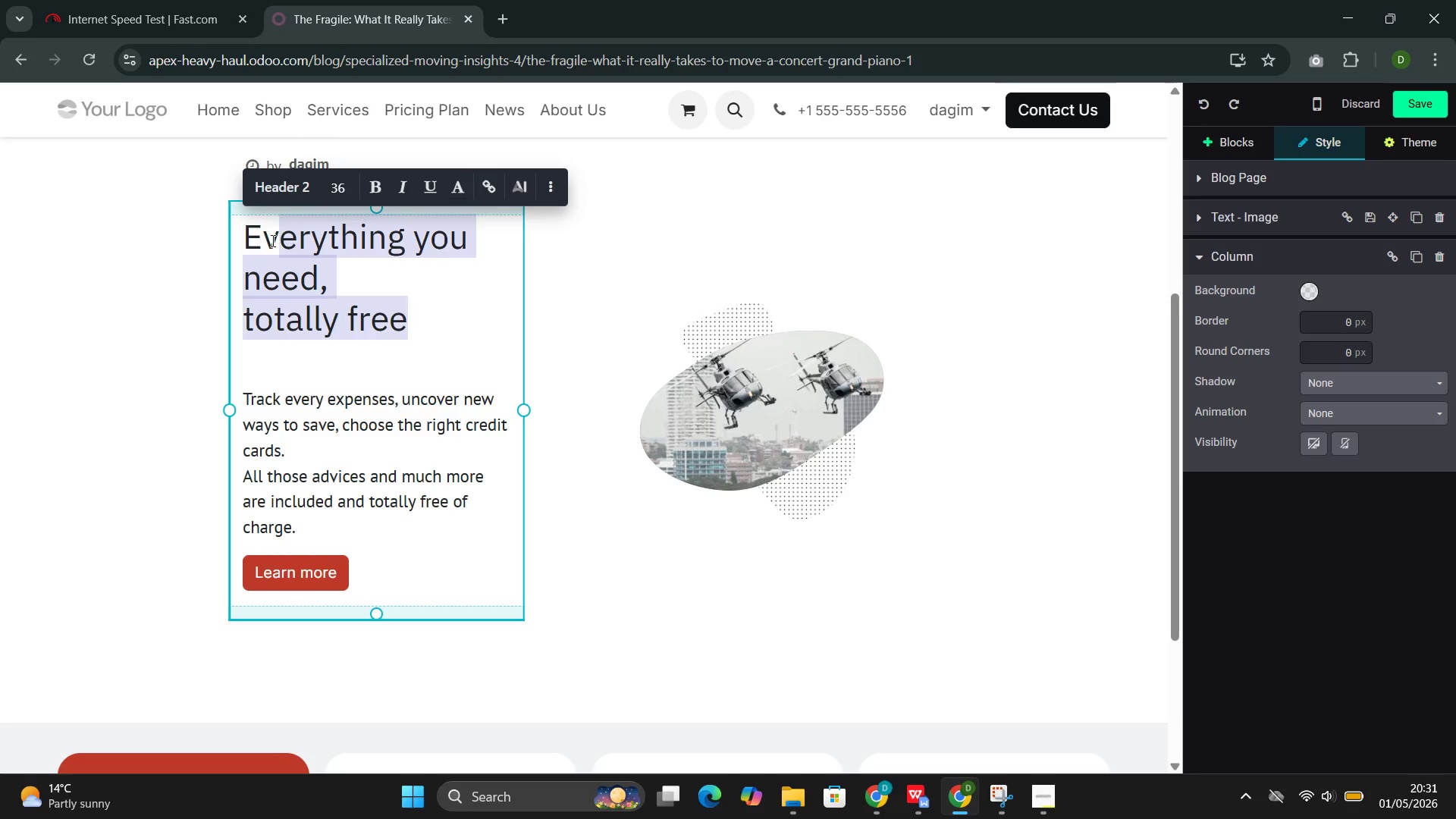 
key(Backspace)
 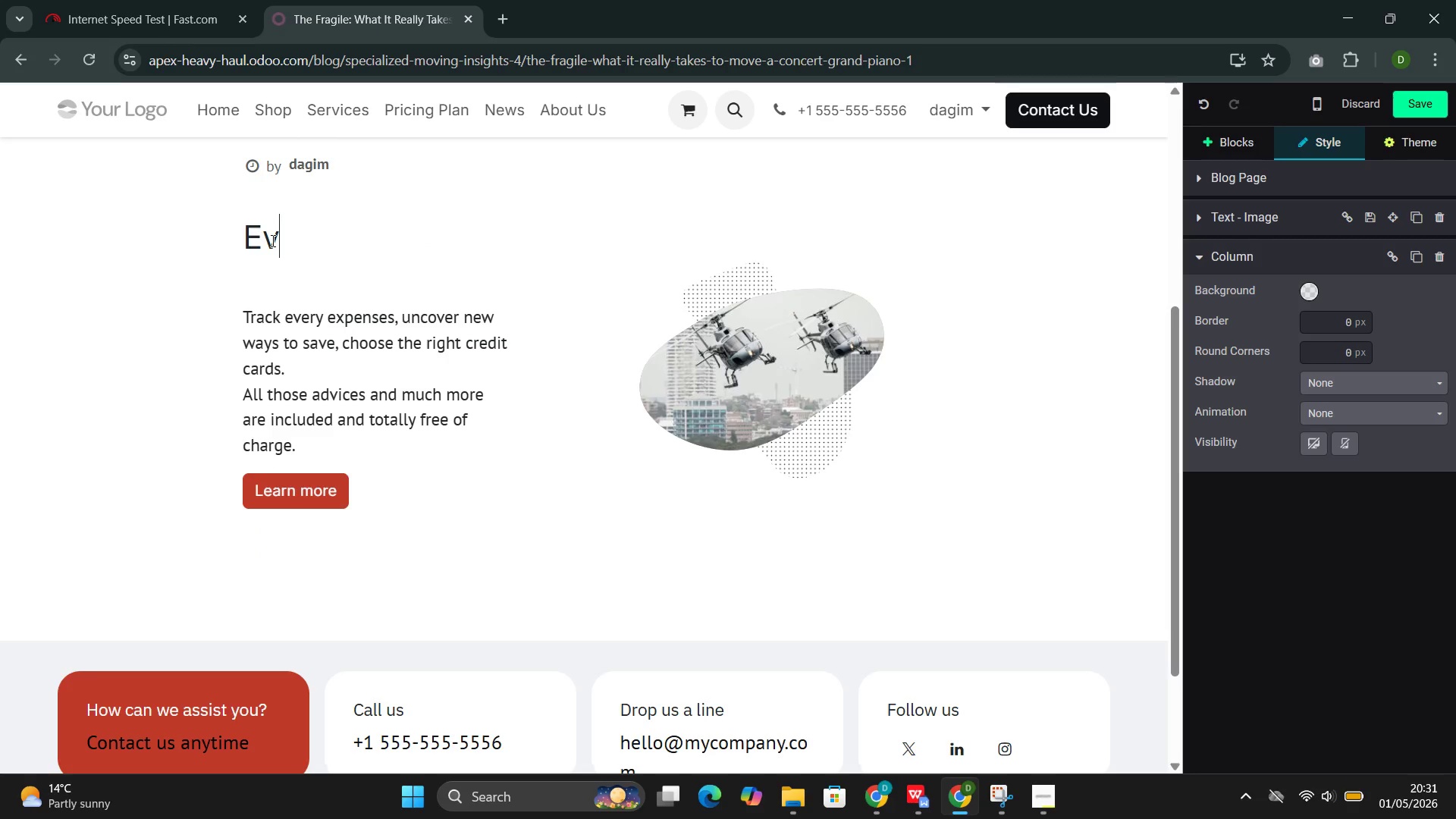 
key(Backspace)
 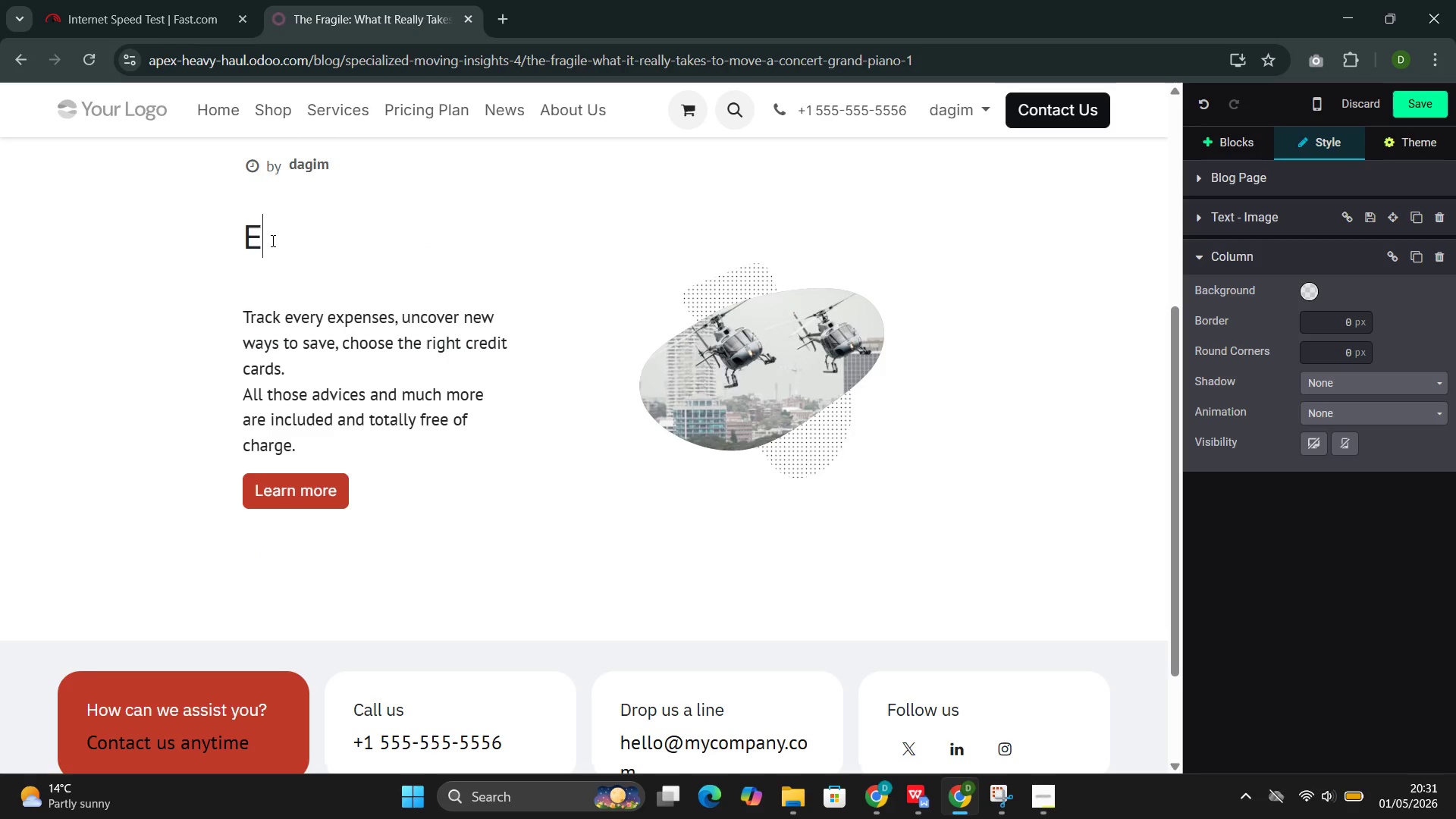 
key(Backspace)
 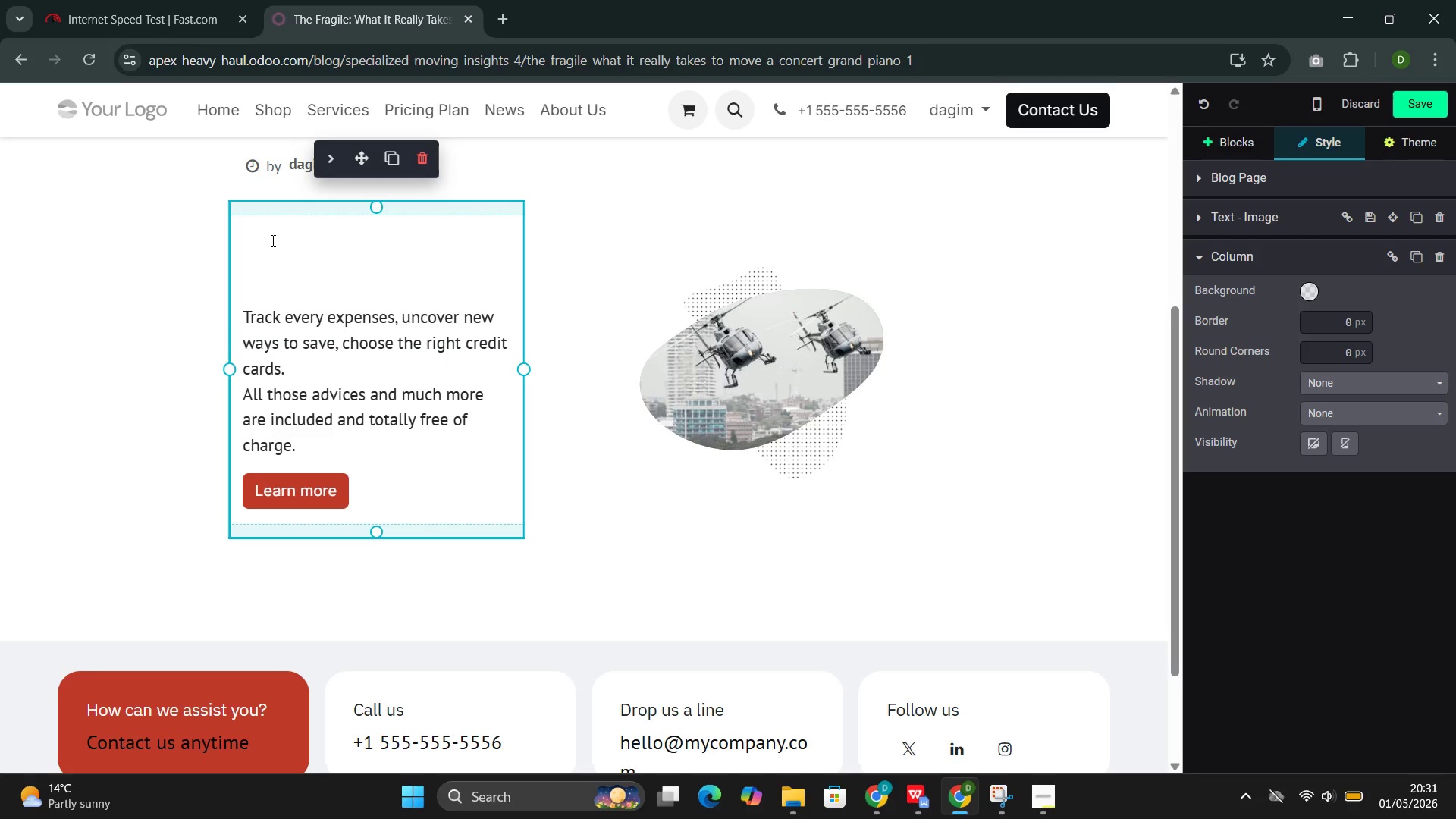 
key(Control+T)
 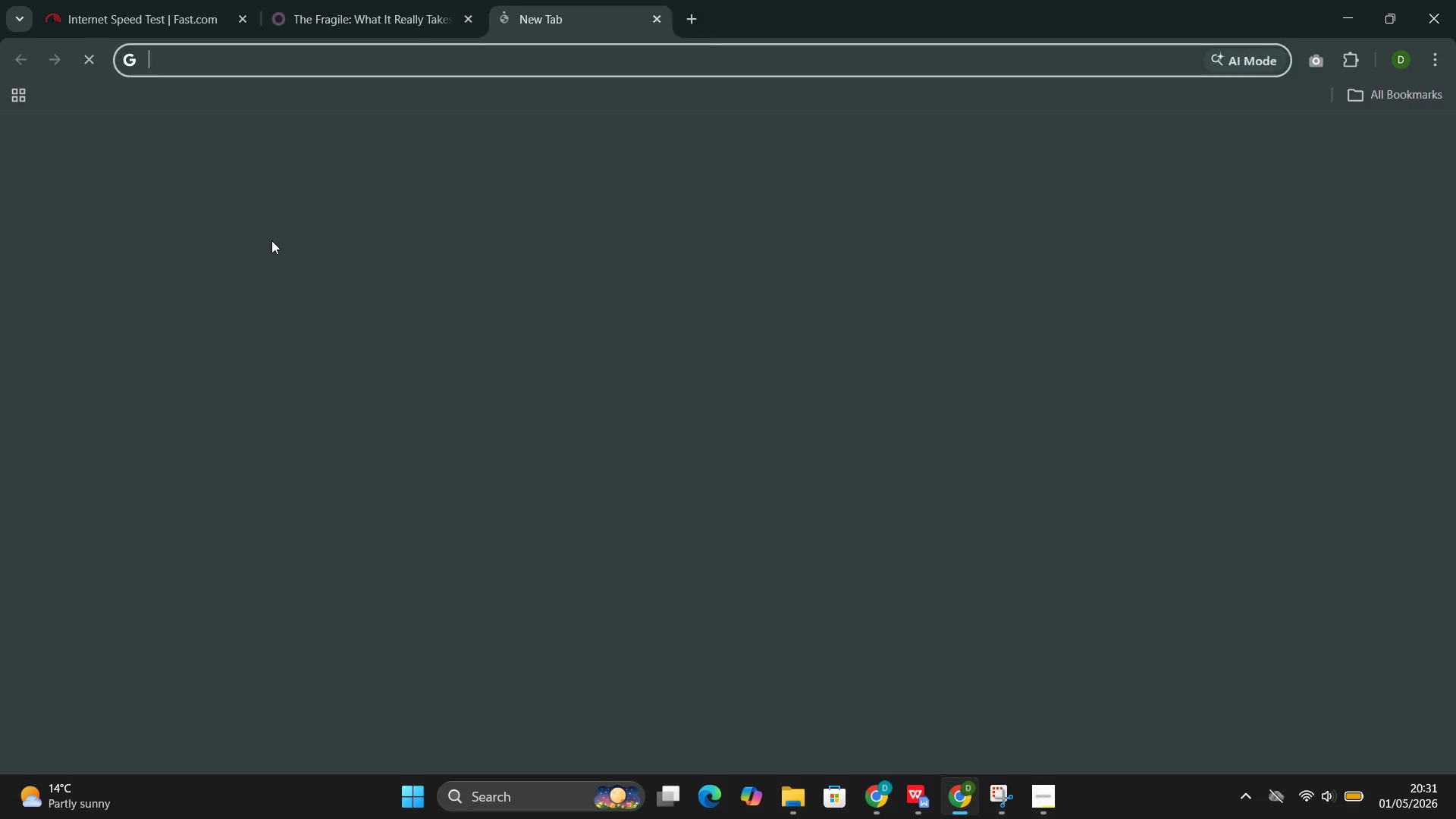 
key(H)
 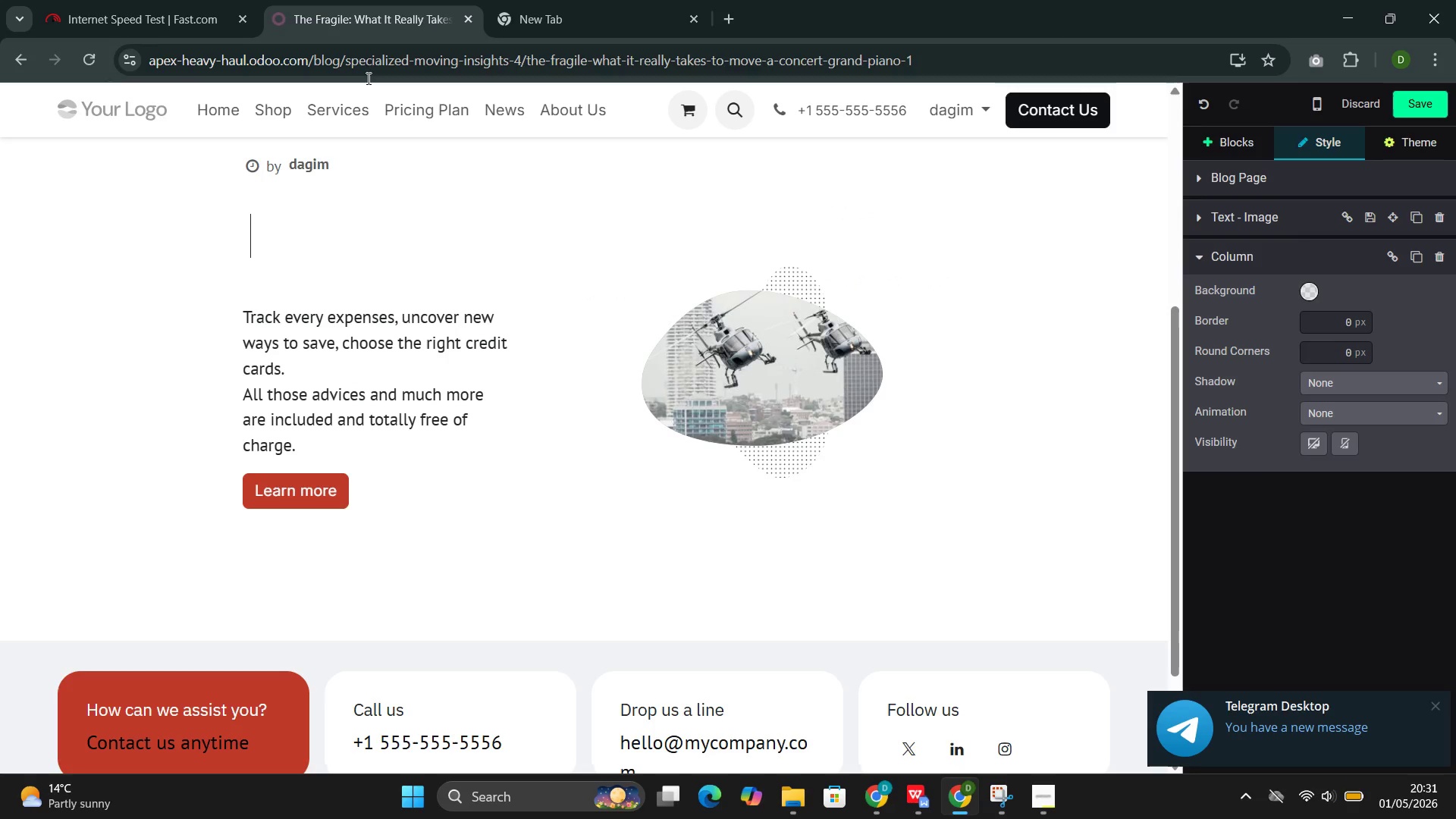 
left_click([326, 251])
 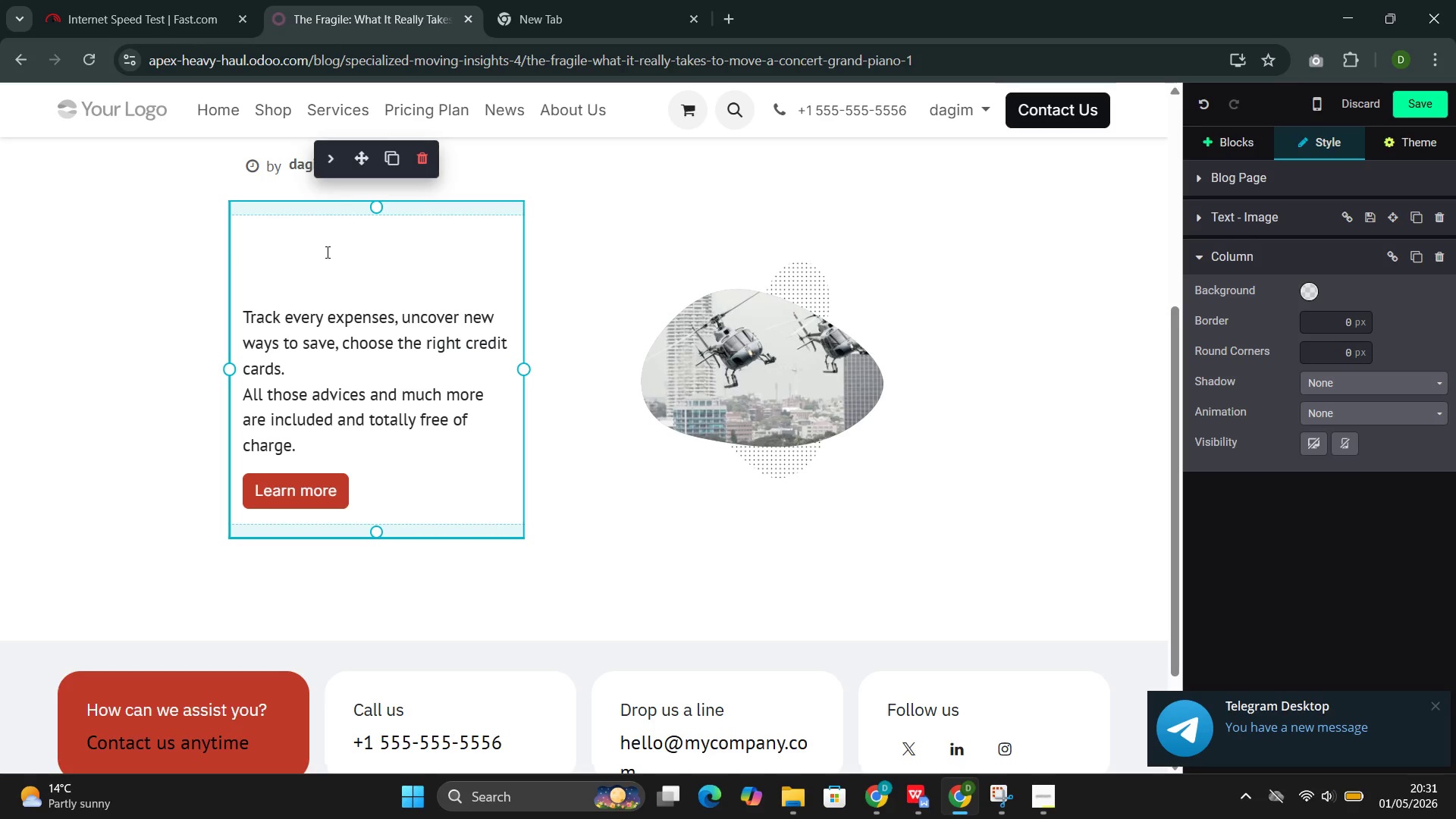 
type(The Fragile Giant)
 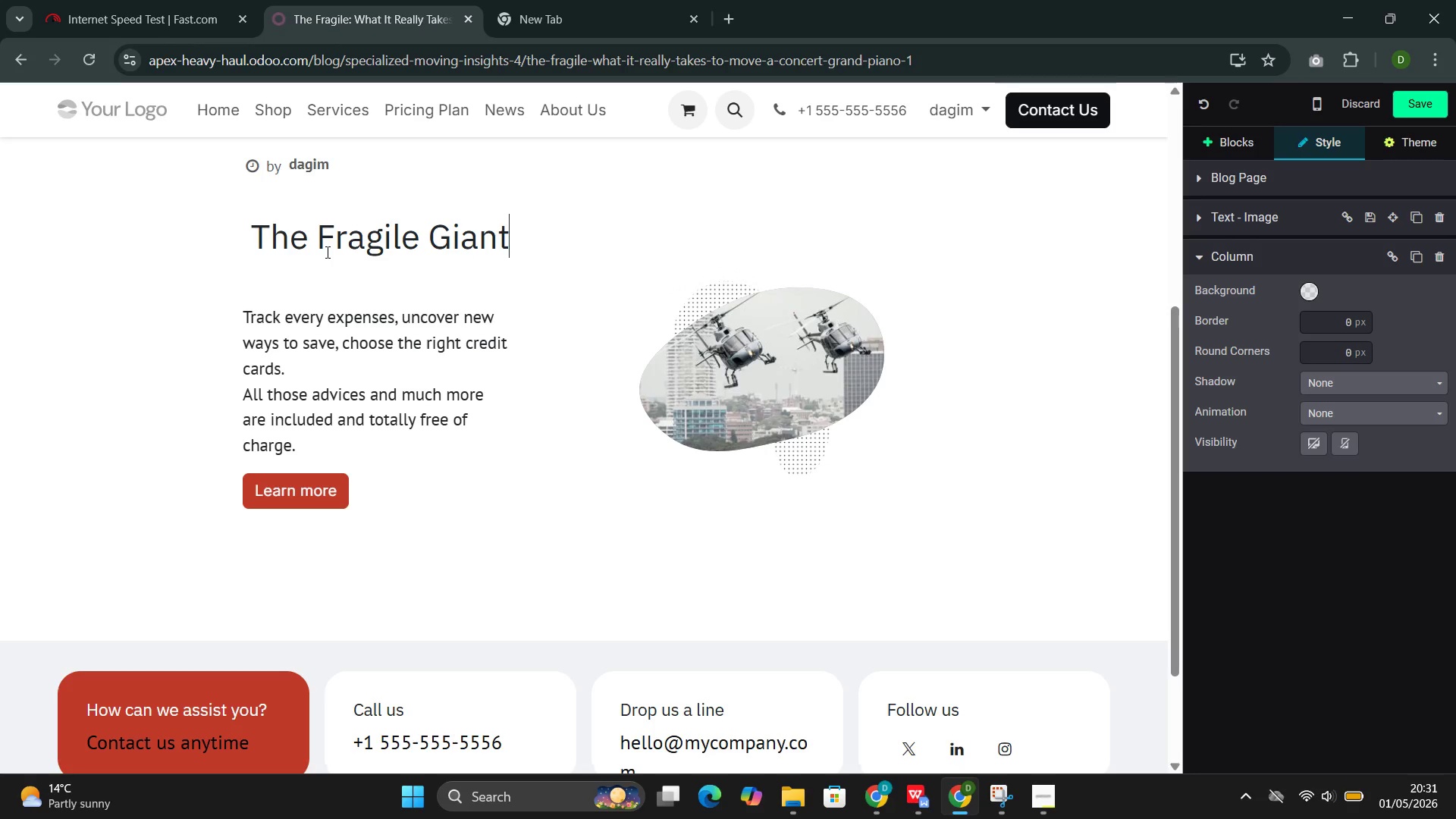 
wait(16.31)
 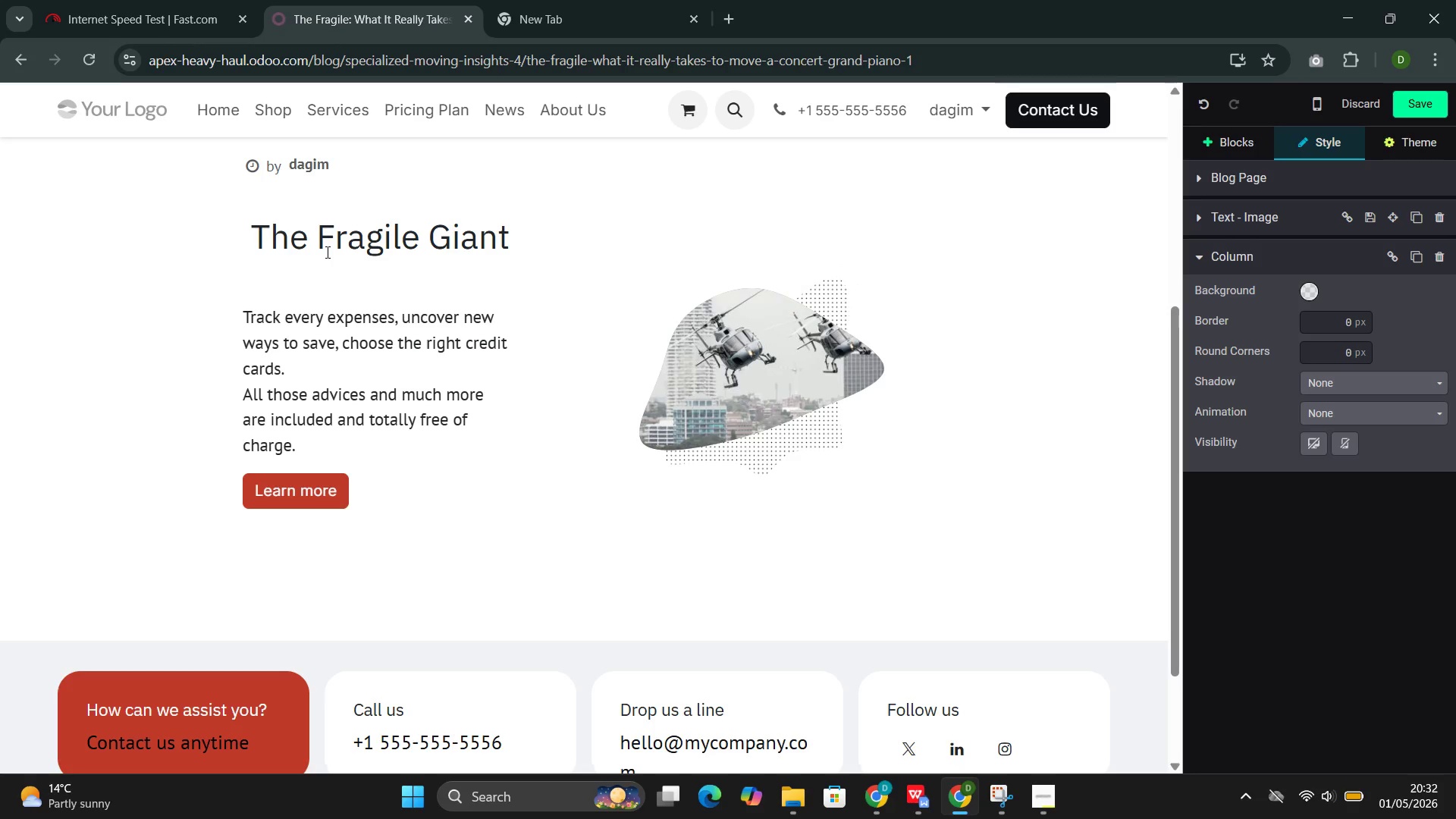 
left_click_drag(start_coordinate=[361, 488], to_coordinate=[287, 310])
 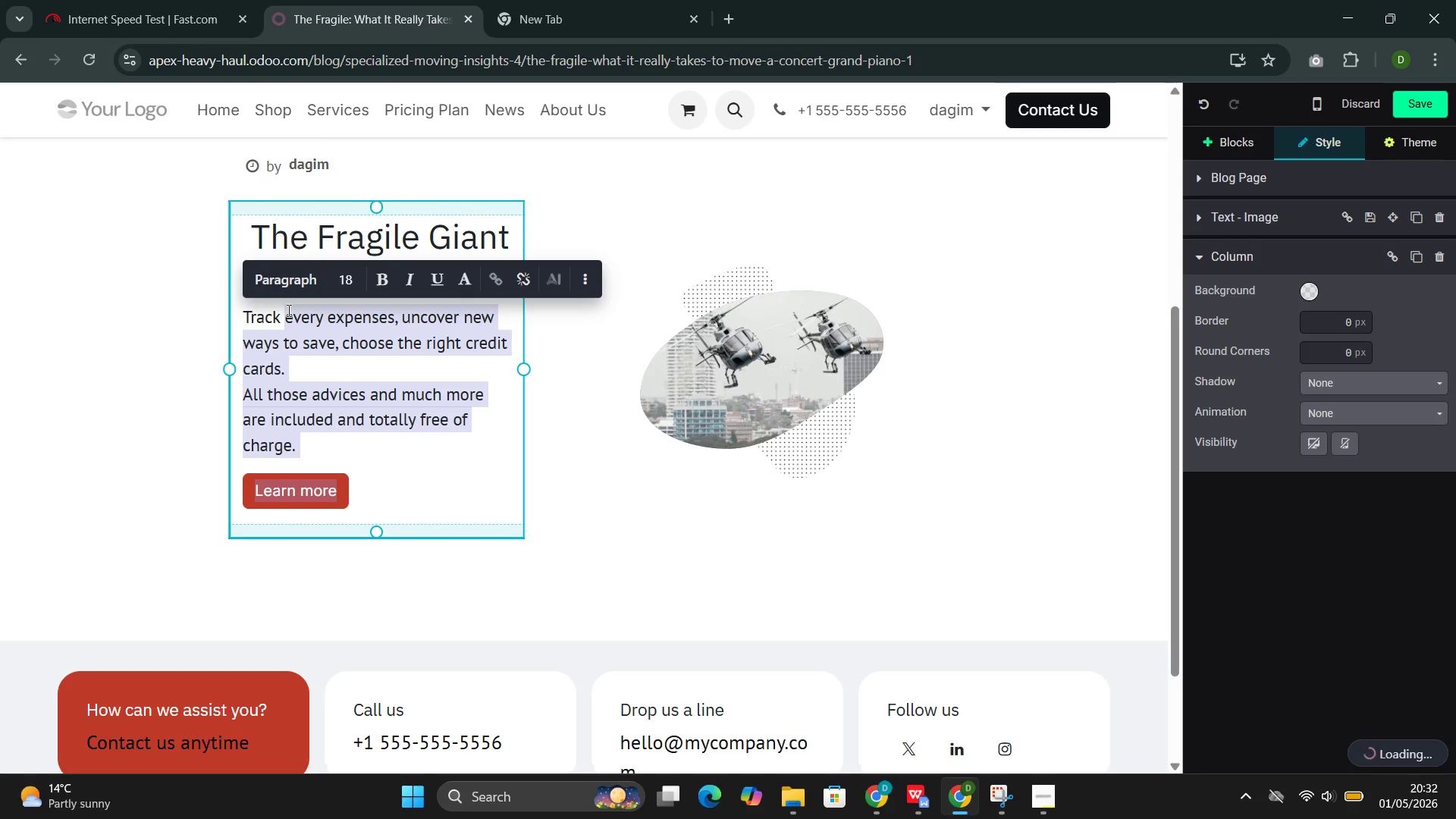 
key(Backspace)
 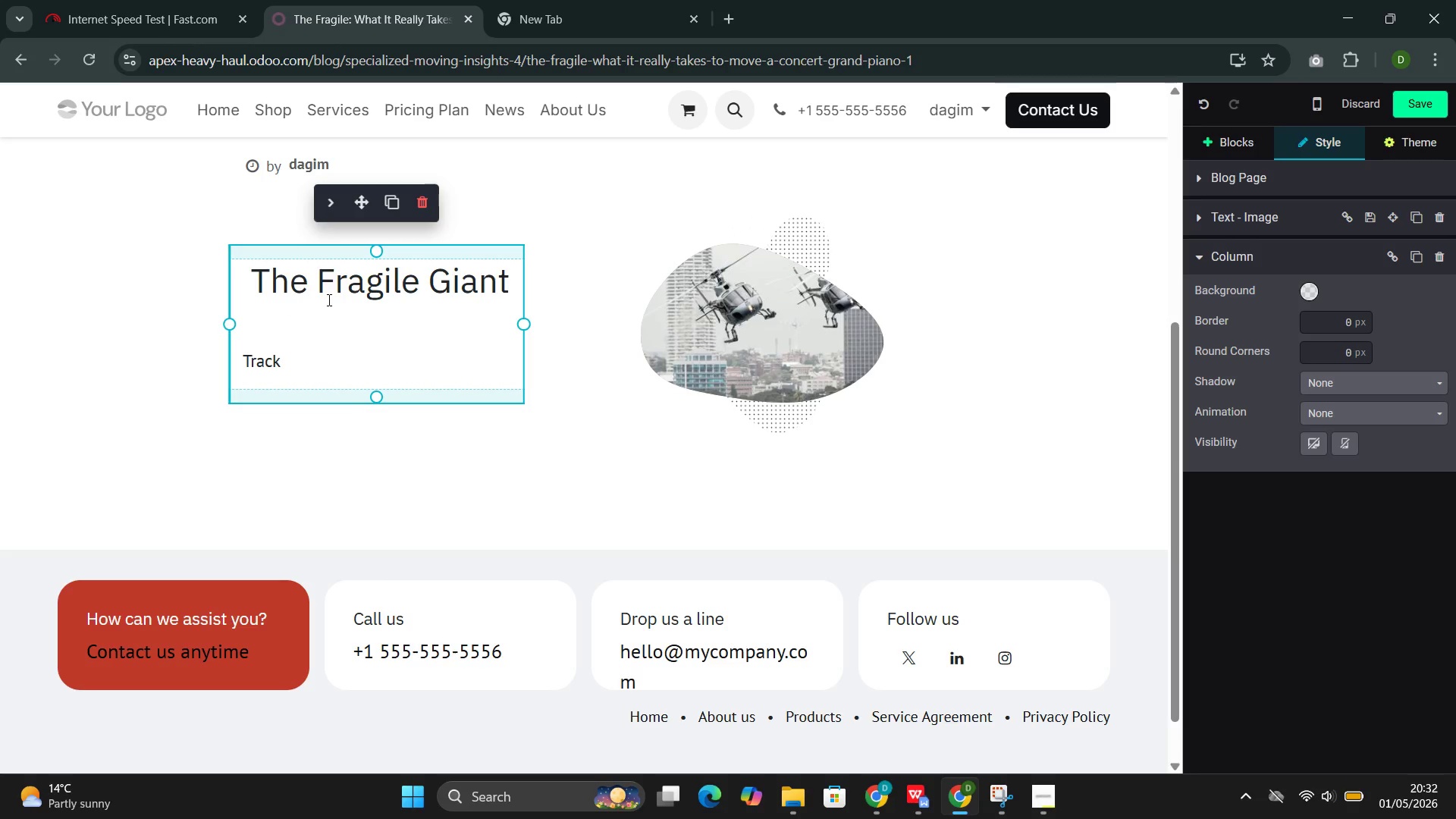 
wait(15.55)
 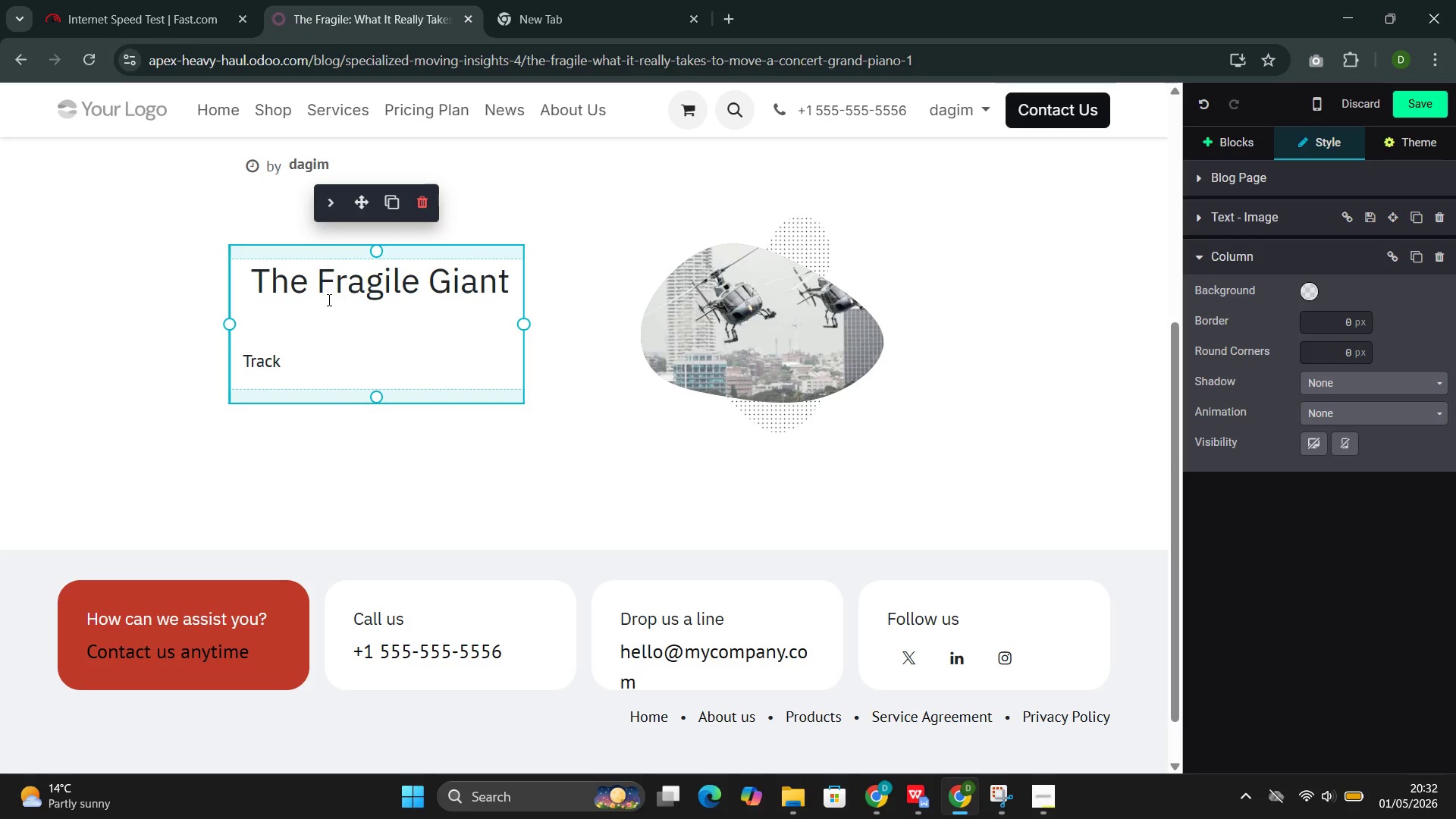 
left_click([290, 366])
 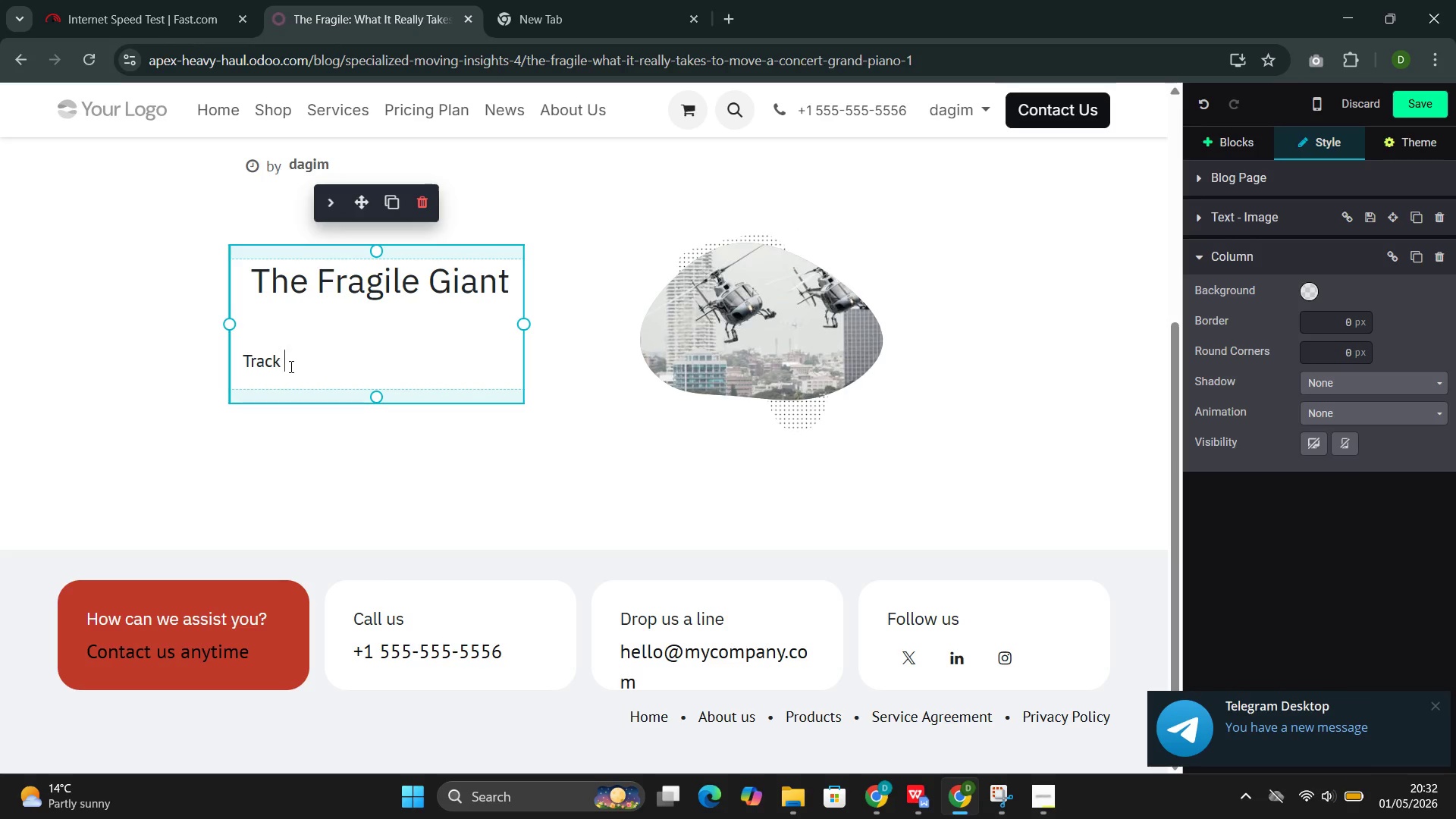 
key(Backspace)
 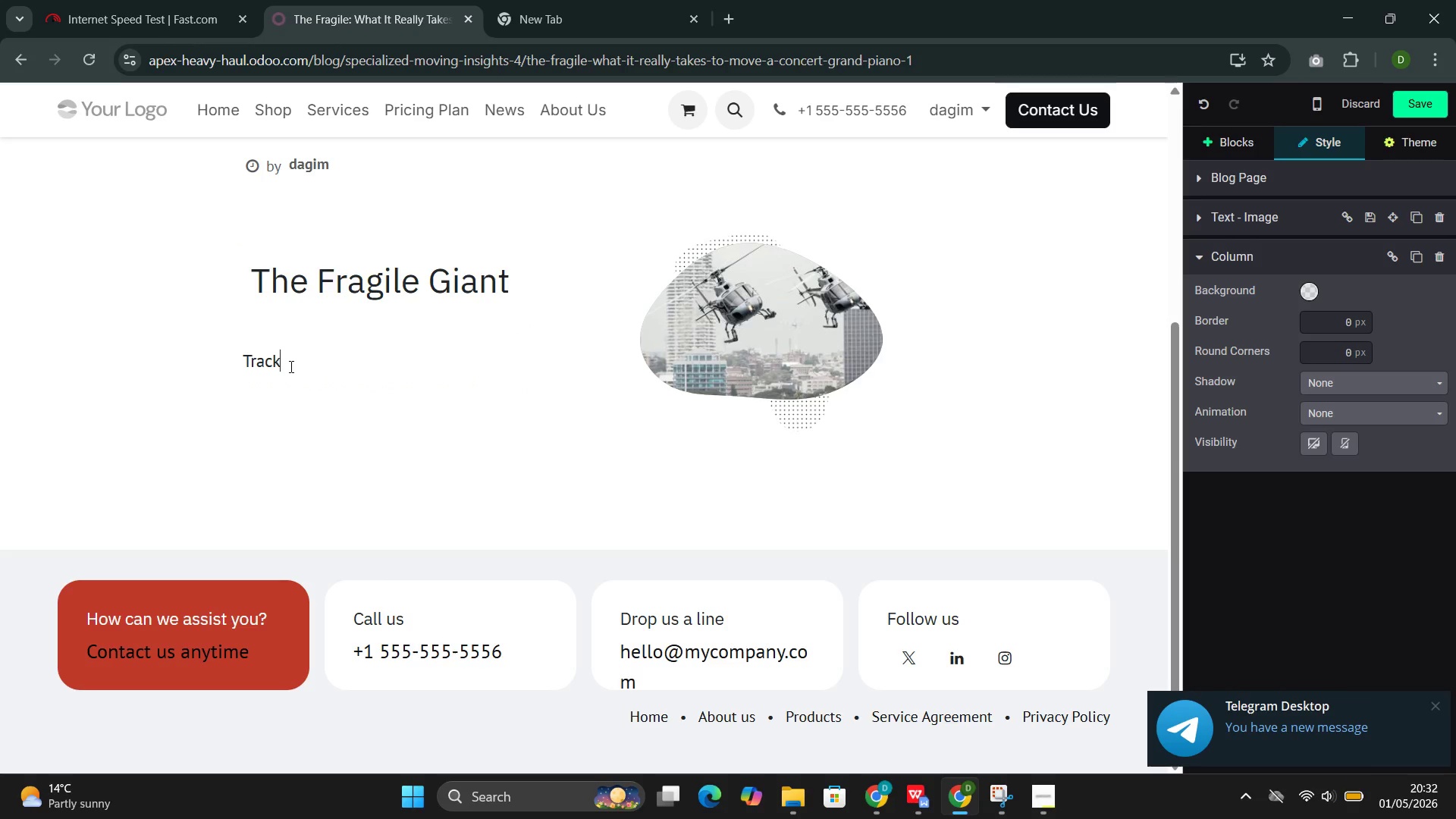 
key(Backspace)
 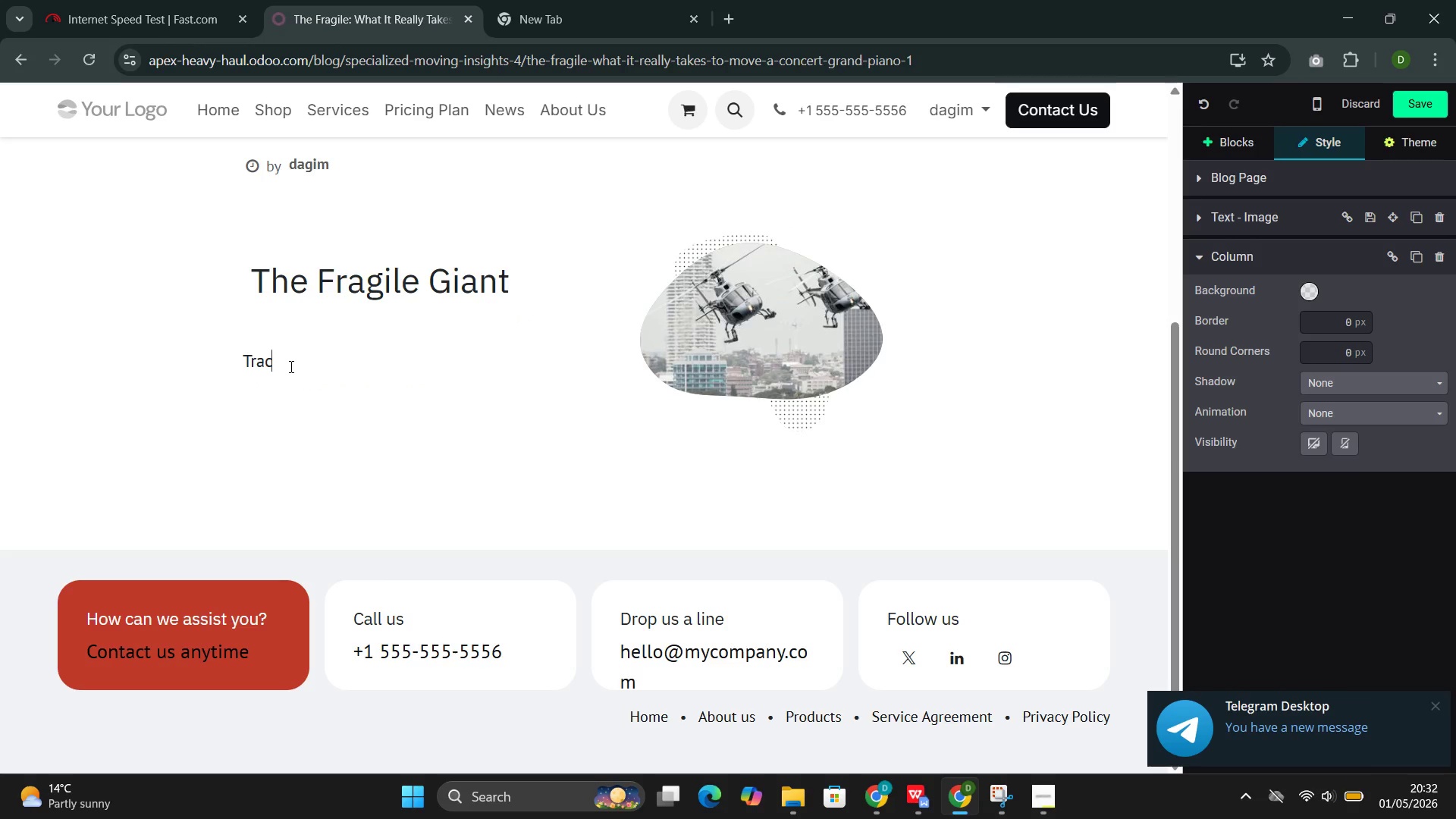 
key(Backspace)
 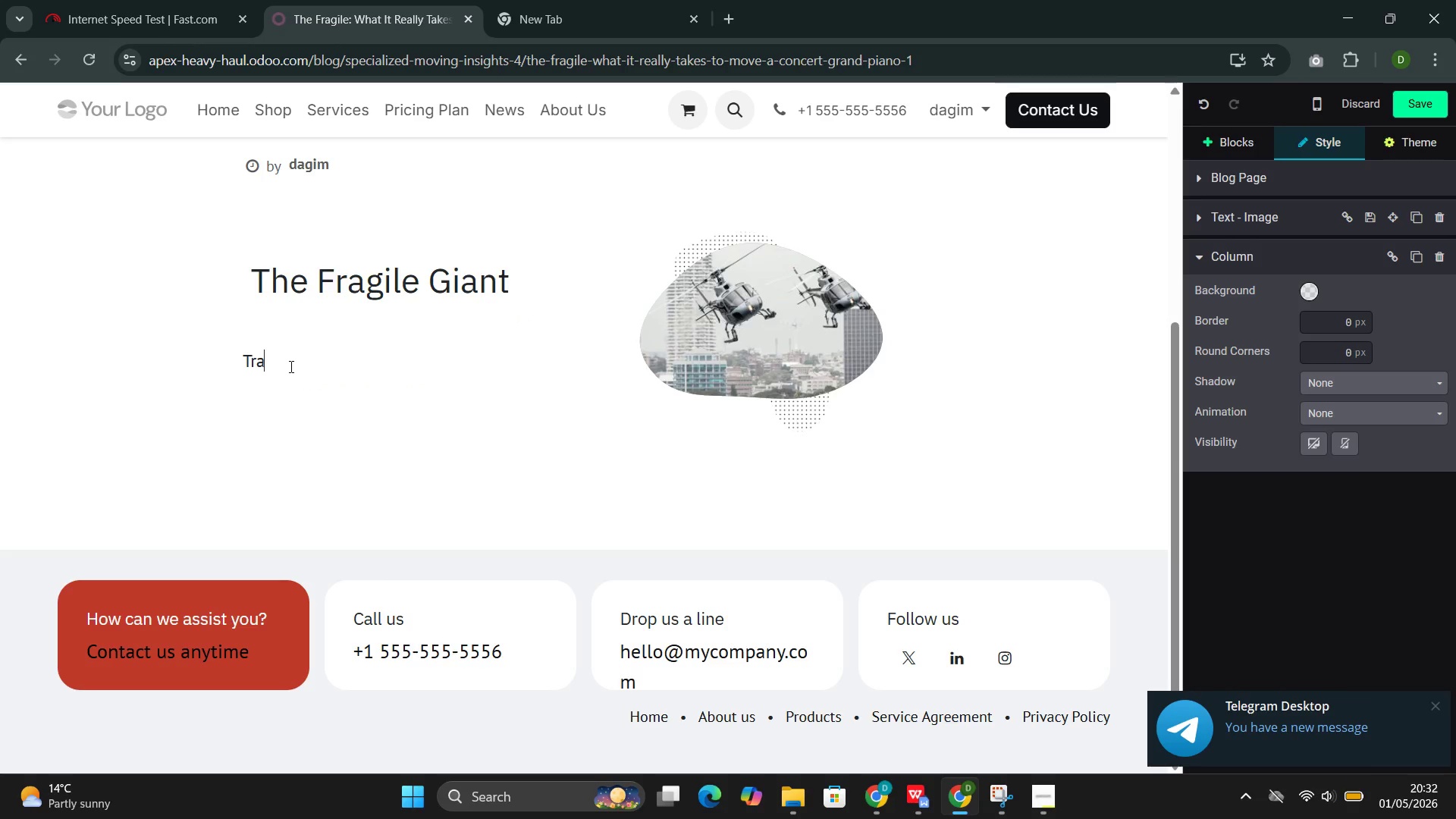 
key(Backspace)
 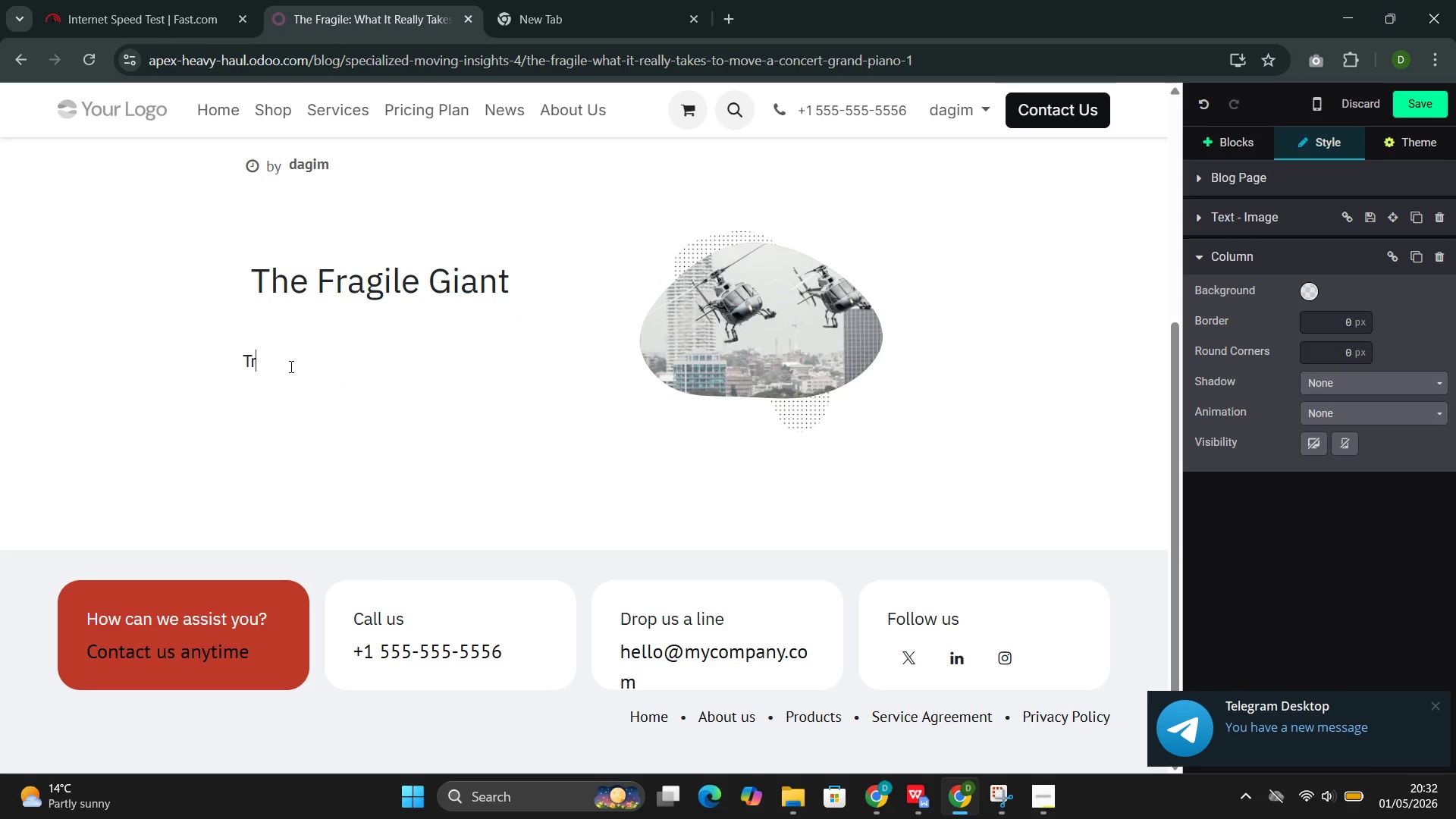 
key(Backspace)
 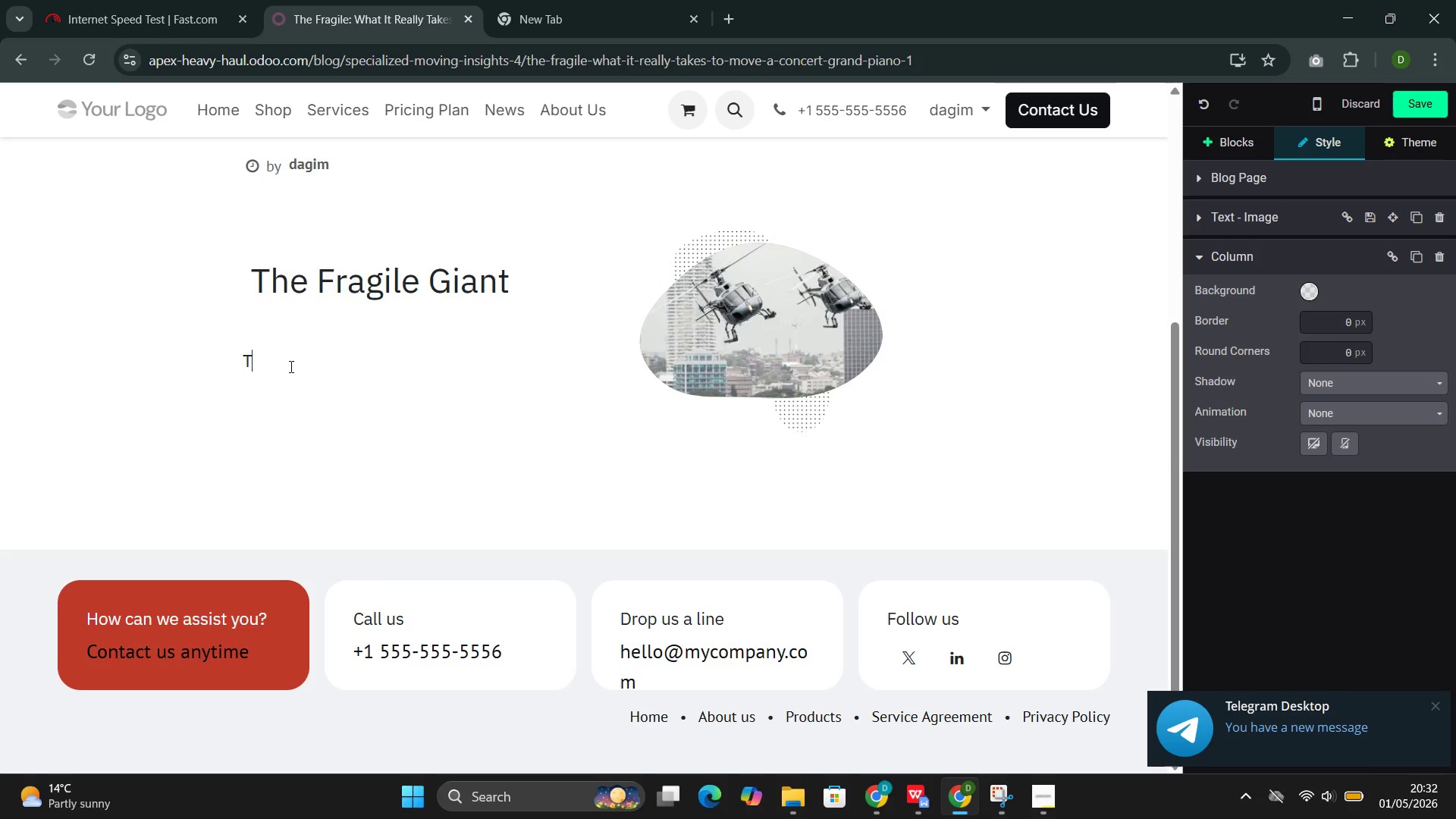 
key(Backspace)
 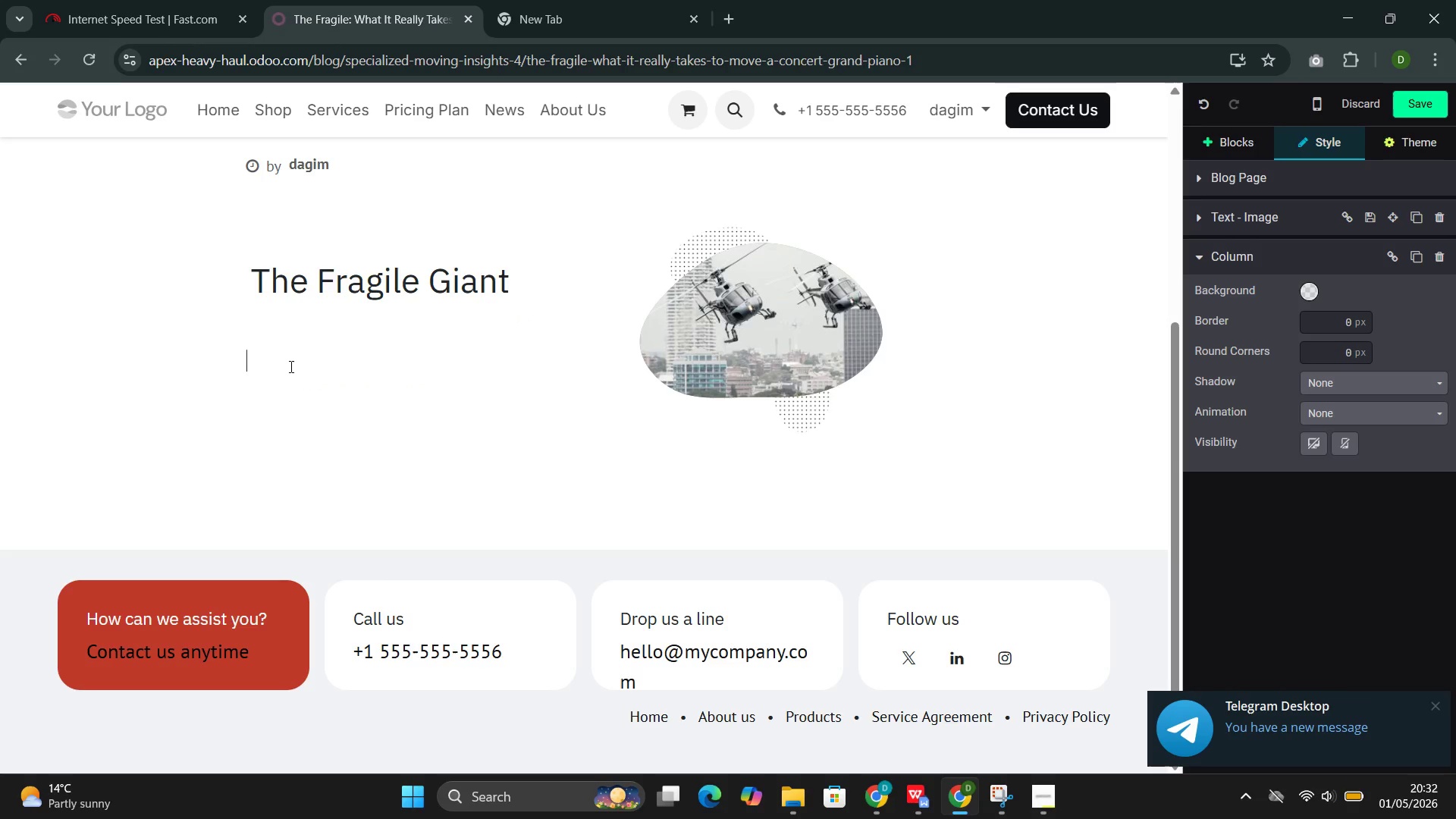 
key(Backspace)
 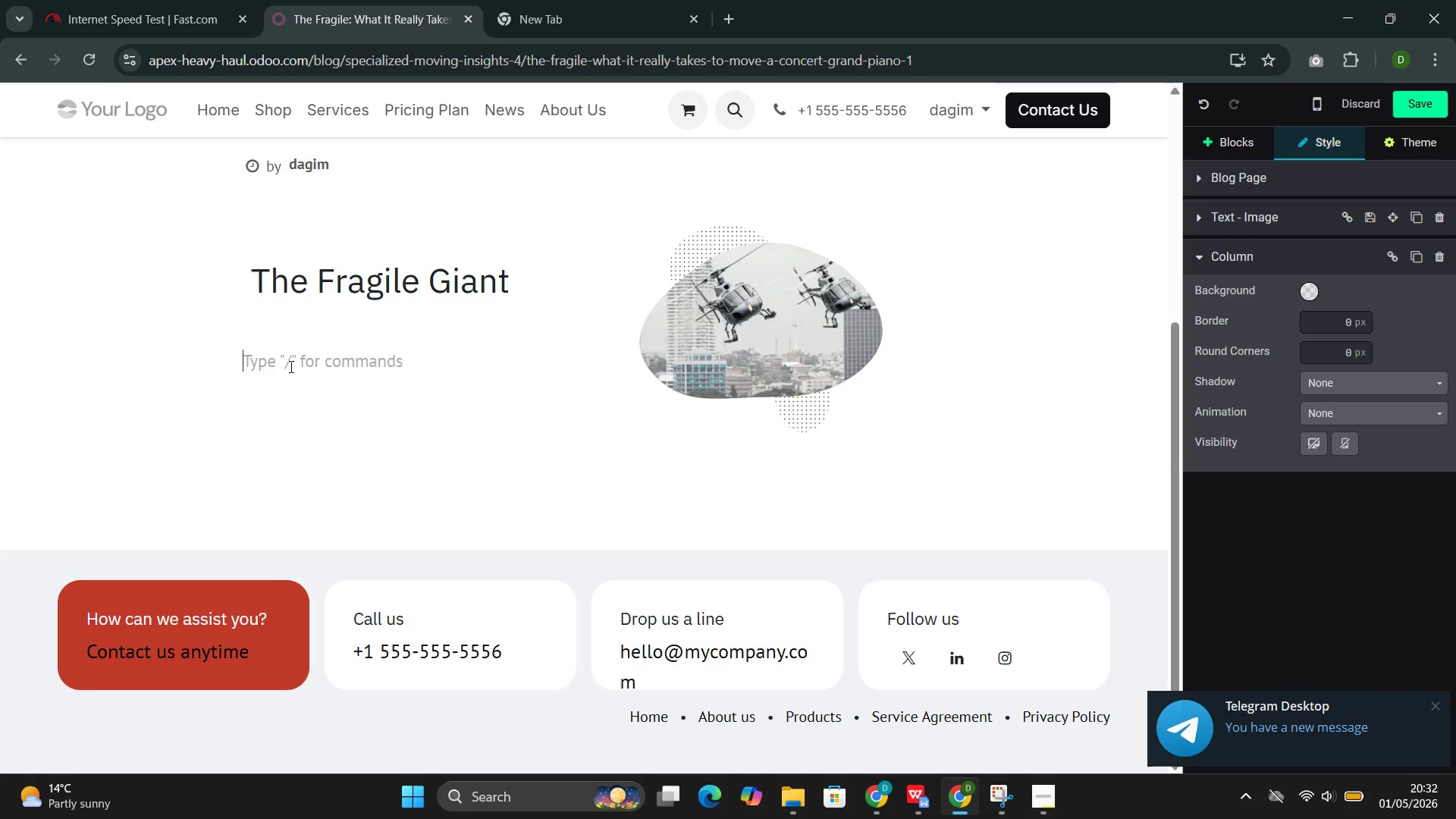 
key(Backspace)
 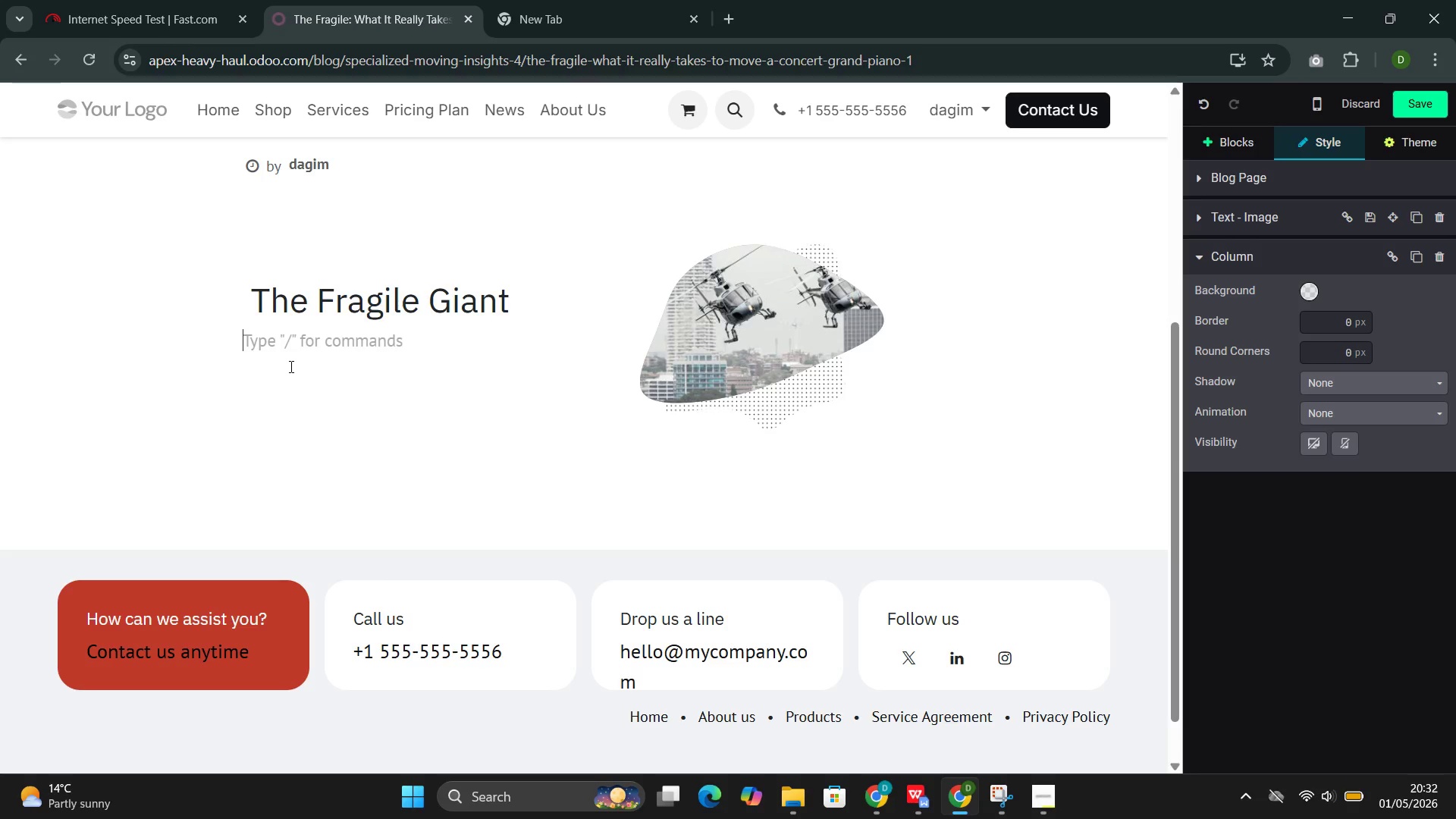 
wait(21.7)
 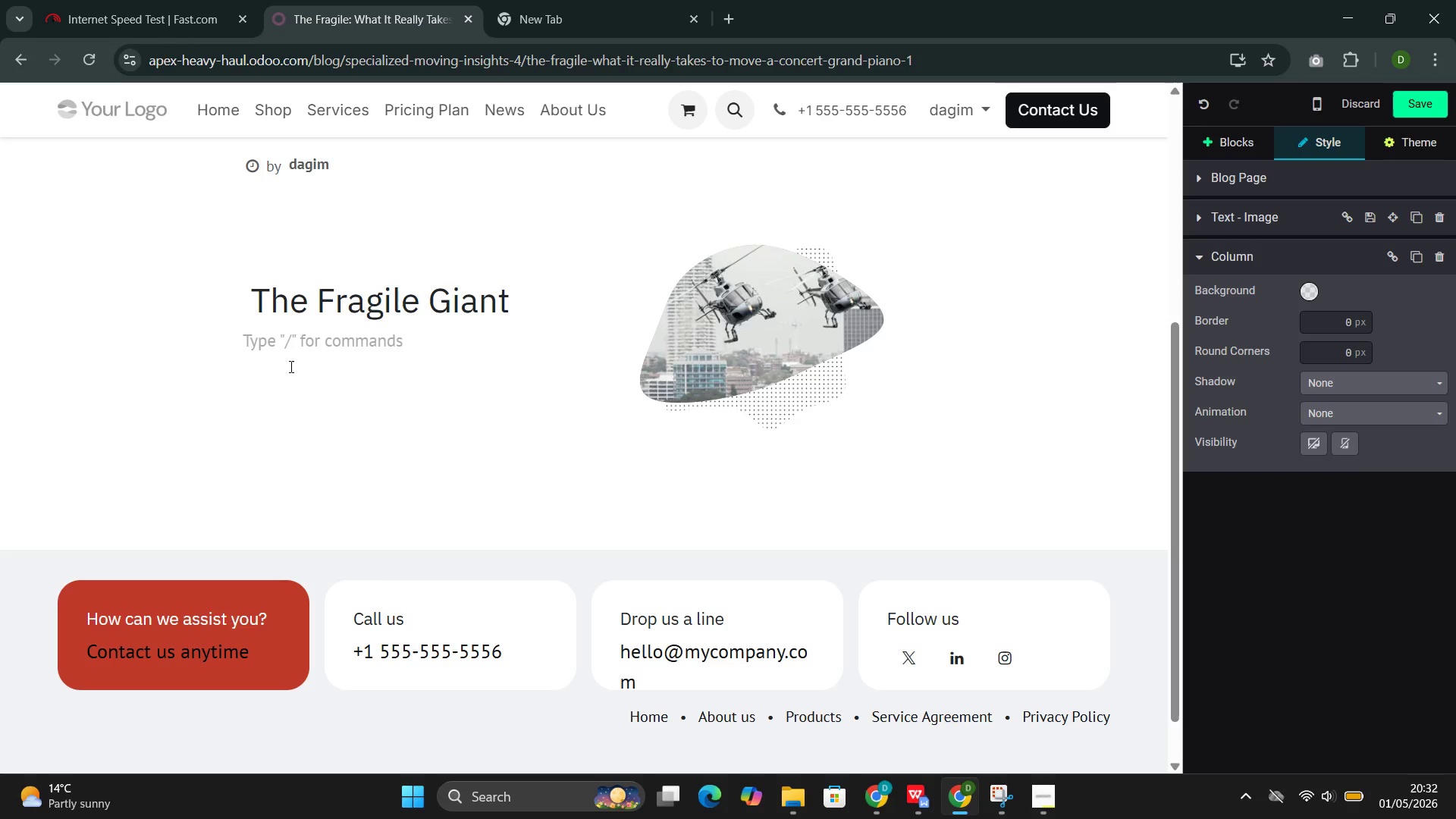 
type(A concert grans piano is an egineering con)
 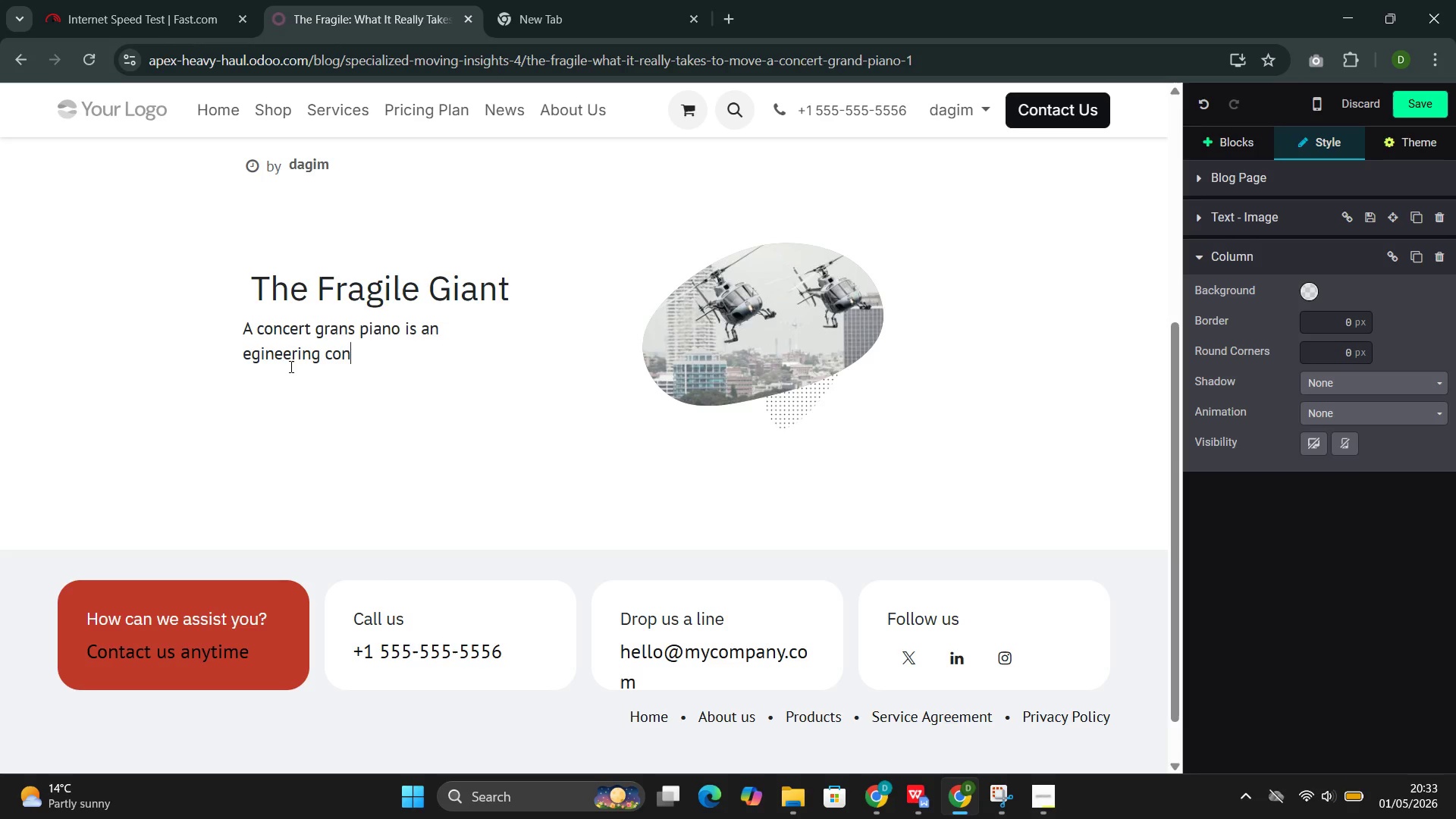 
type(tradiction. It weigh w)
key(Backspace)
type(upwards of 1,200)
 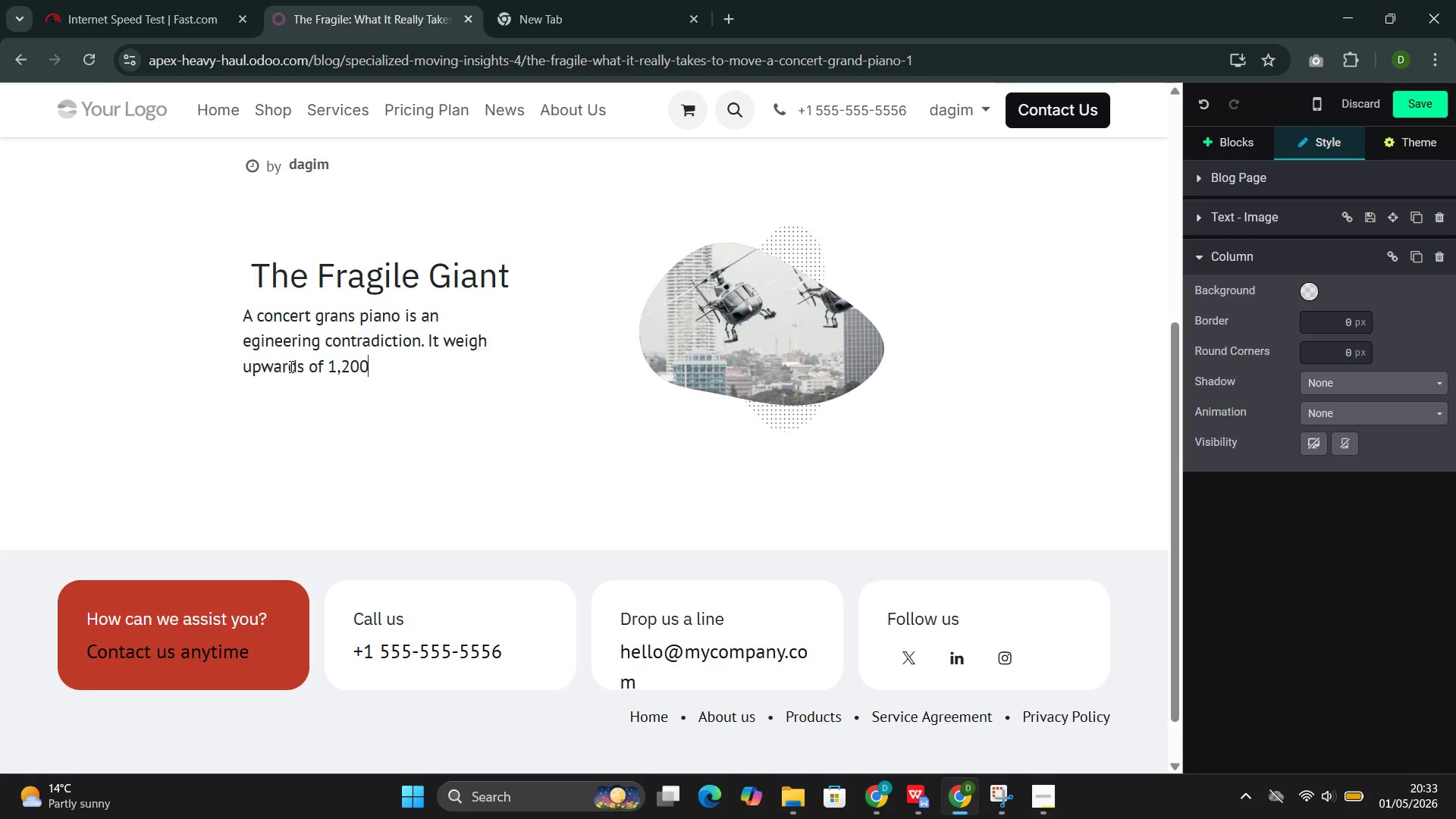 
wait(6.83)
 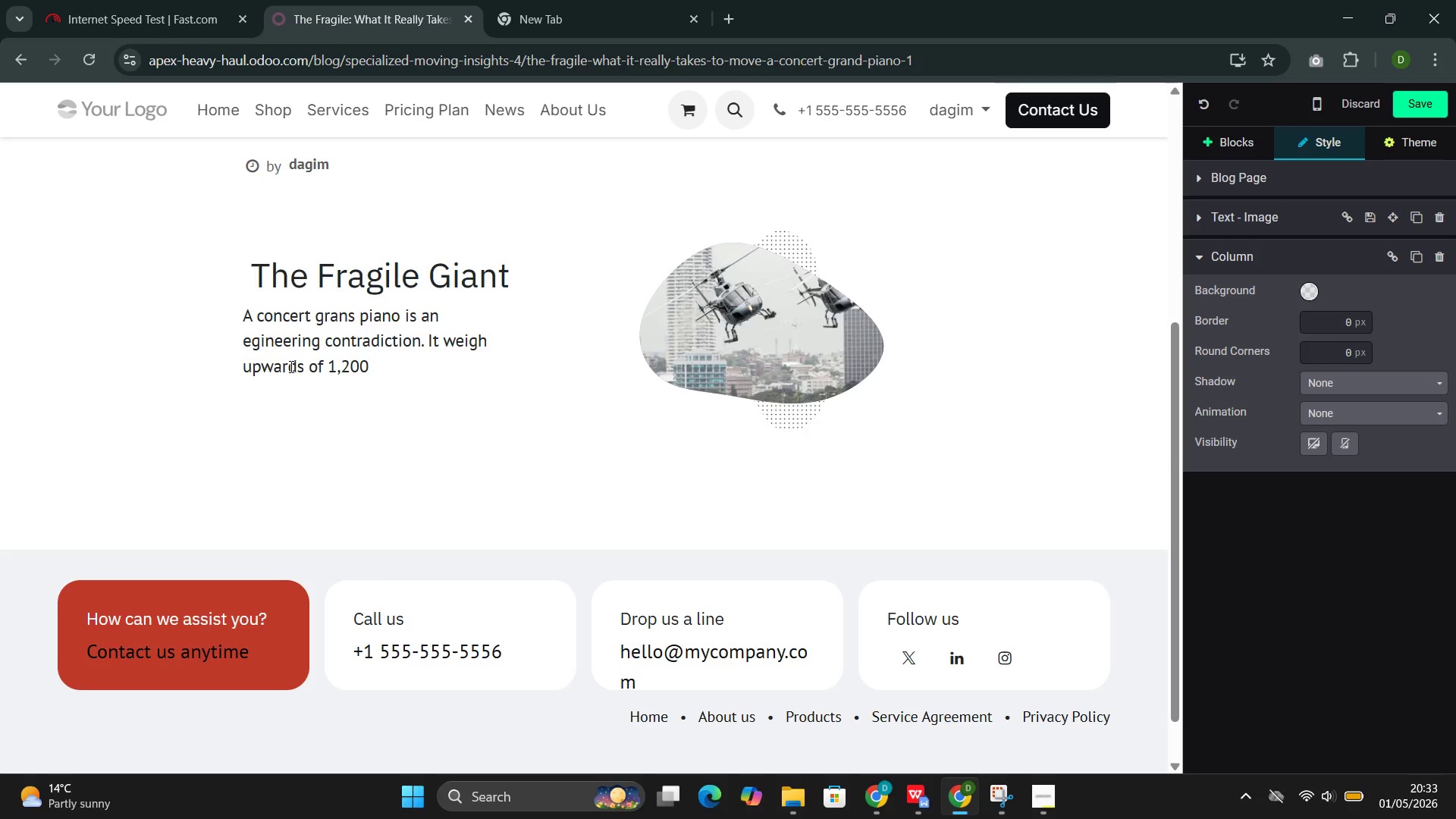 
type( pounds, yet its )
 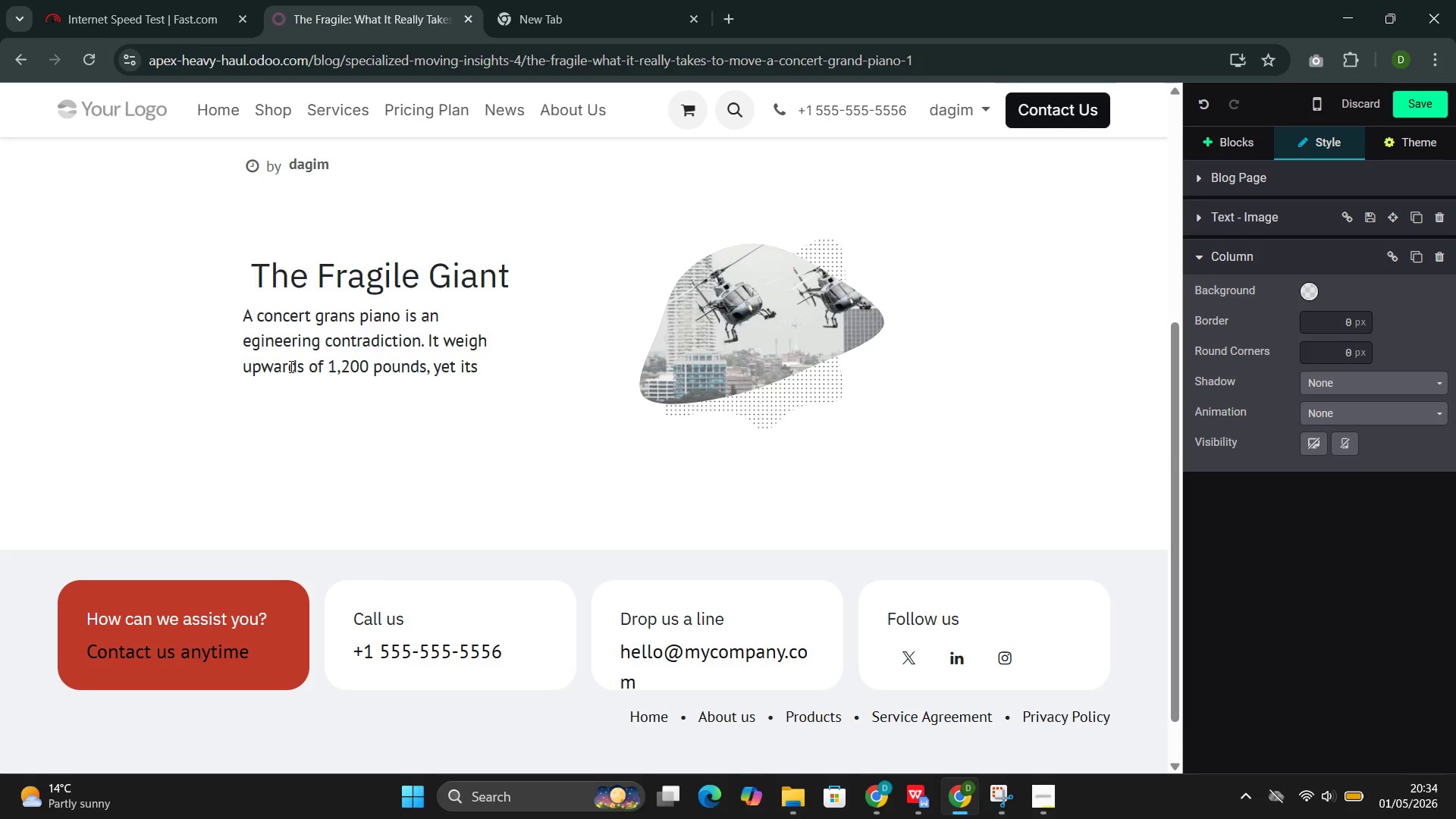 
type(soundboarc)
key(Backspace)
type(d)
 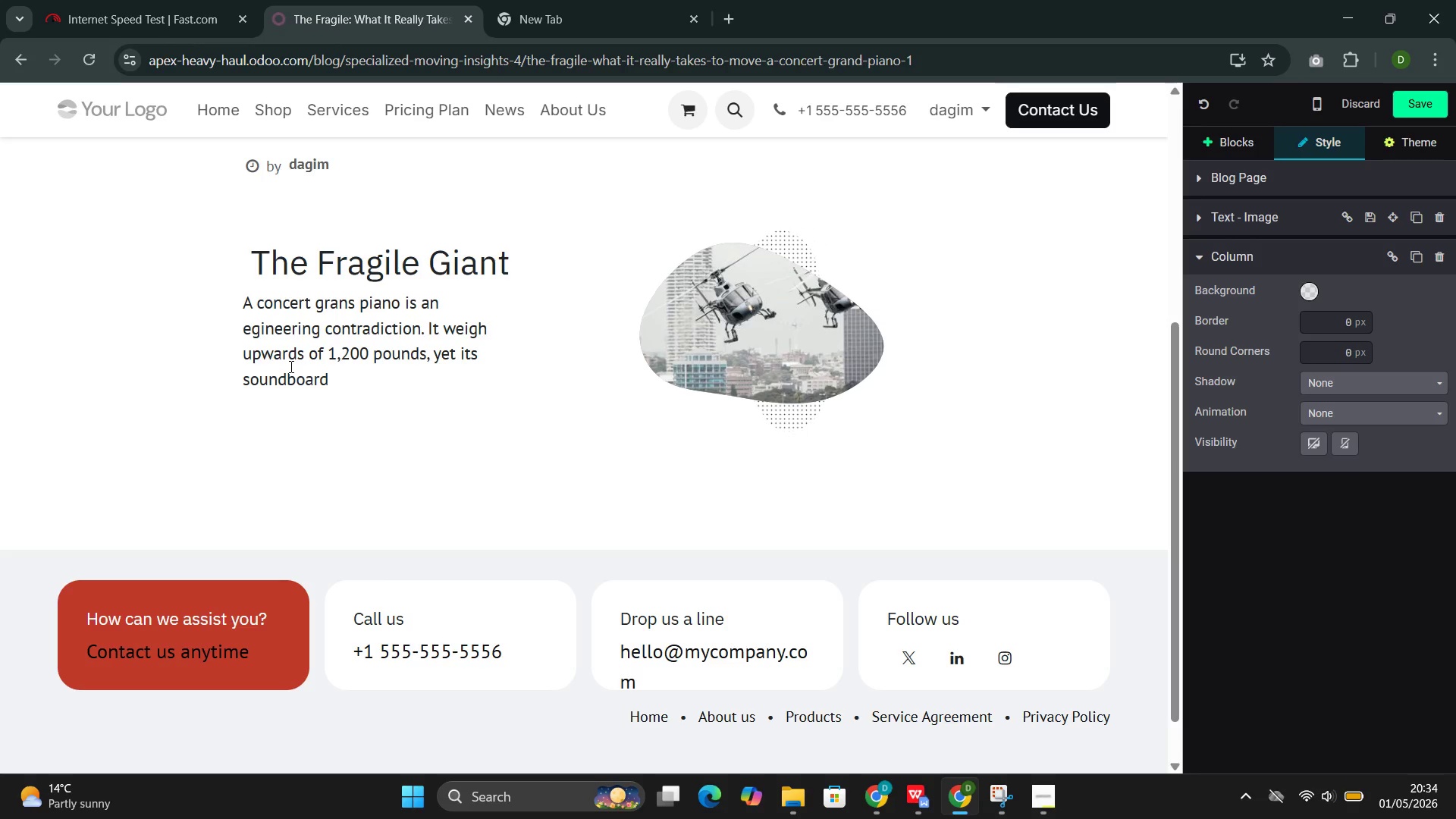 
wait(16.69)
 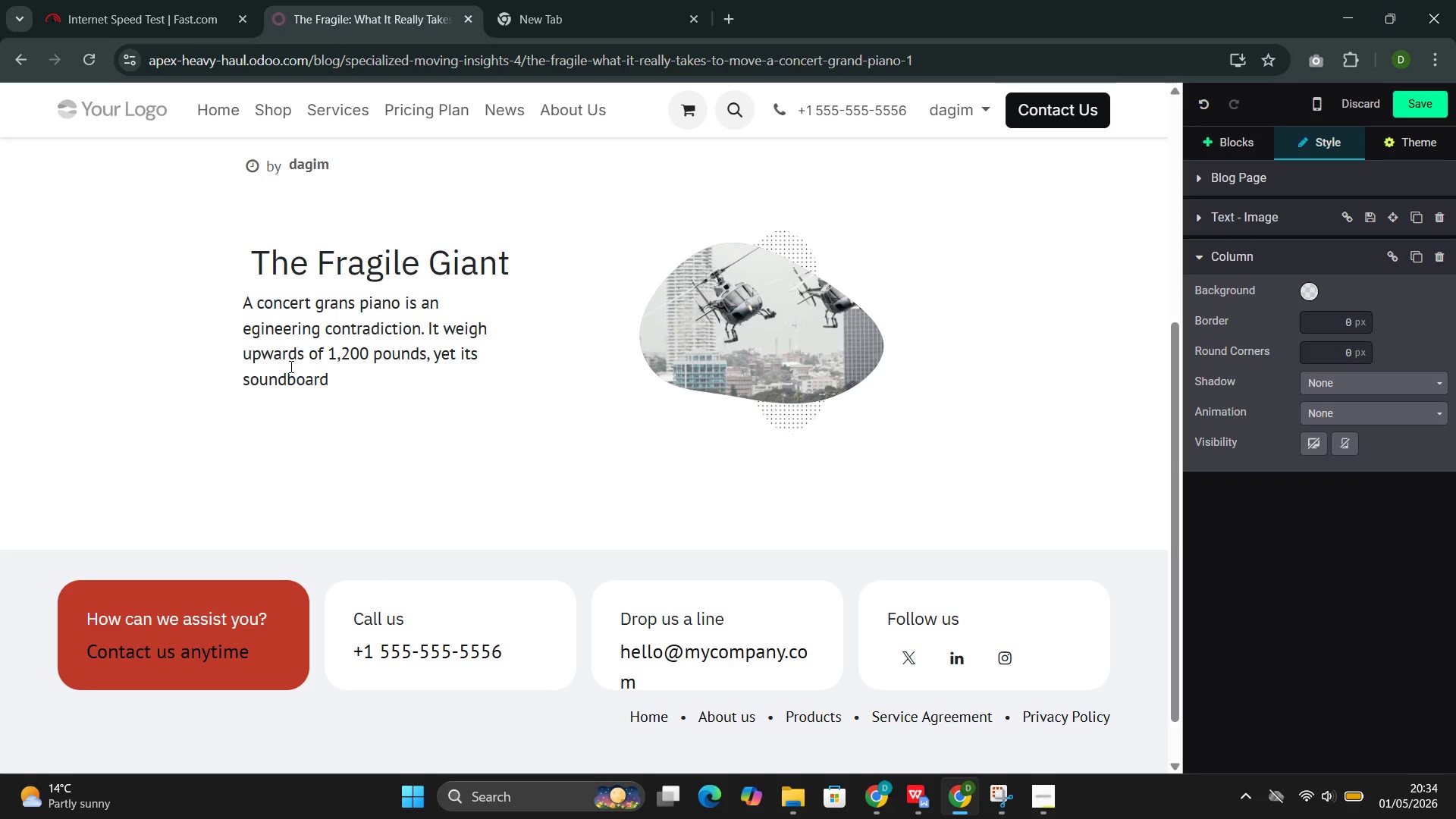 
key(Space)
 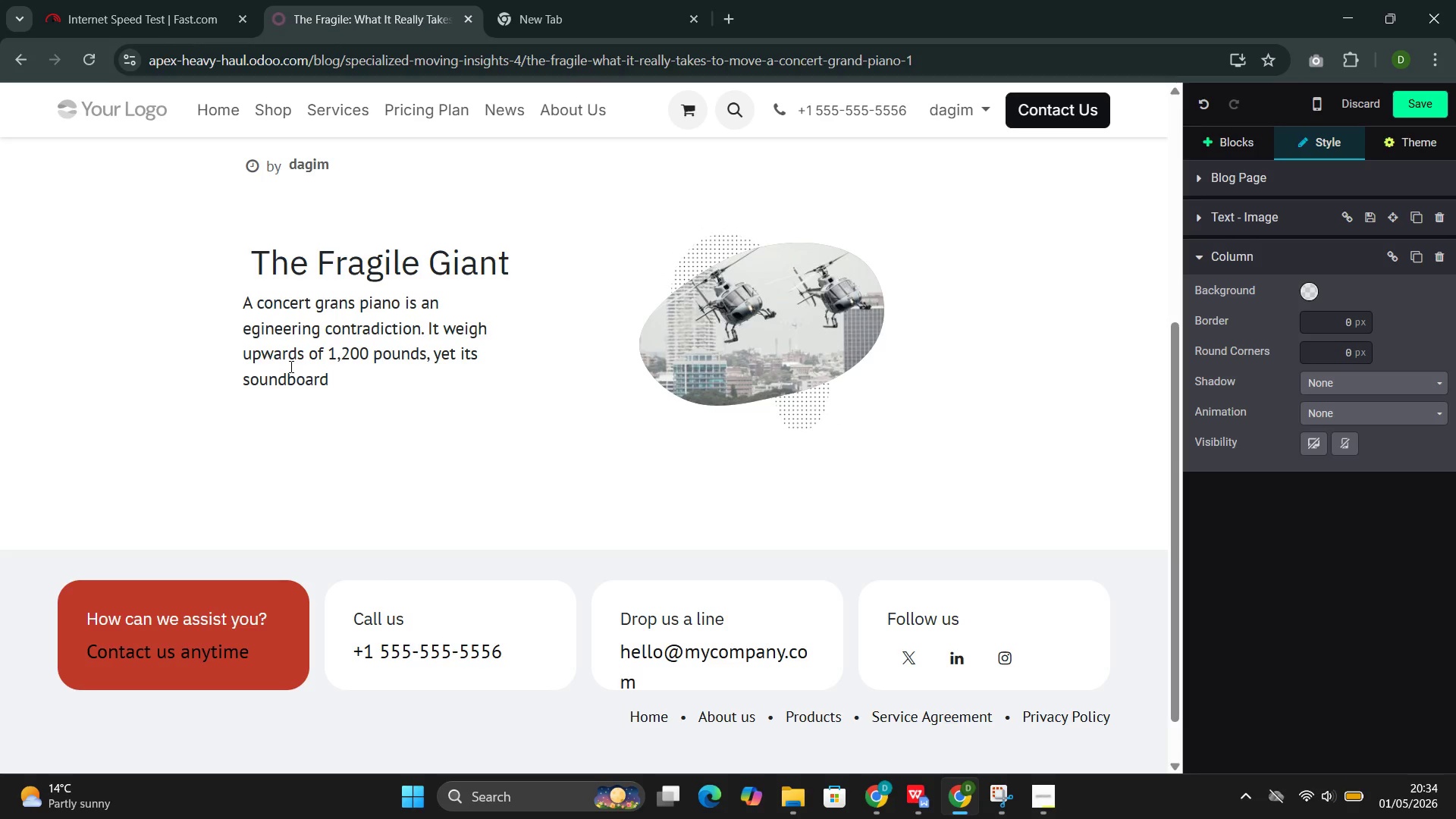 
wait(8.11)
 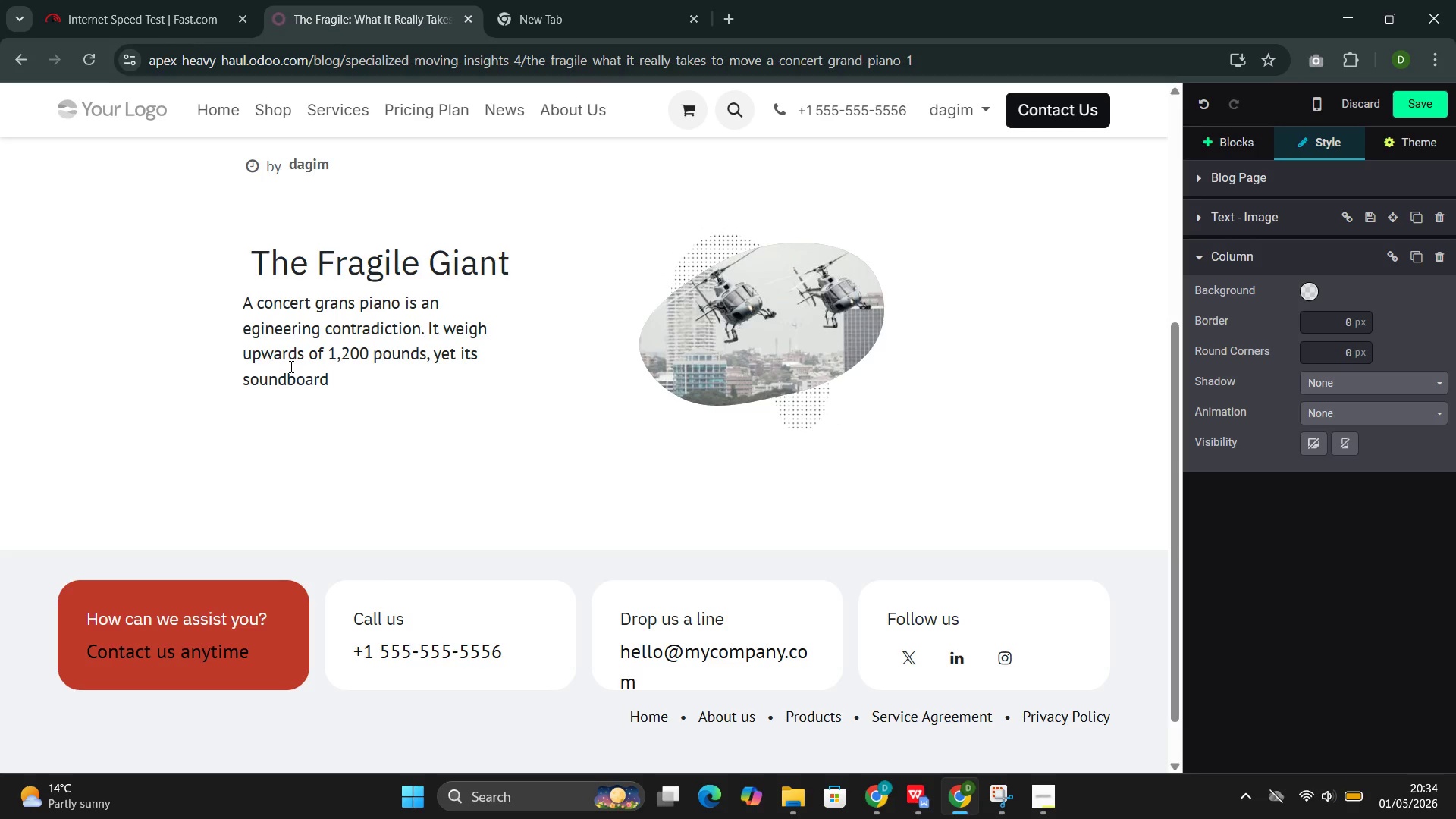 
key(Backspace)
type(--the thin spru)
 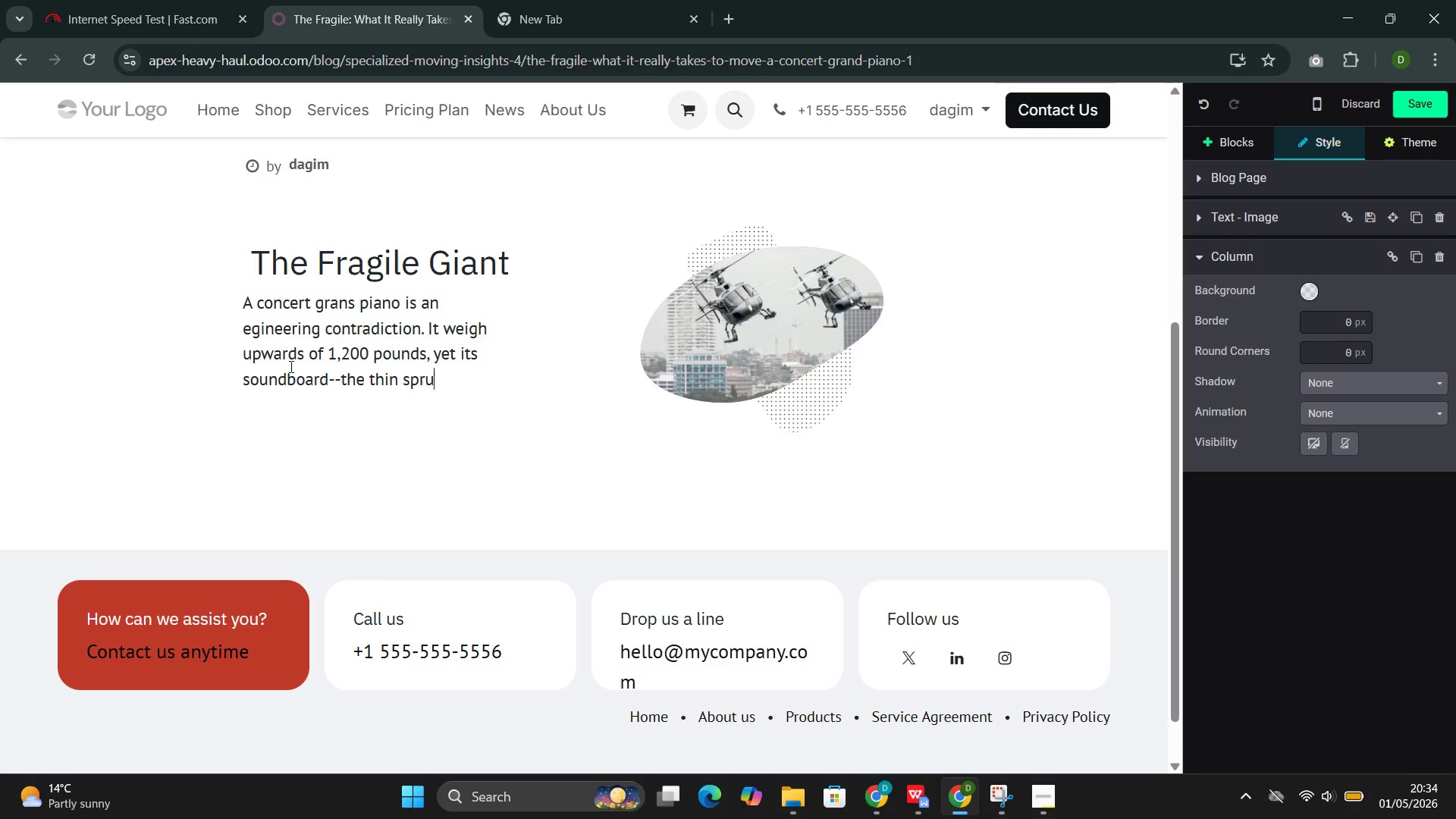 
type(ce diaphragm)
 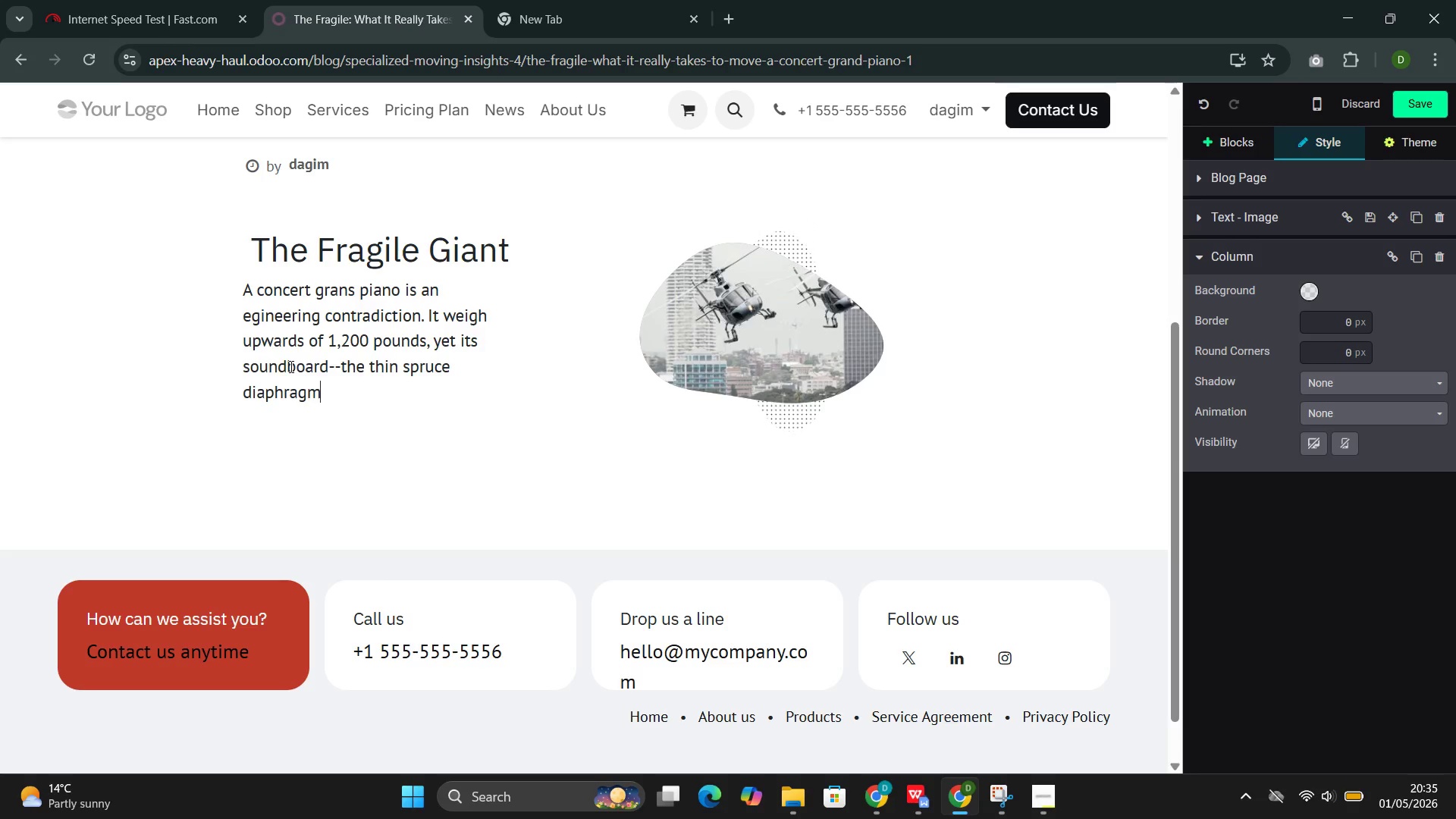 
wait(10.83)
 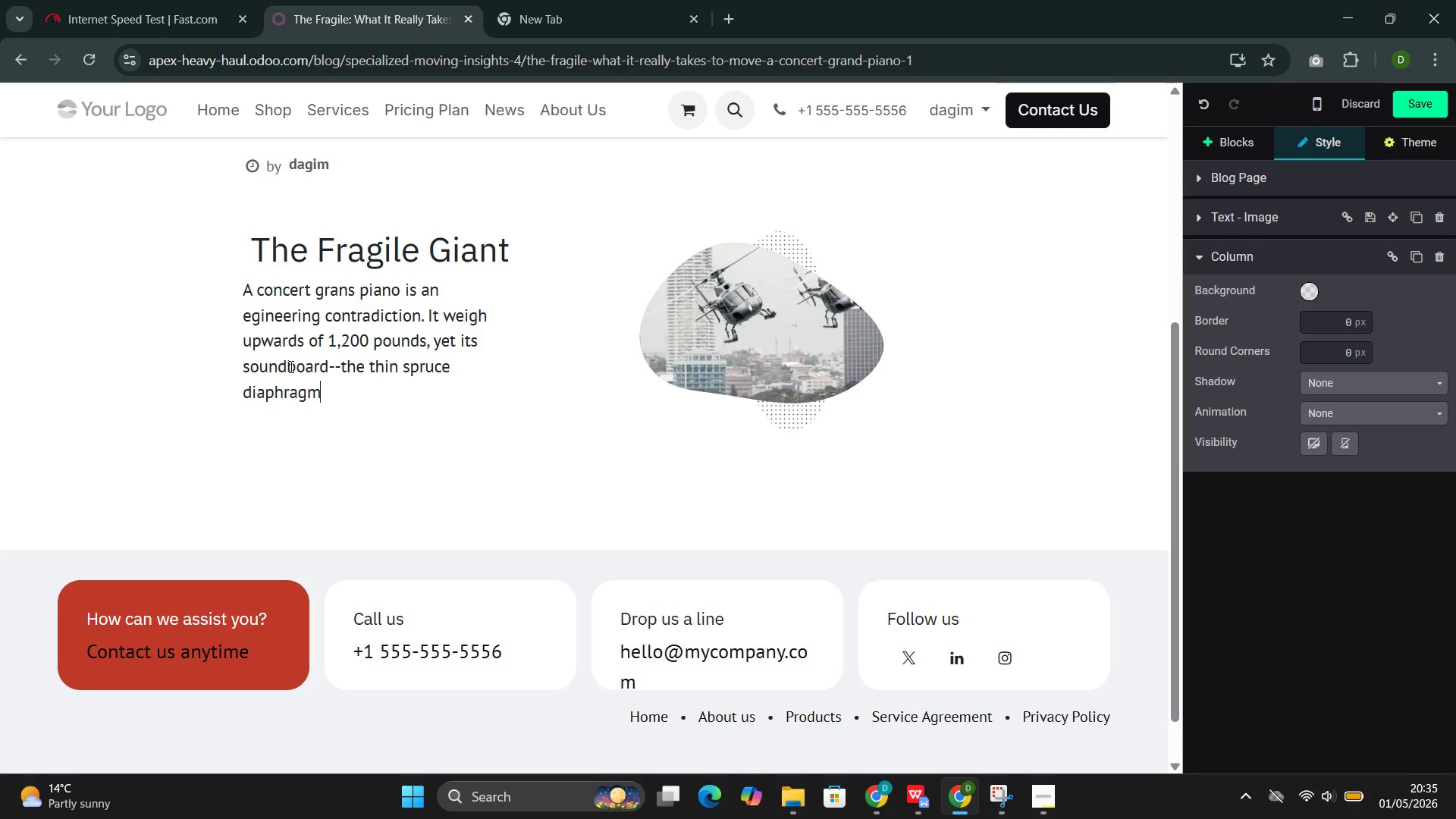 
type( that produes its voice--is under nea)
 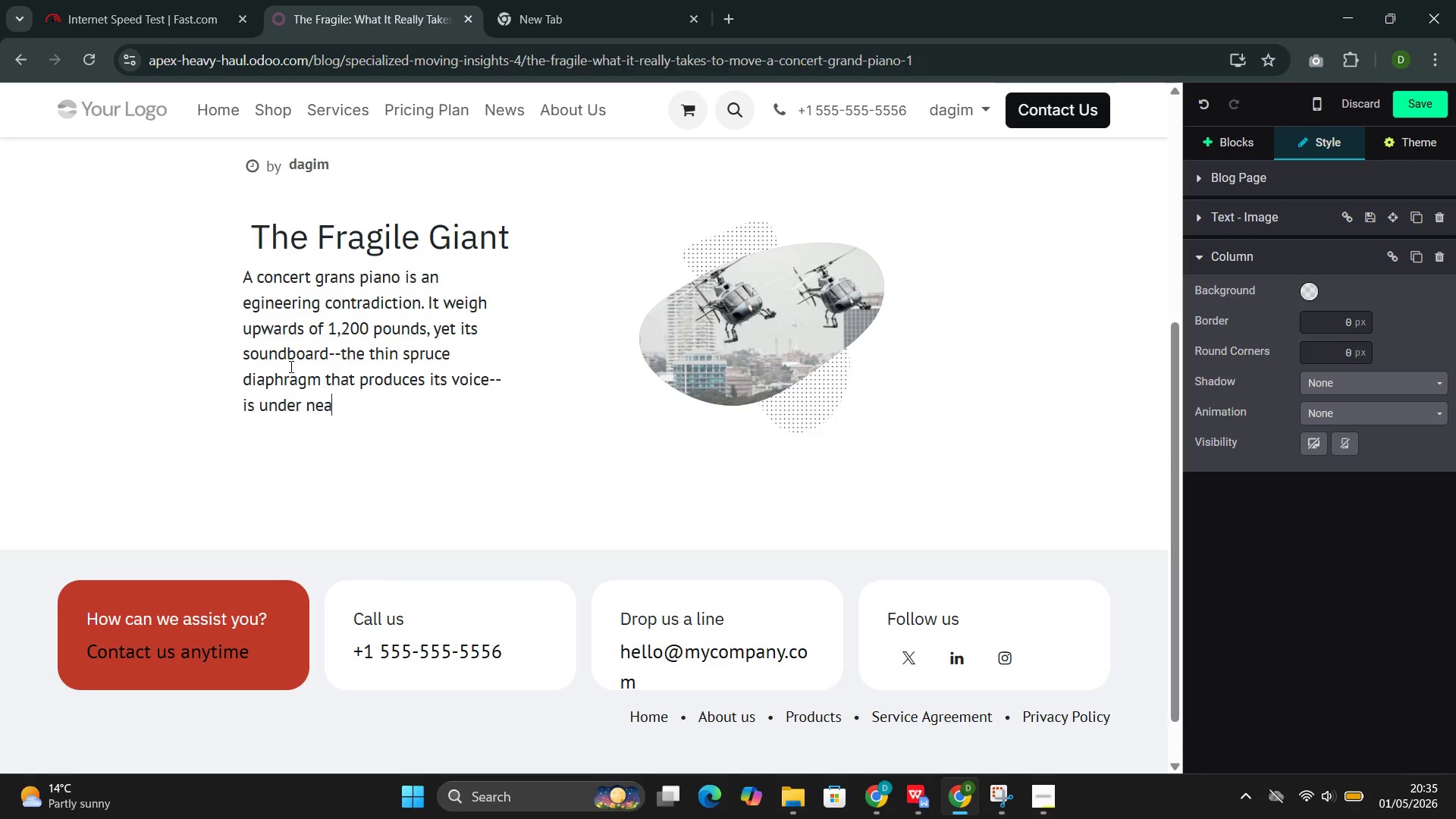 
type(rly 20 tons of string tension. The action me)
 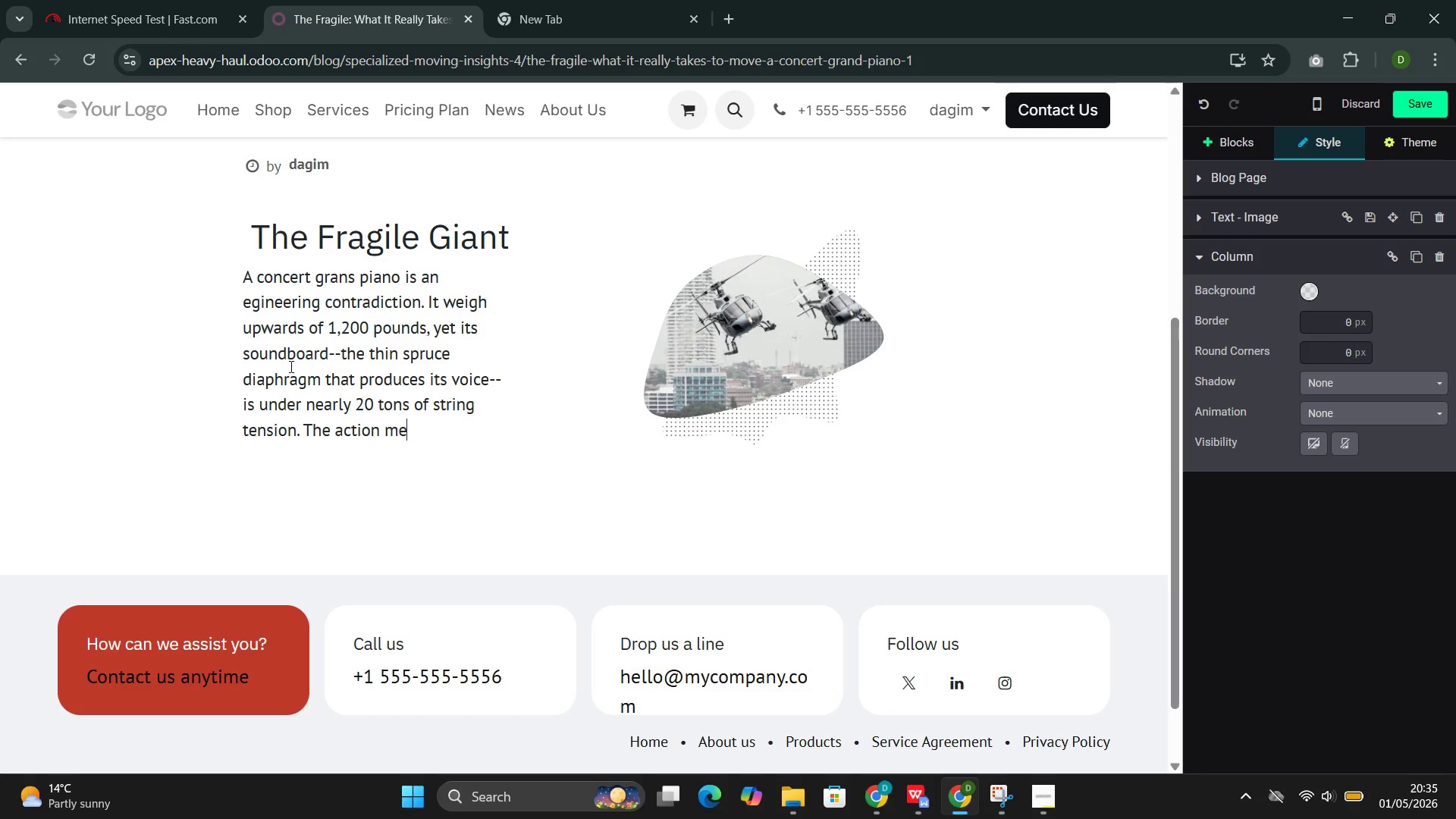 
wait(7.2)
 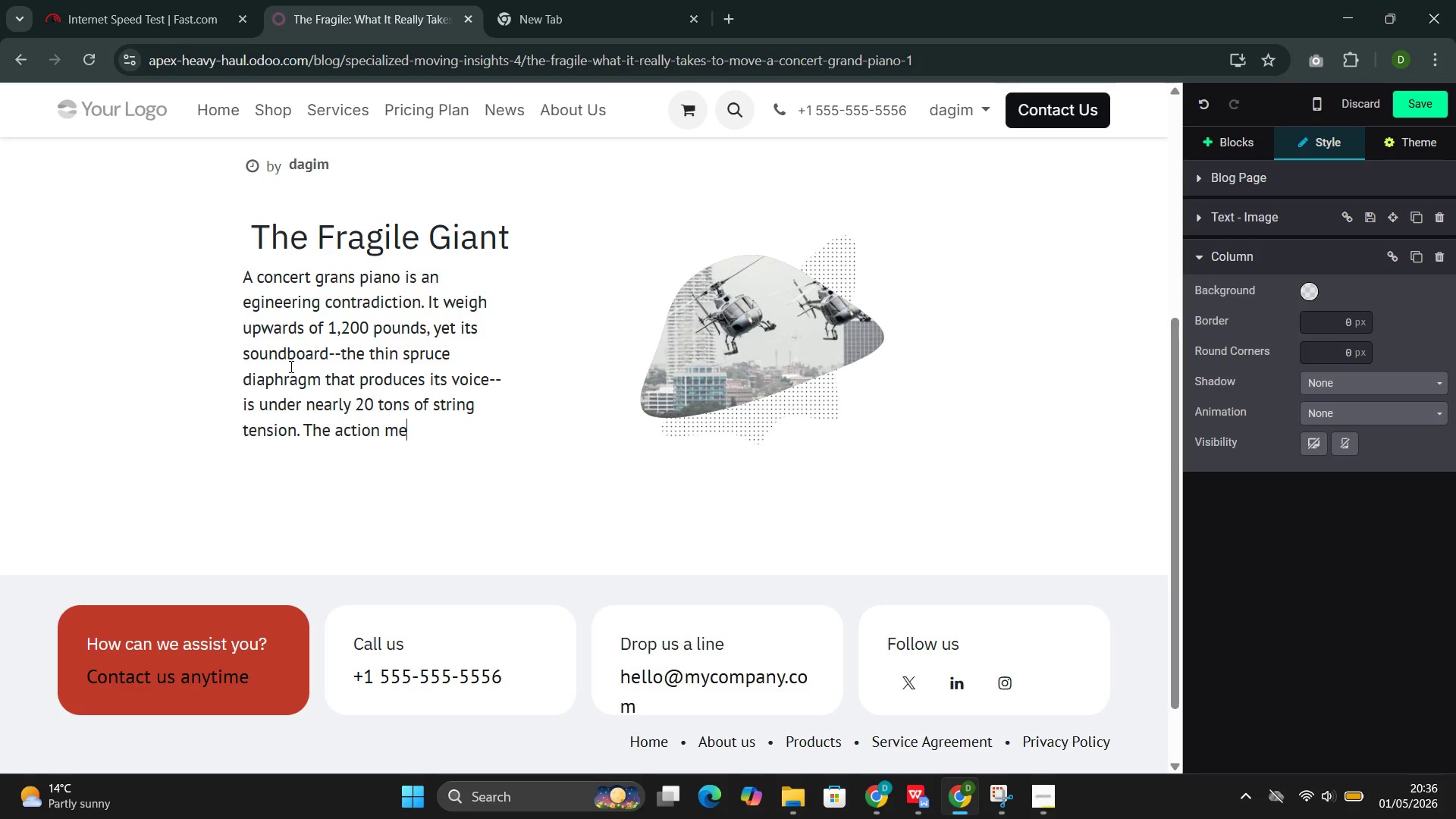 
type(chanism is calibrated to fractions od )
key(Backspace)
type(f)
key(Backspace)
key(Backspace)
type(f a milli)
 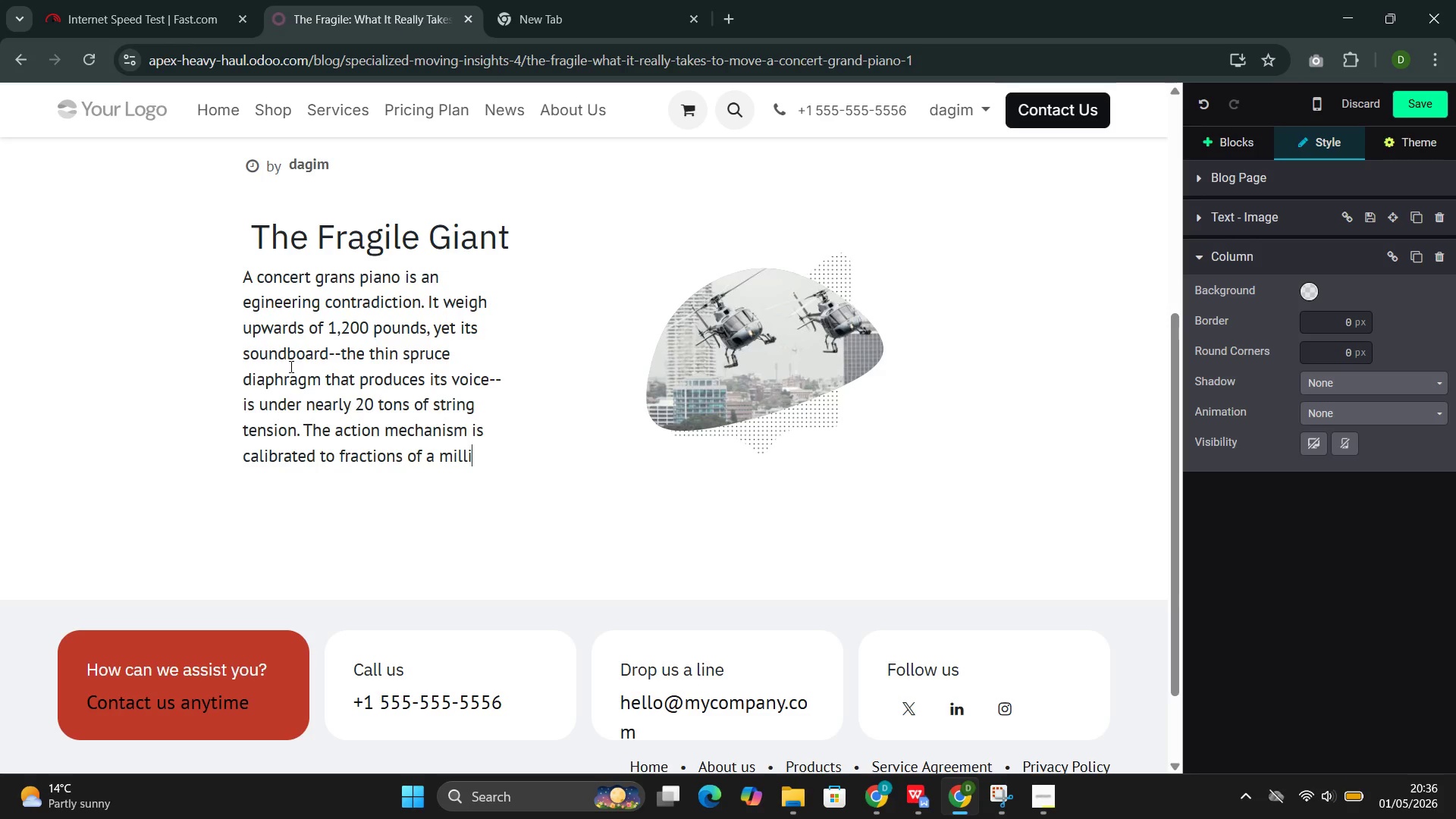 
type(meter. The ro)
key(Backspace)
type(im can crack under its own )
 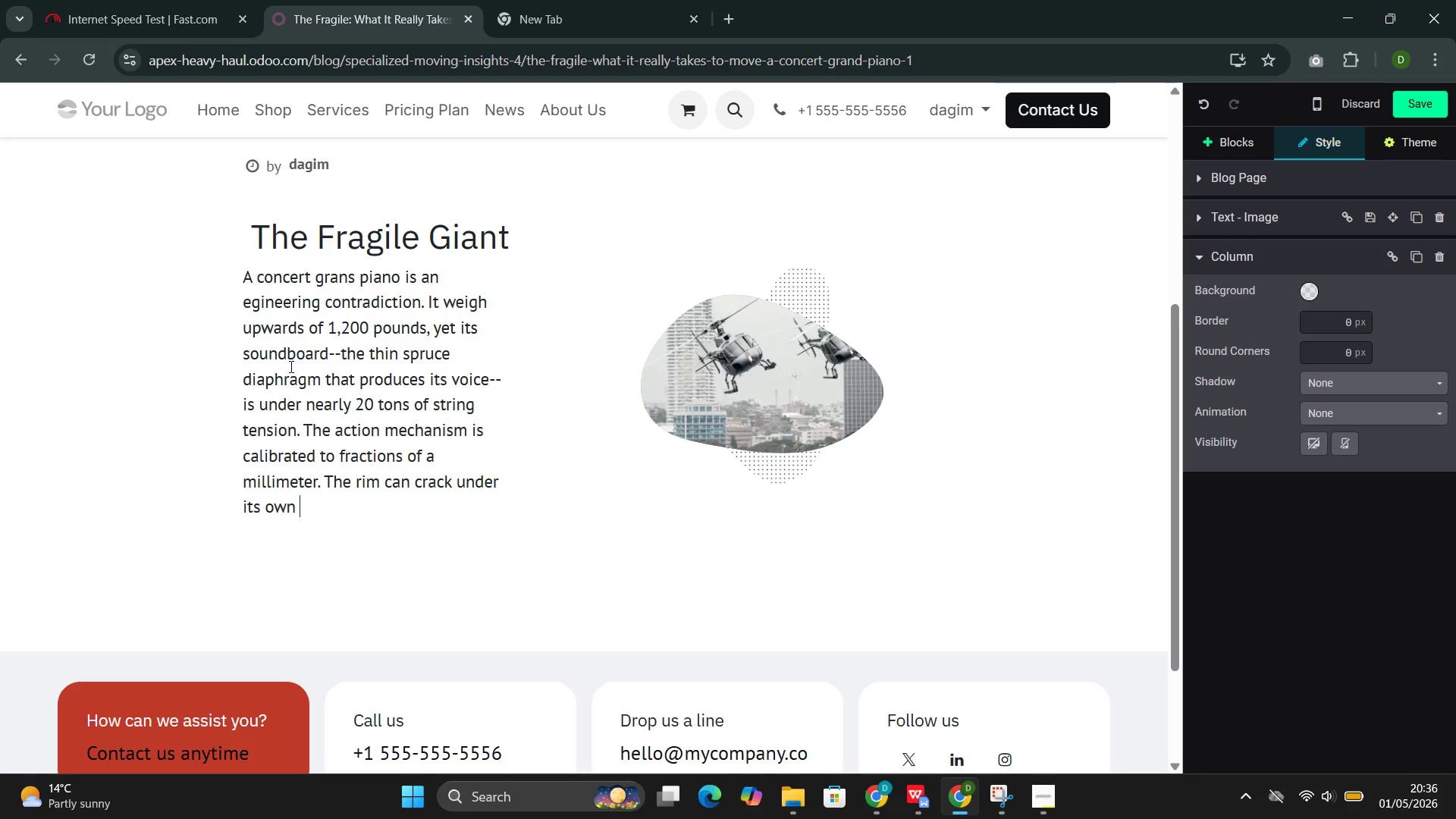 
type(weight if improperly supported duringa move.)
 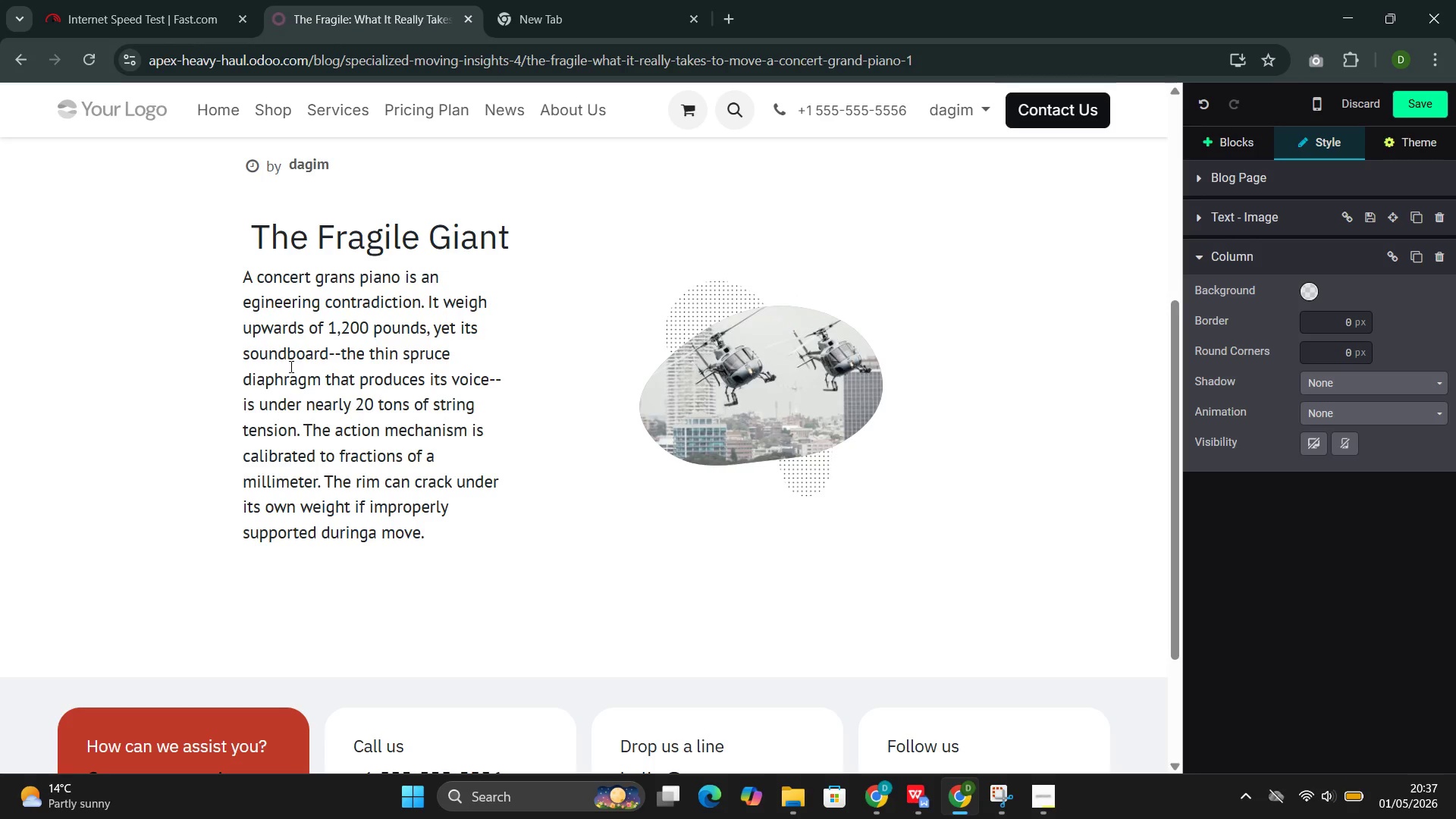 
wait(25.17)
 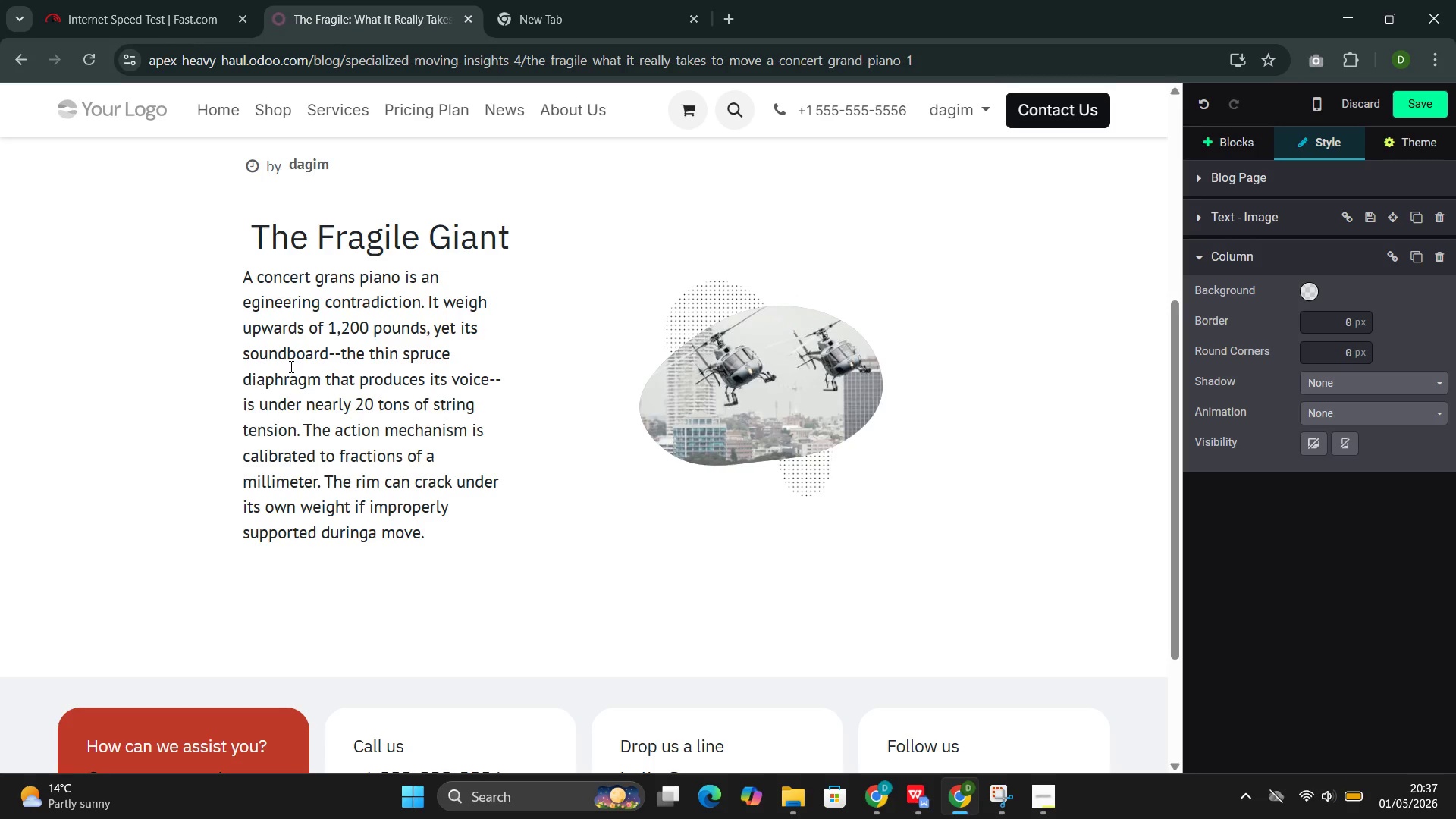 
left_click([613, 309])
 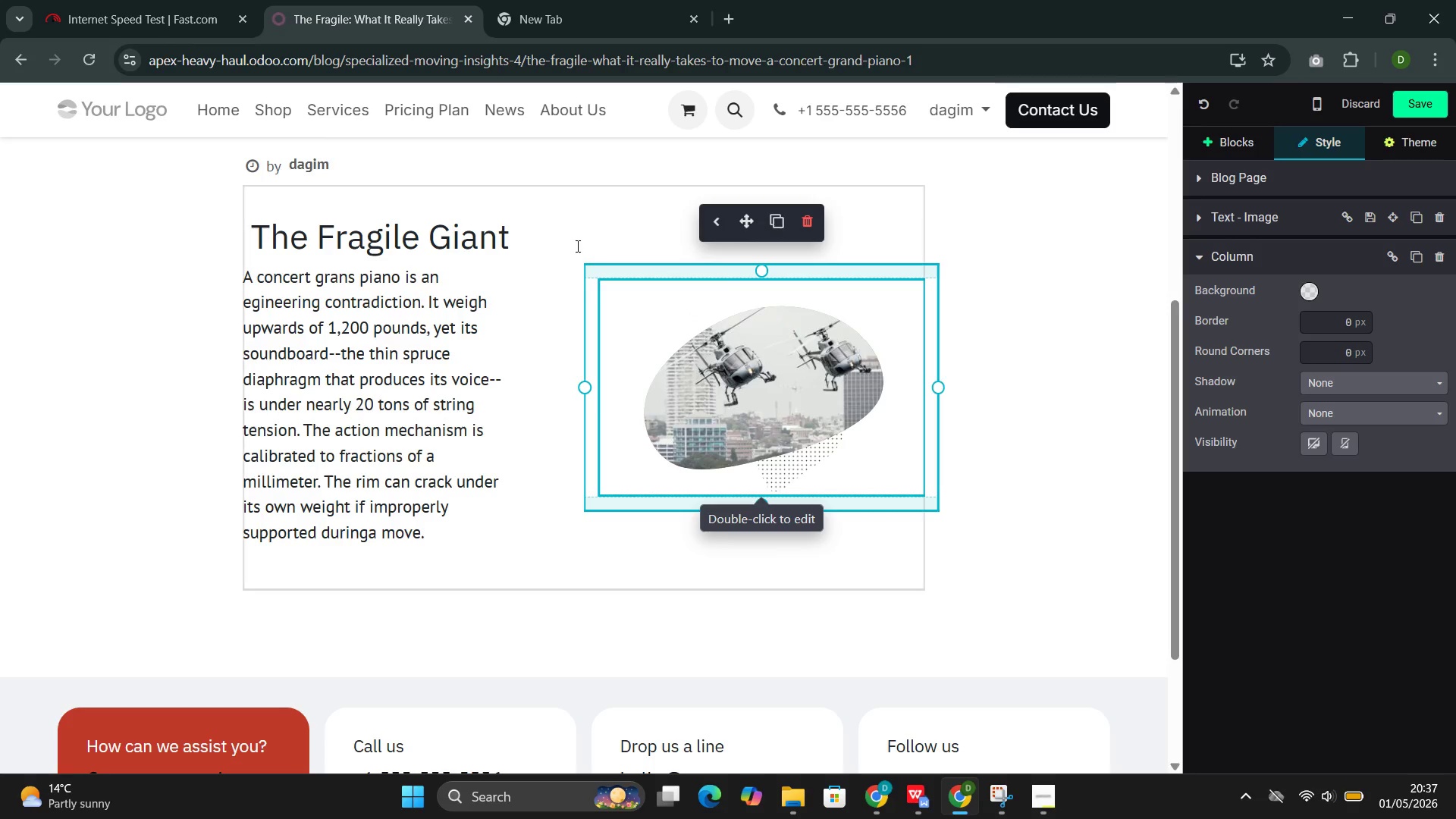 
left_click([585, 240])
 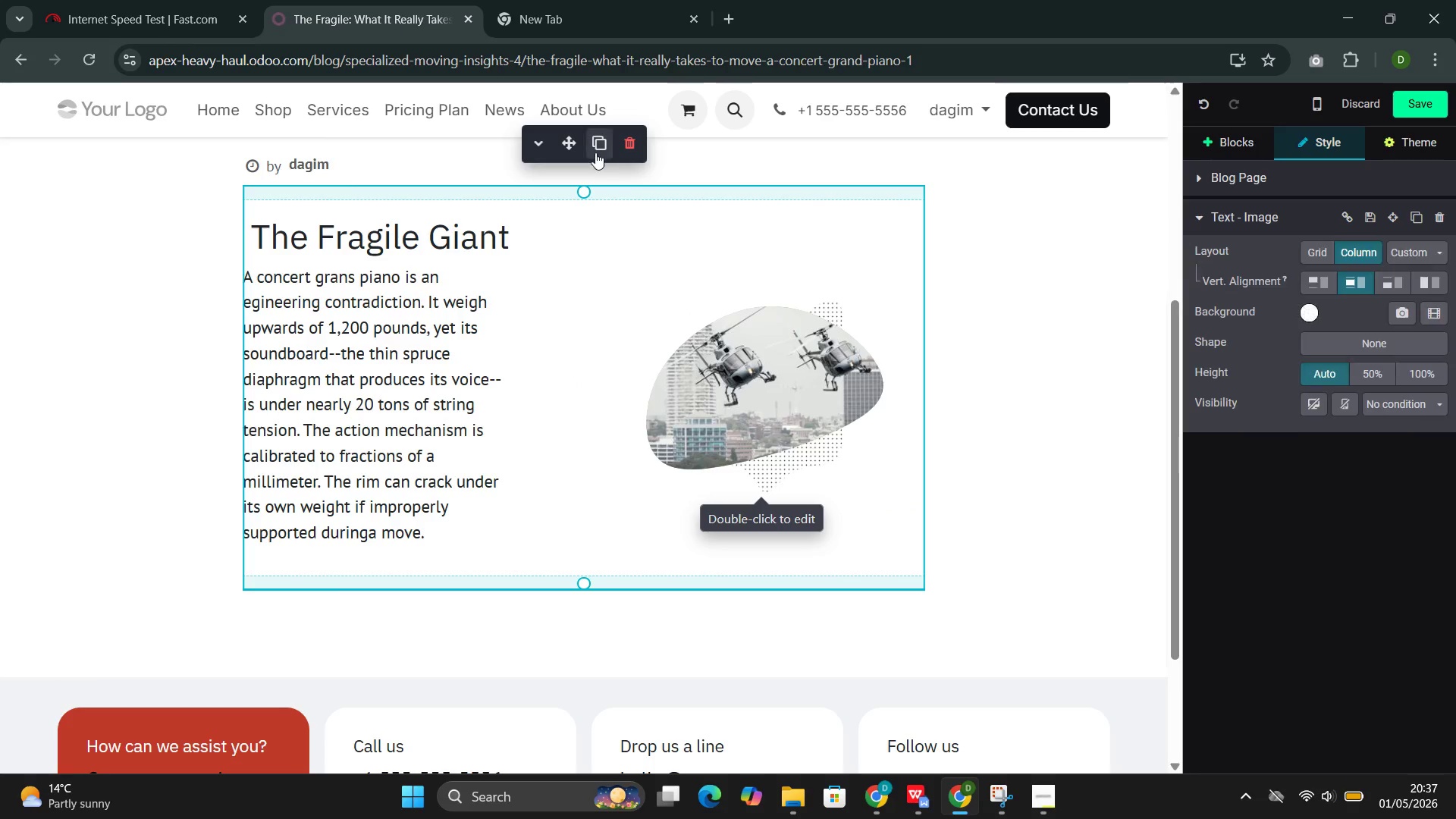 
left_click([601, 144])
 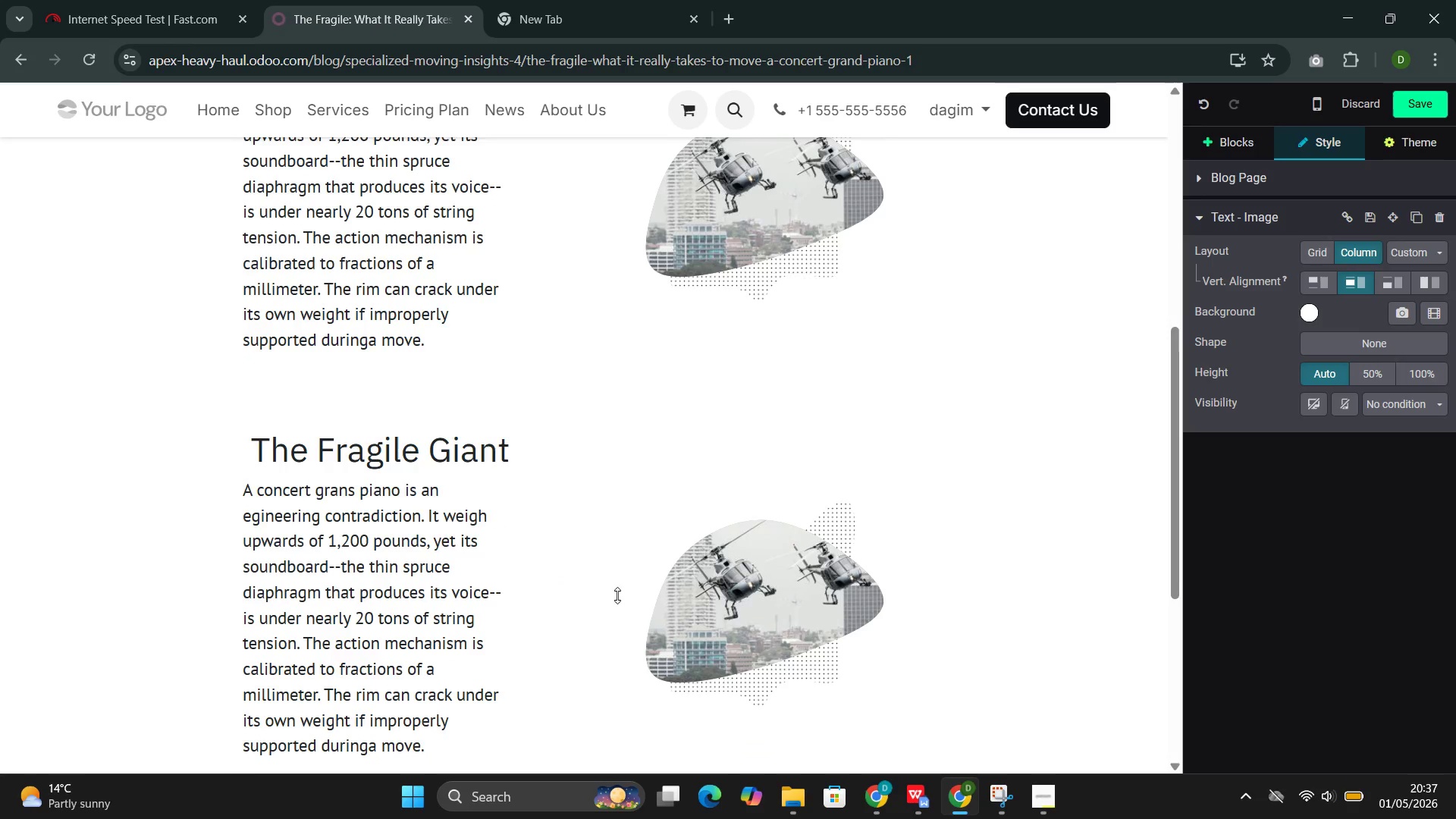 
left_click([410, 543])
 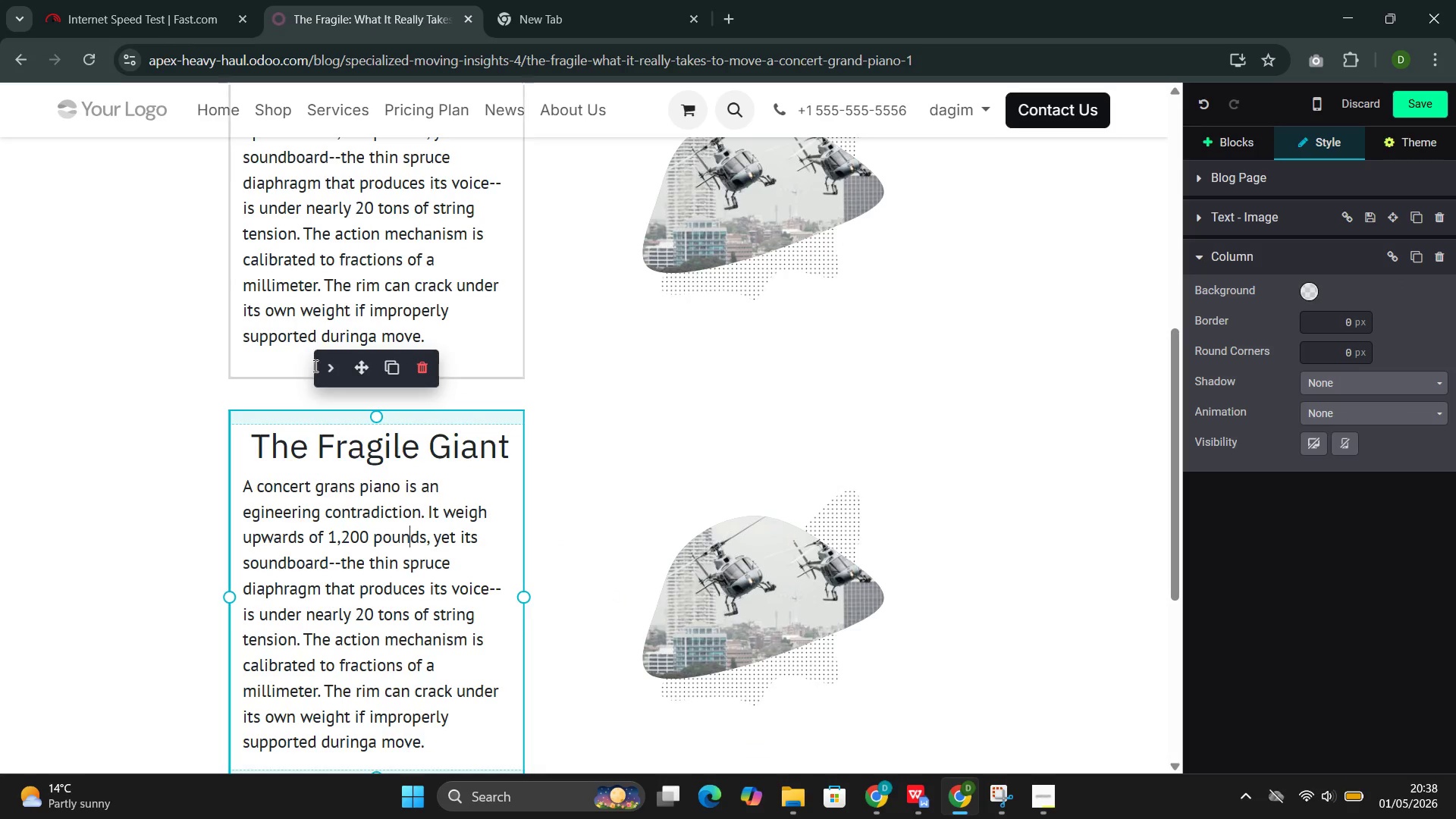 
left_click([328, 367])
 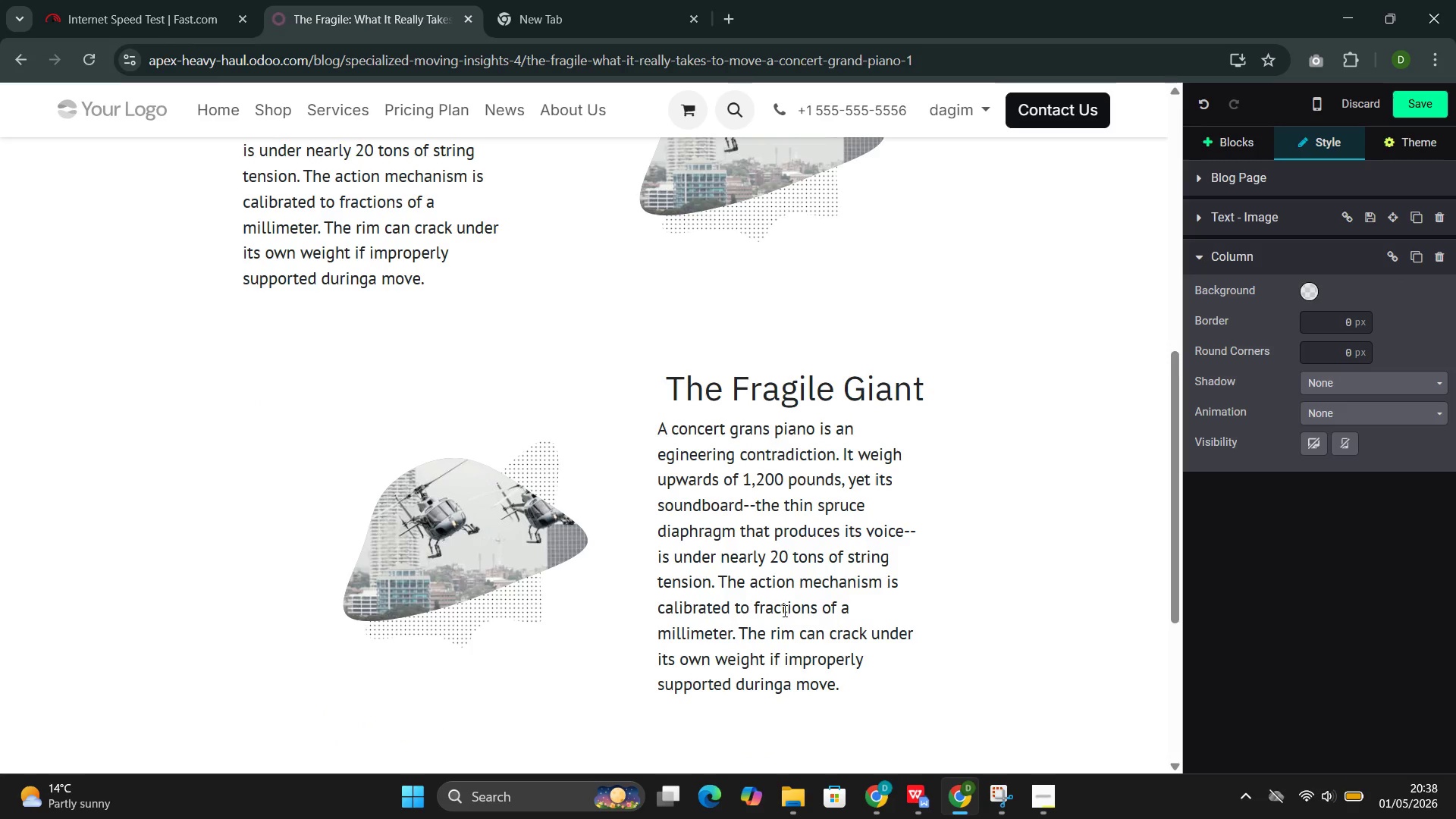 
left_click([819, 618])
 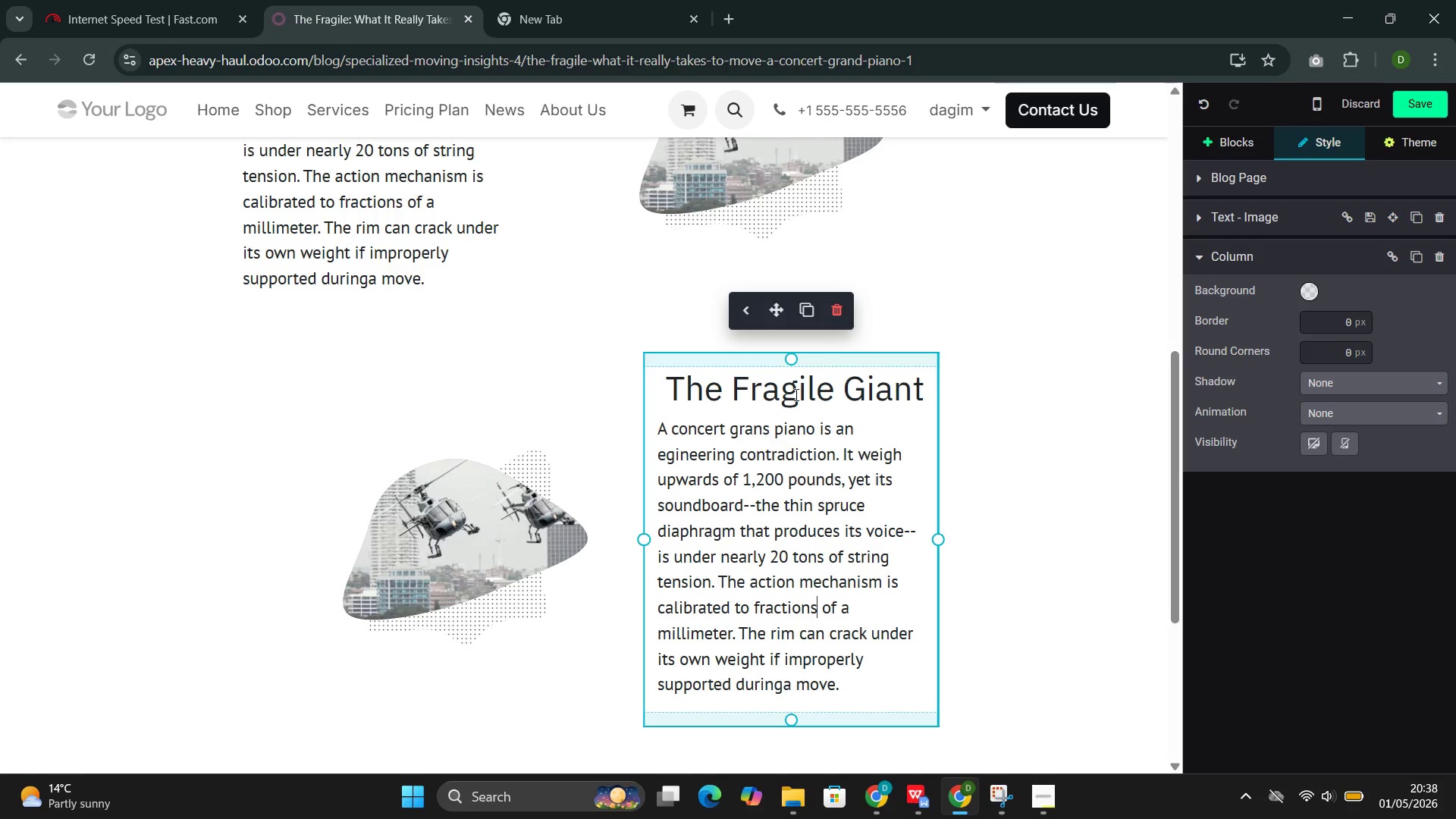 
double_click([794, 400])
 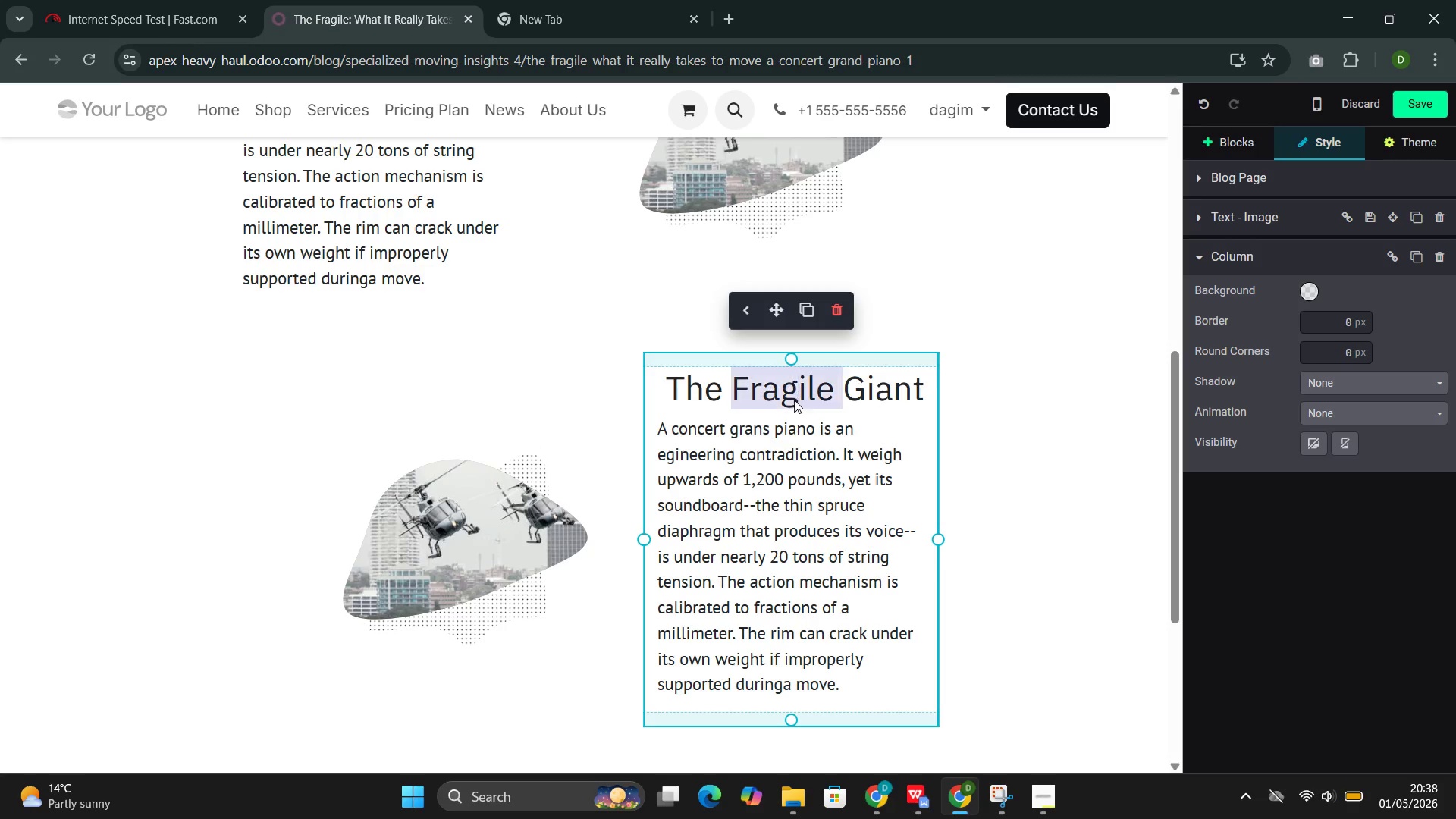 
triple_click([794, 400])
 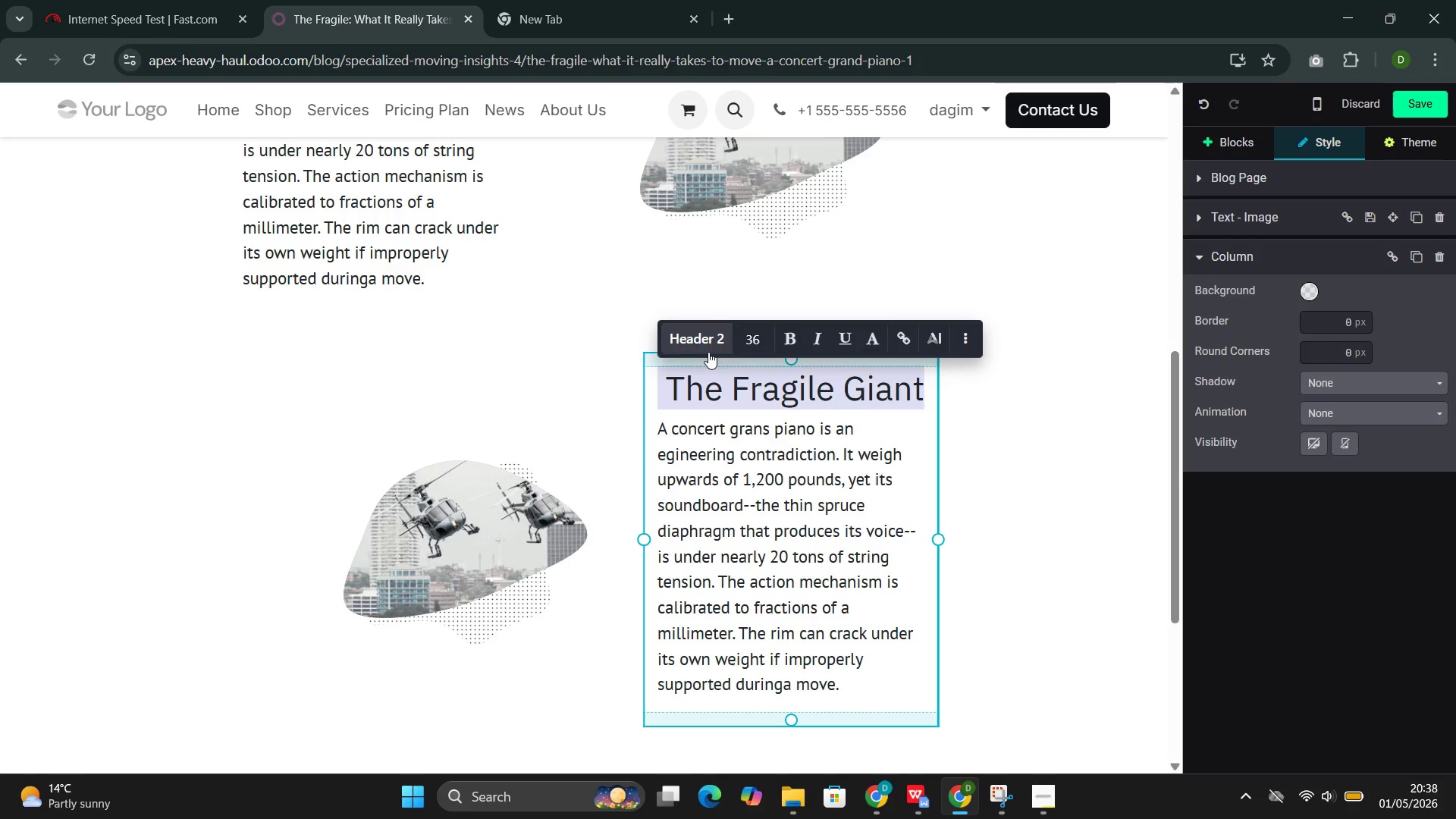 
left_click([696, 348])
 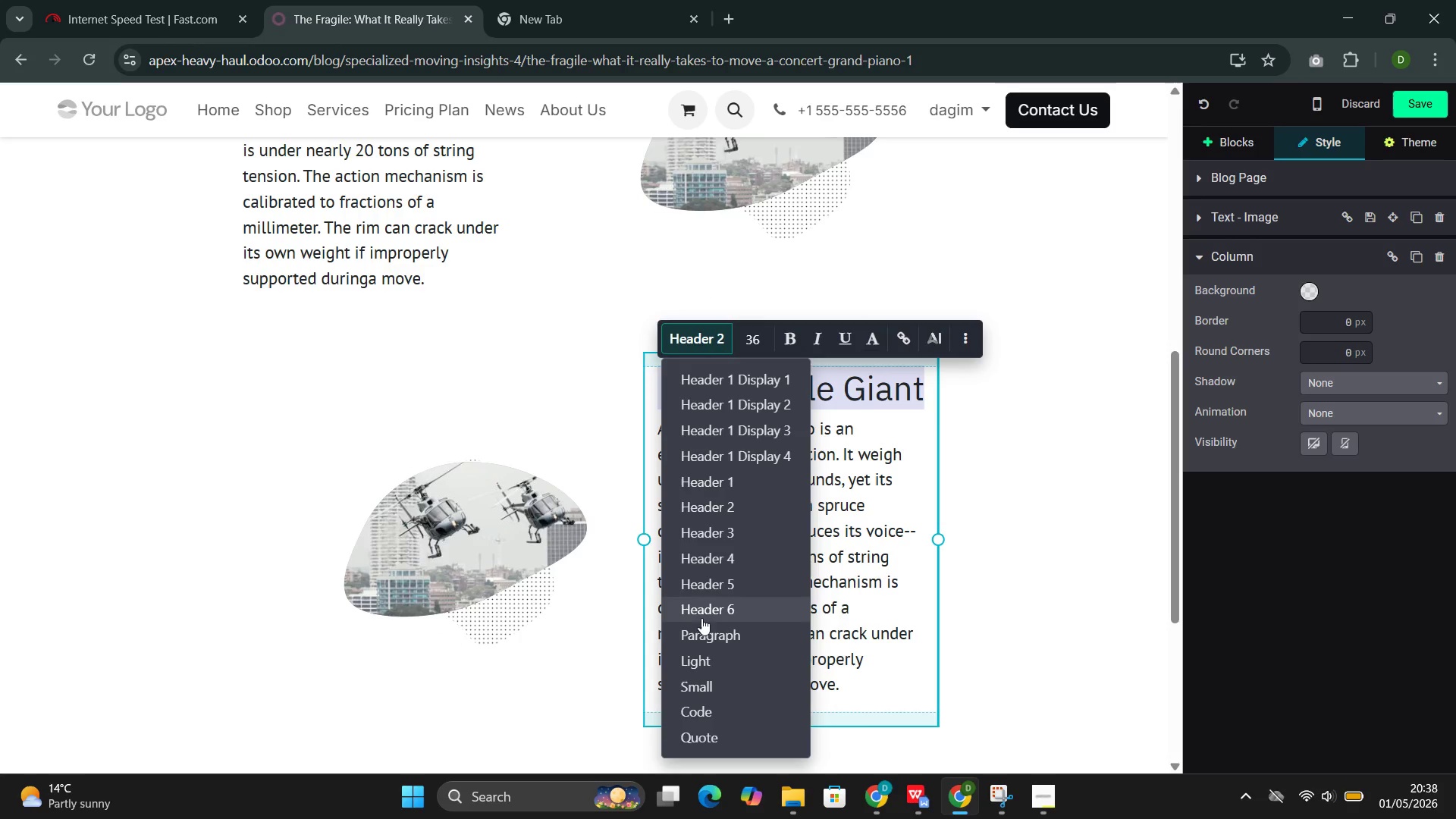 
left_click([701, 631])
 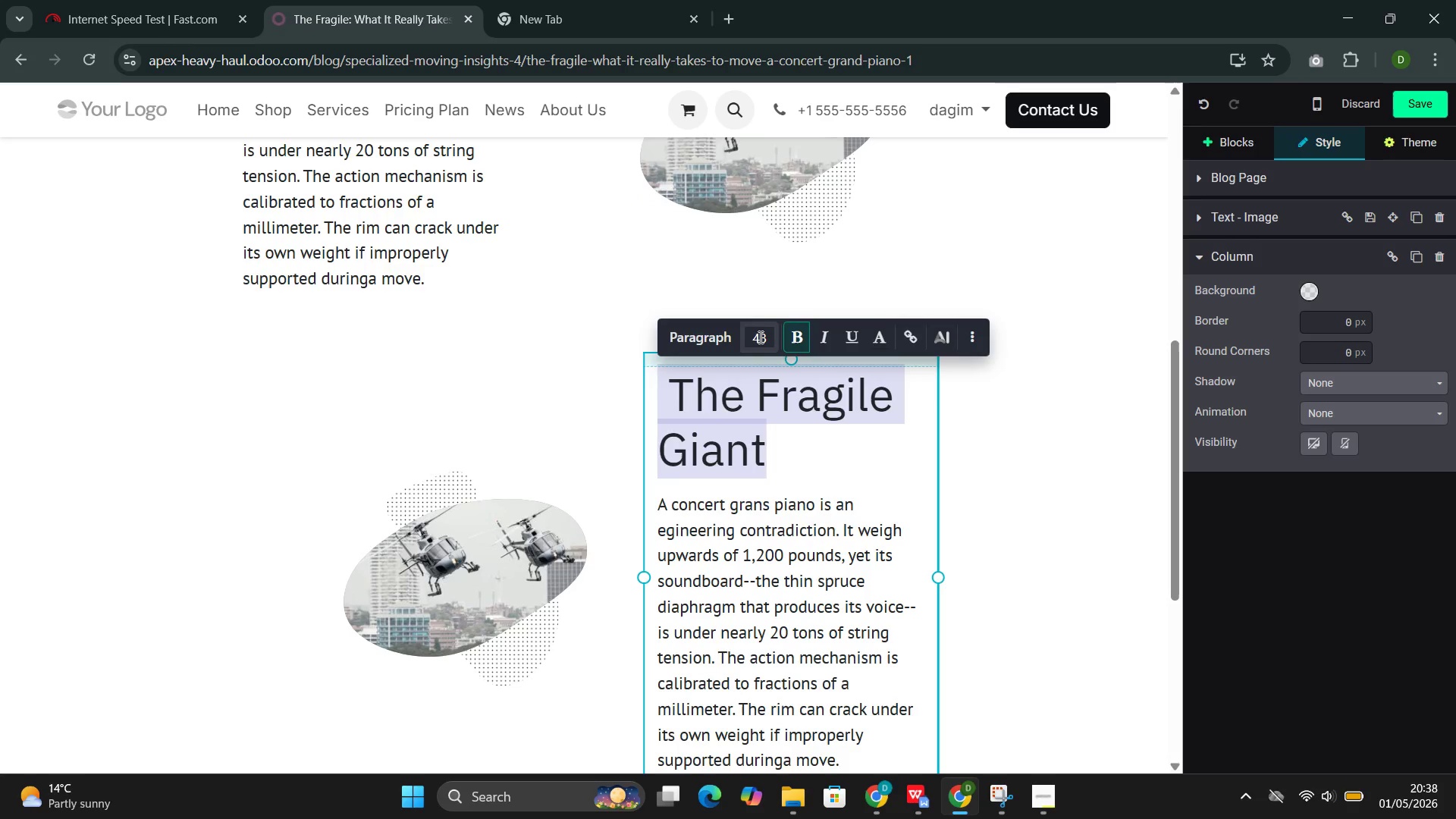 
left_click([760, 335])
 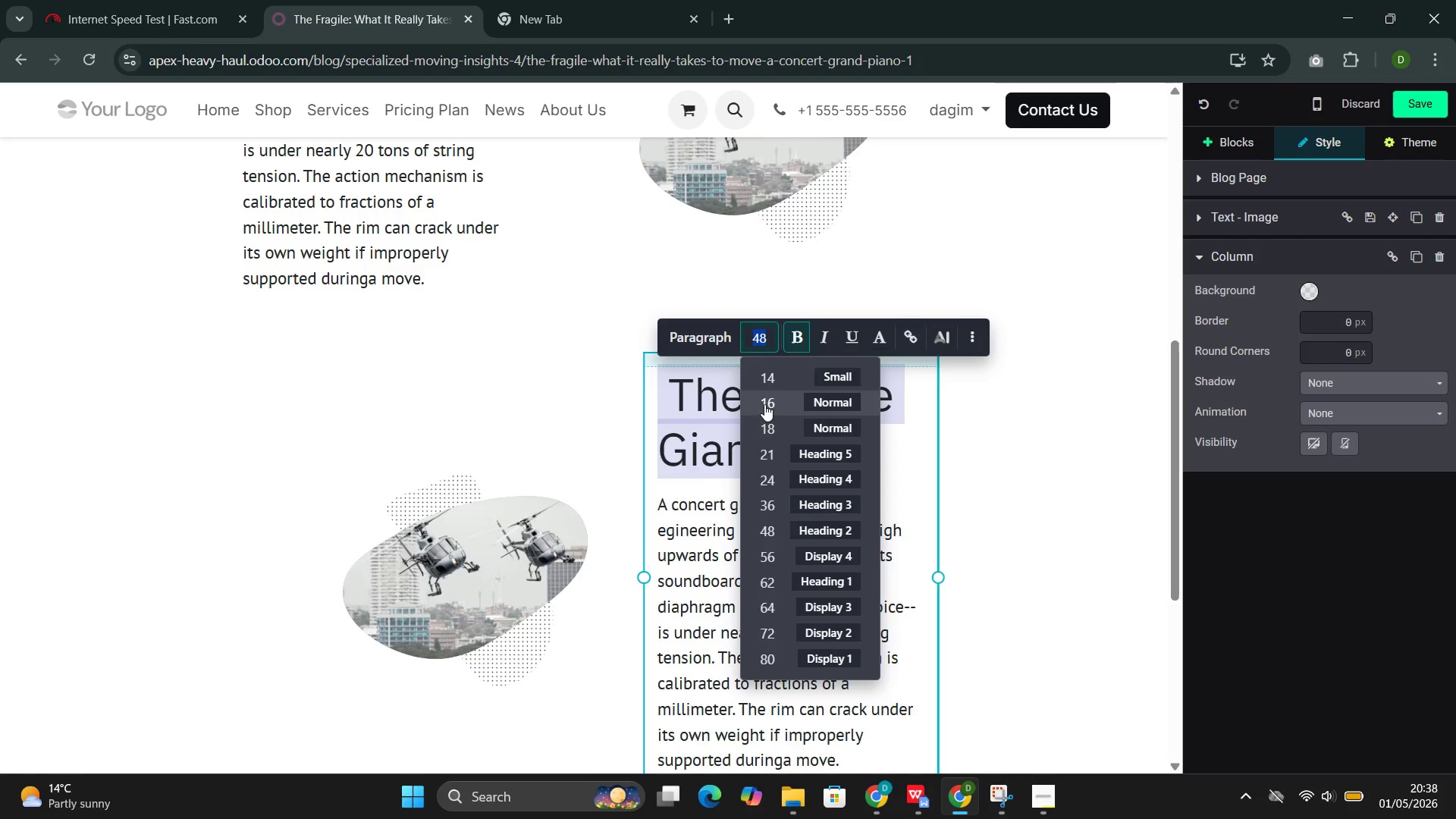 
left_click([764, 424])
 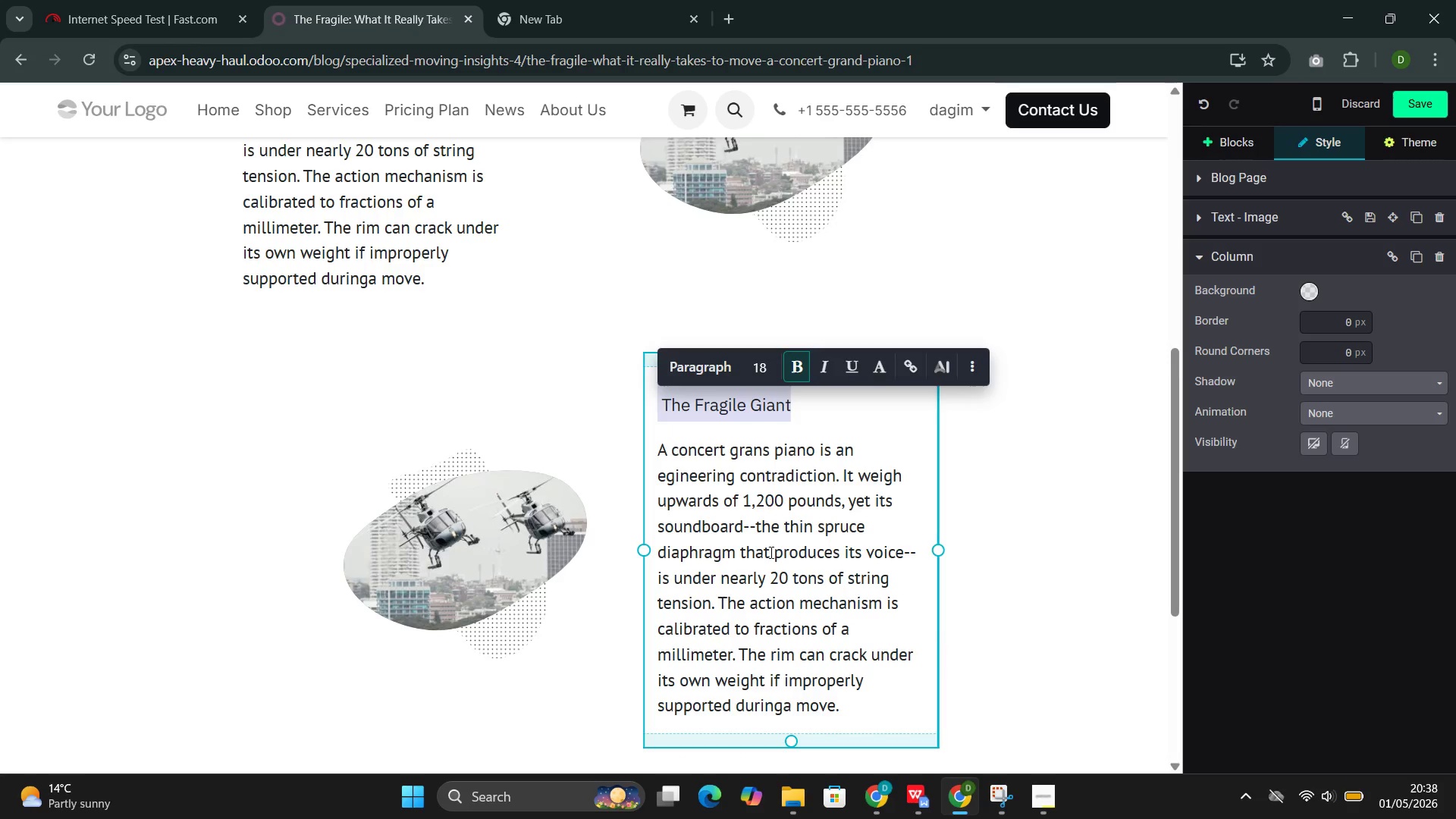 
left_click([774, 613])
 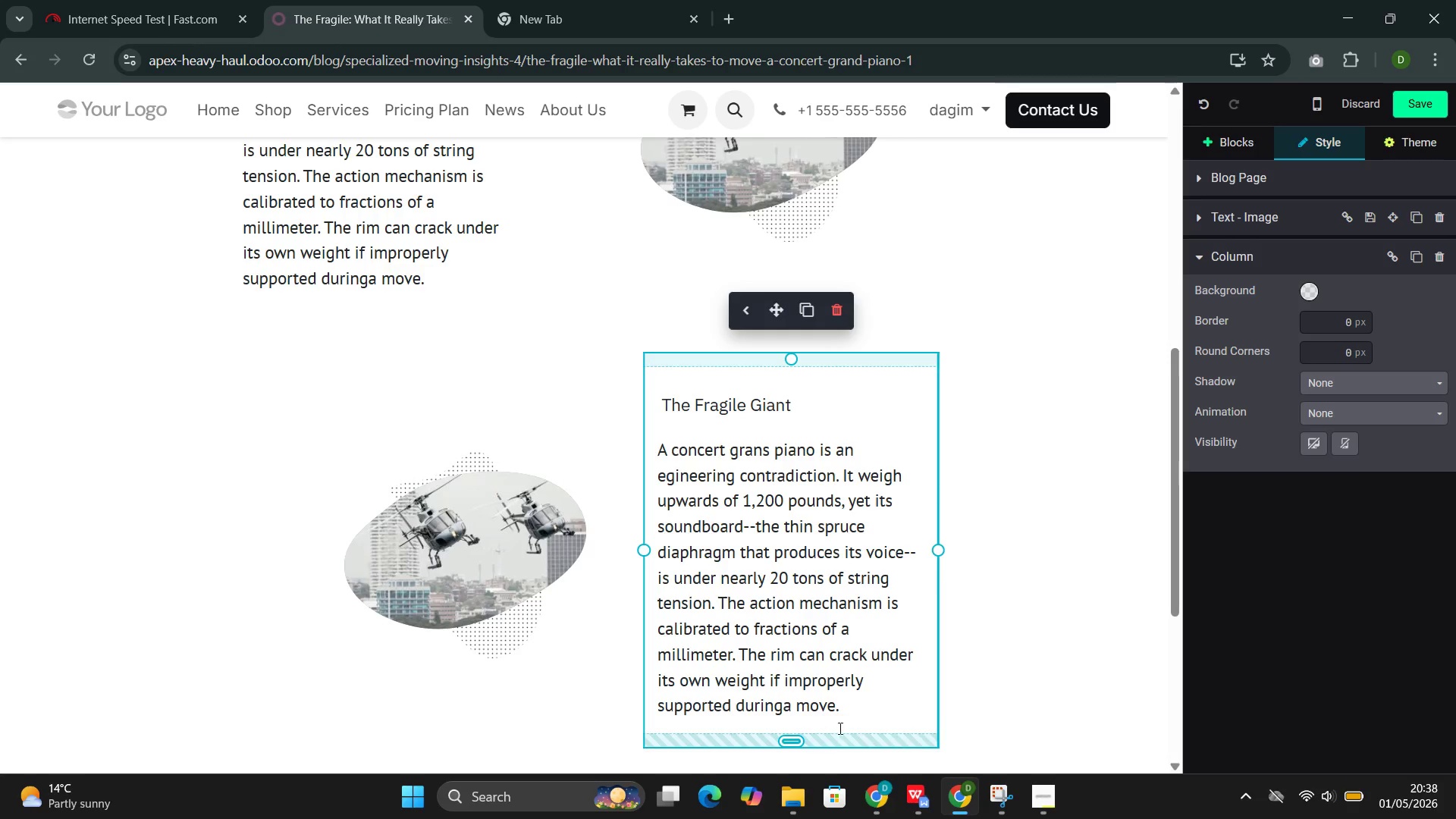 
left_click_drag(start_coordinate=[846, 710], to_coordinate=[665, 403])
 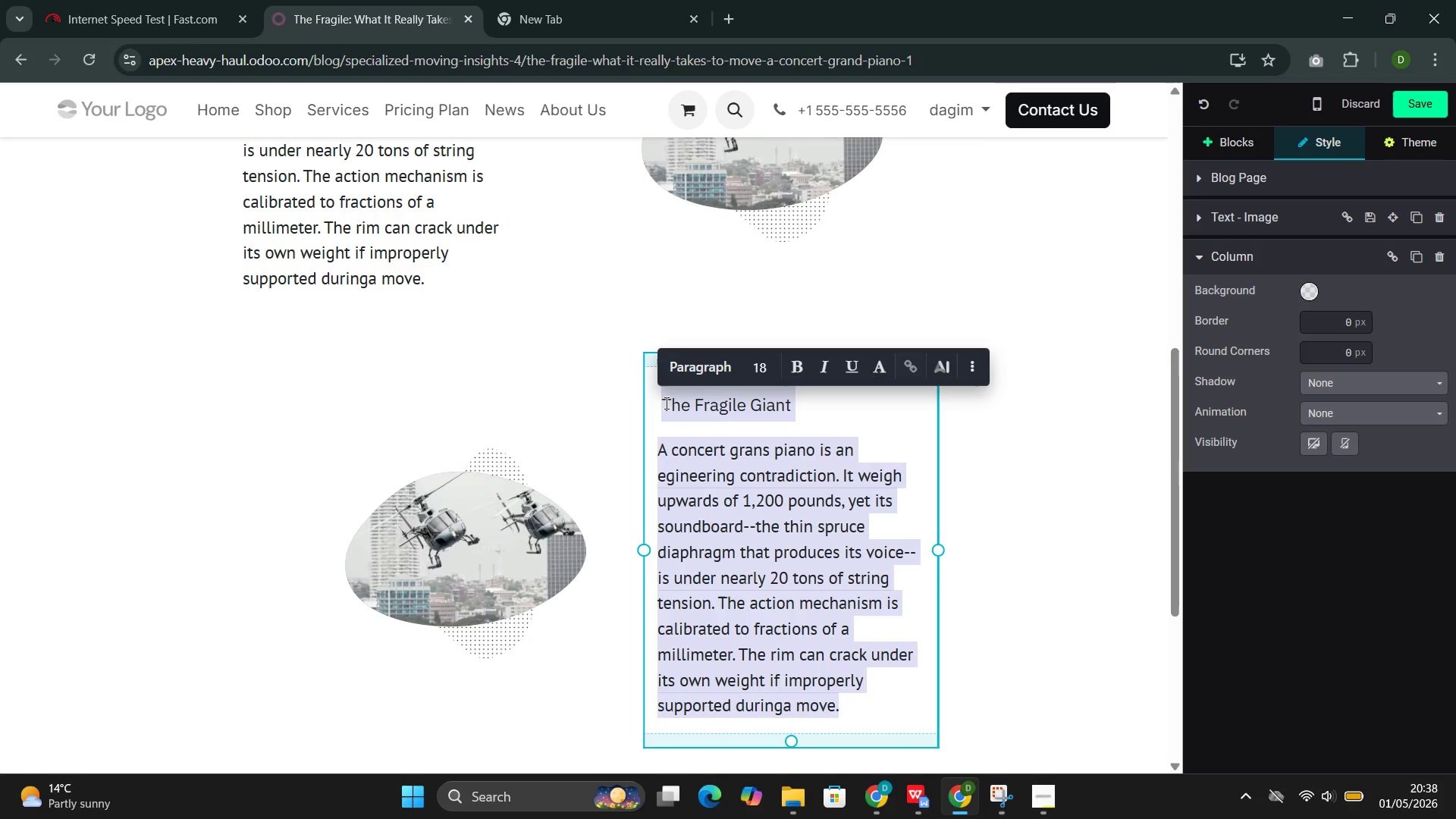 
key(Backspace)
 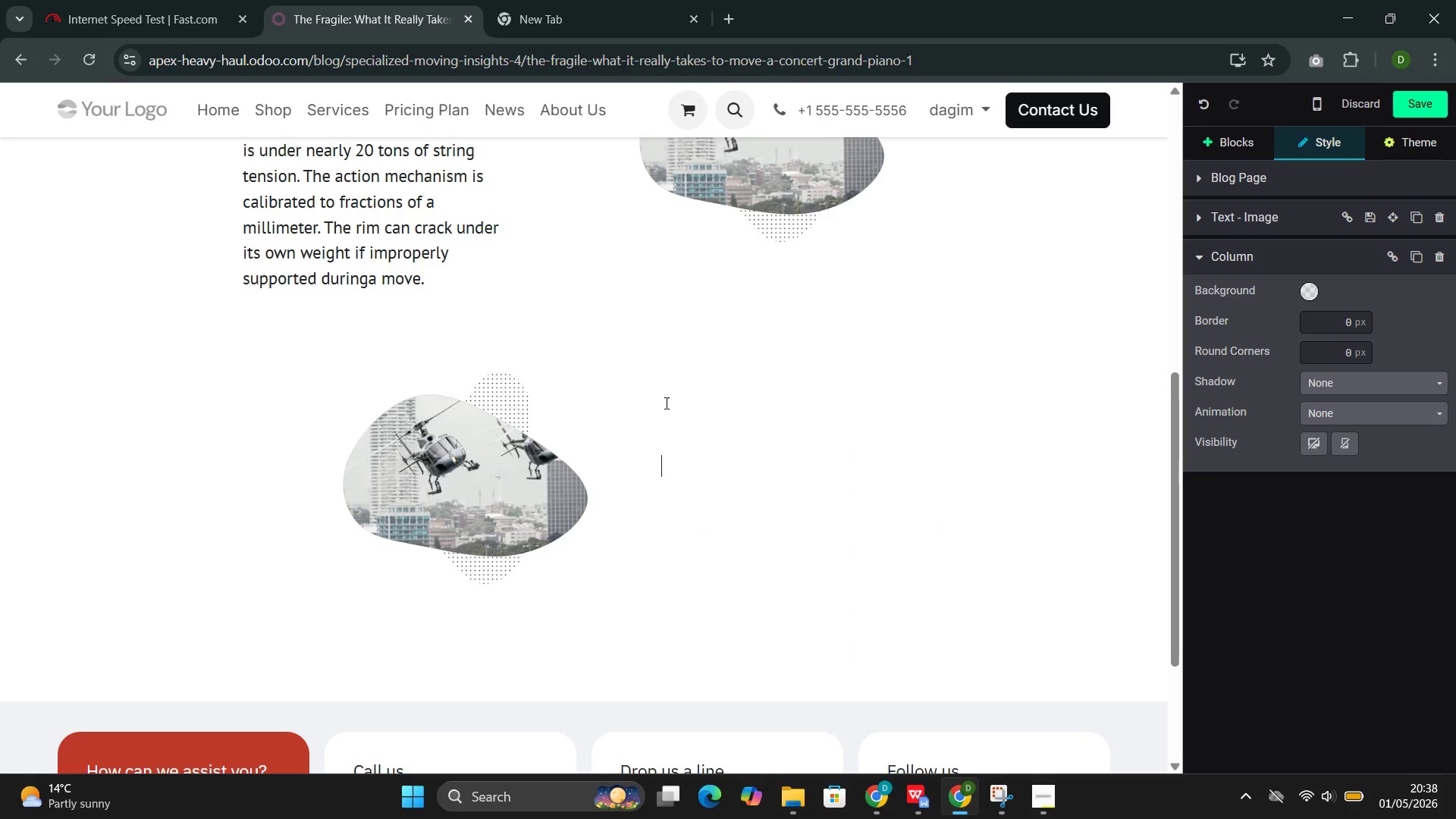 
wait(9.36)
 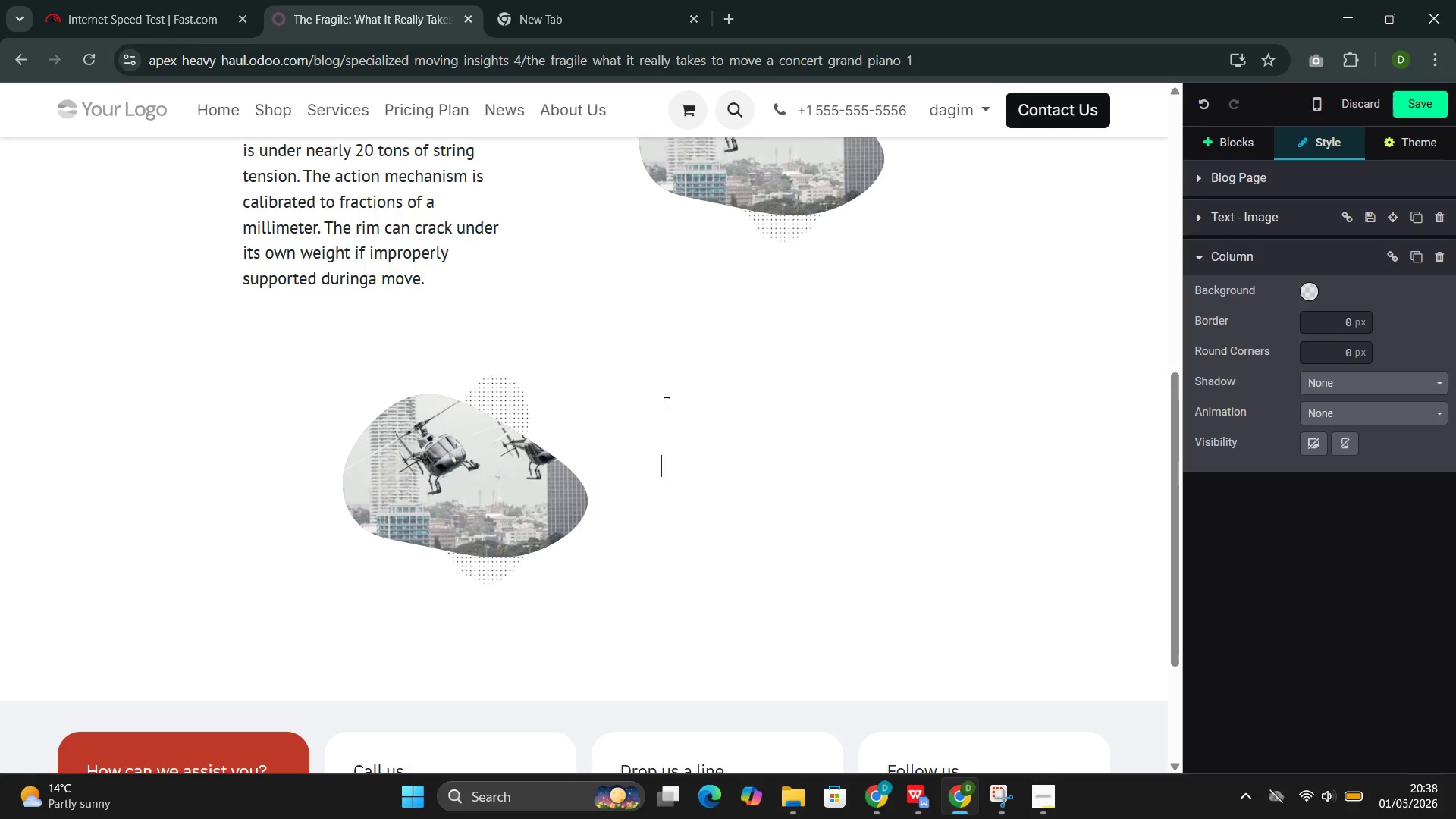 
type(For residential estate owners, museum curators, and facility managers facing the prospect of )
 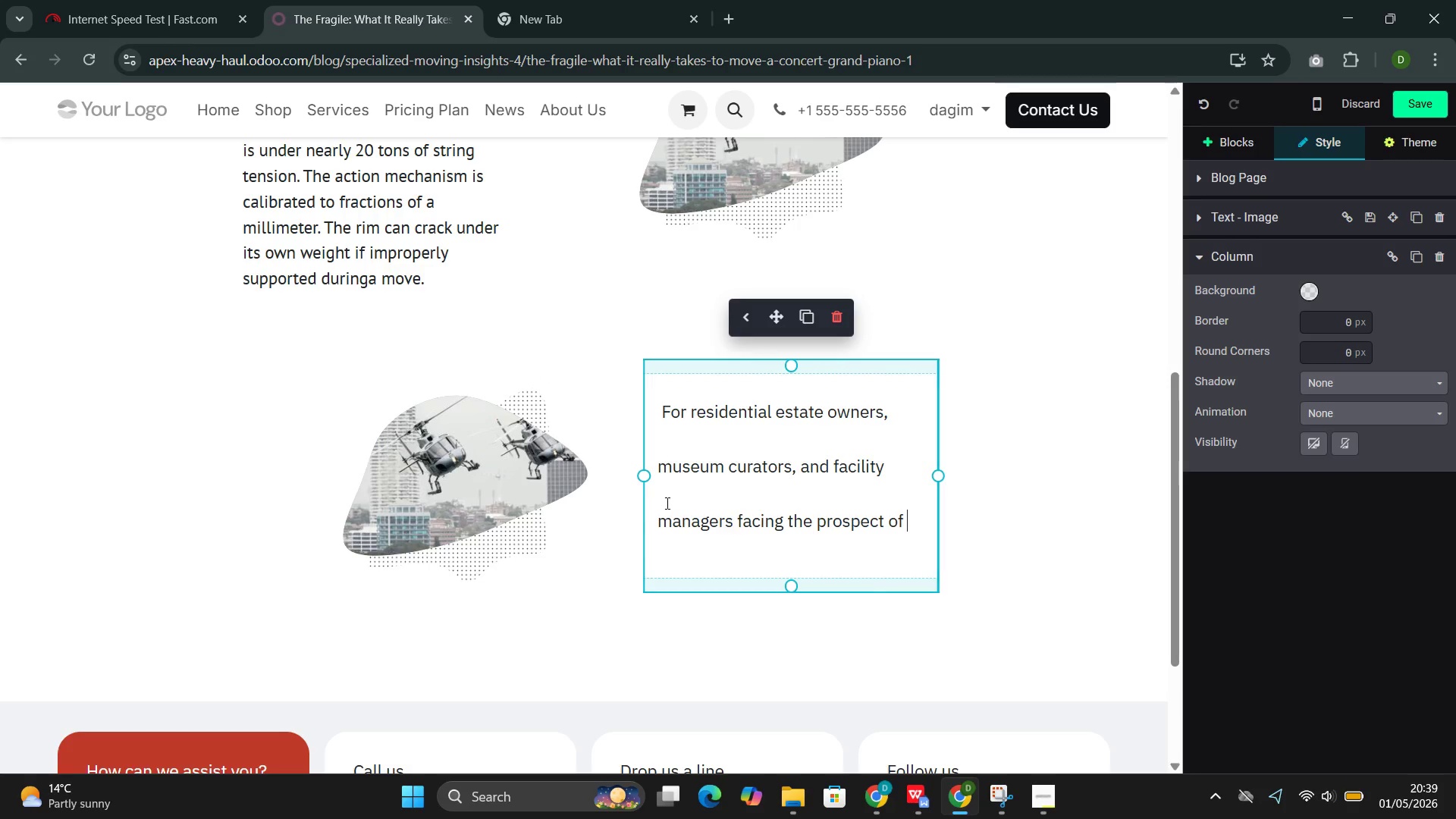 
left_click([661, 528])
 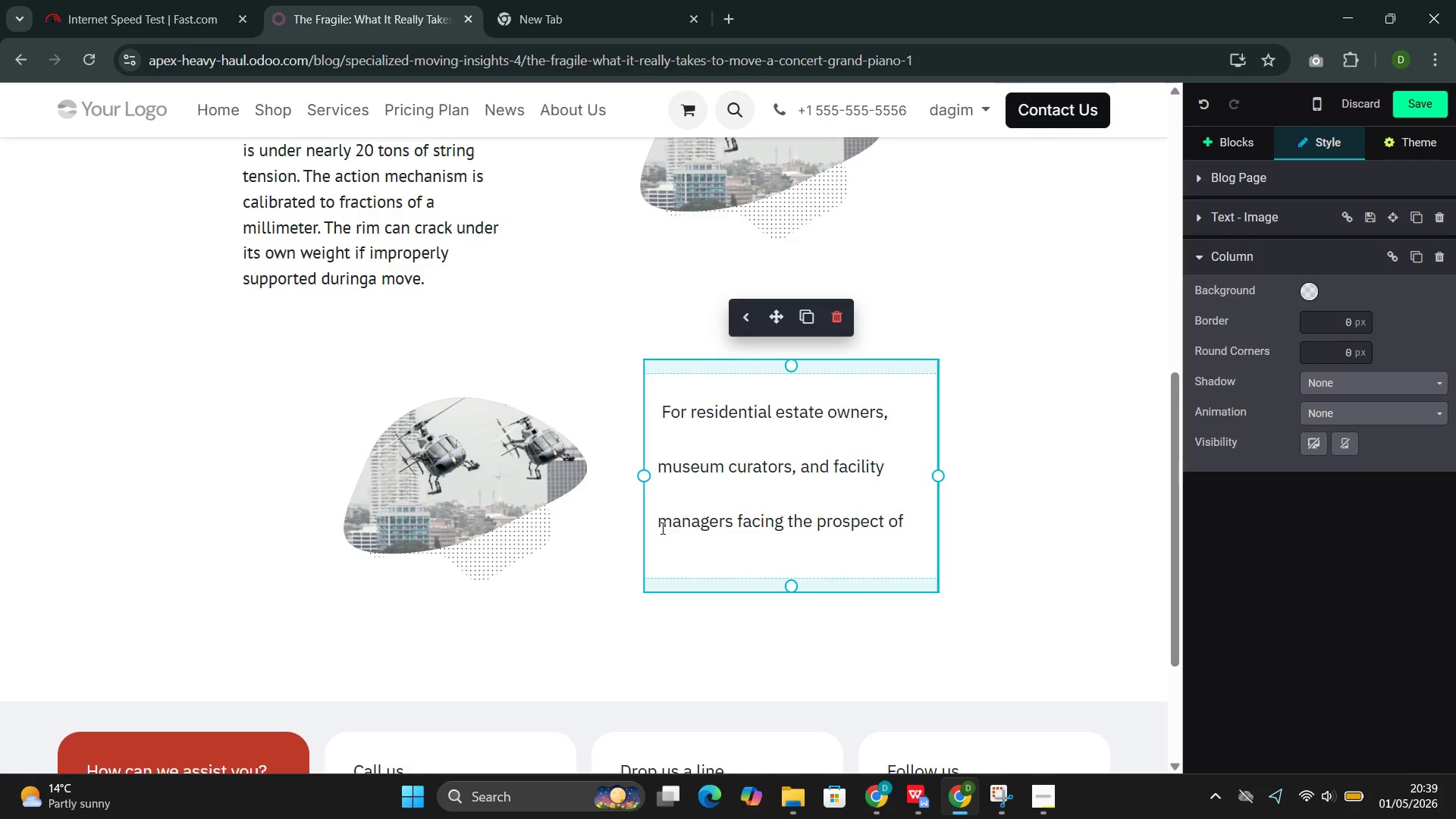 
key(Backspace)
 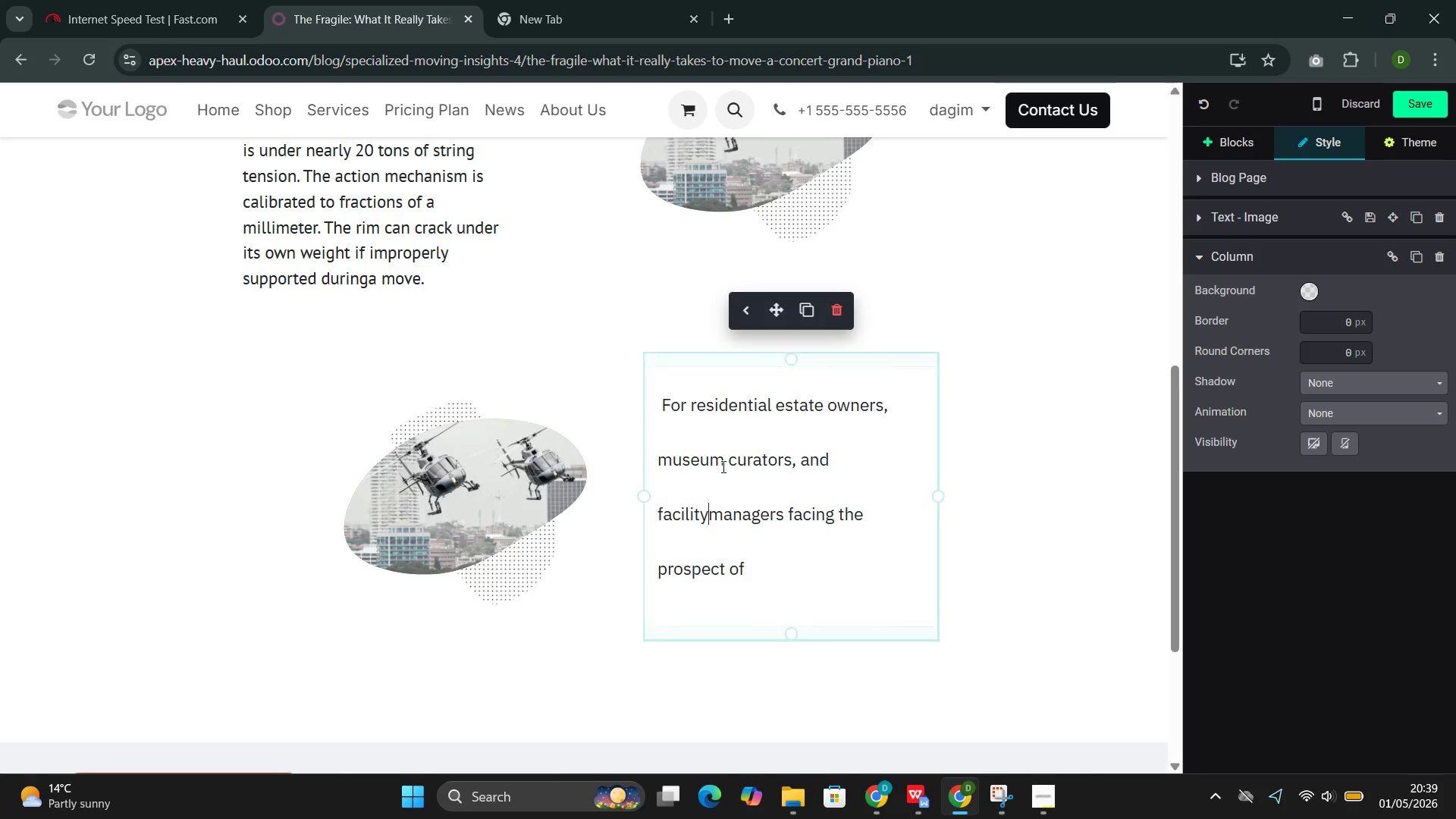 
double_click([687, 512])
 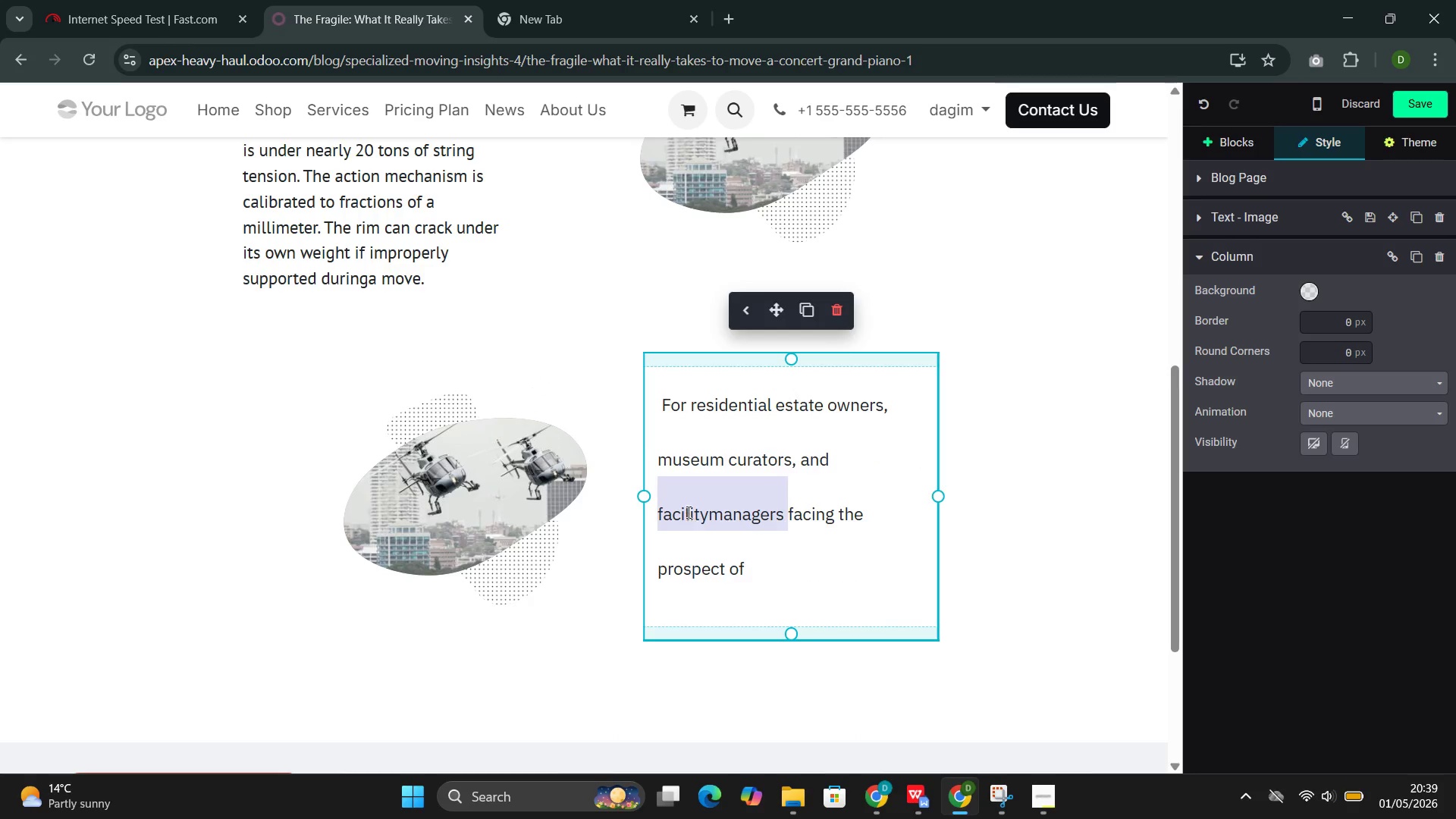 
triple_click([687, 512])
 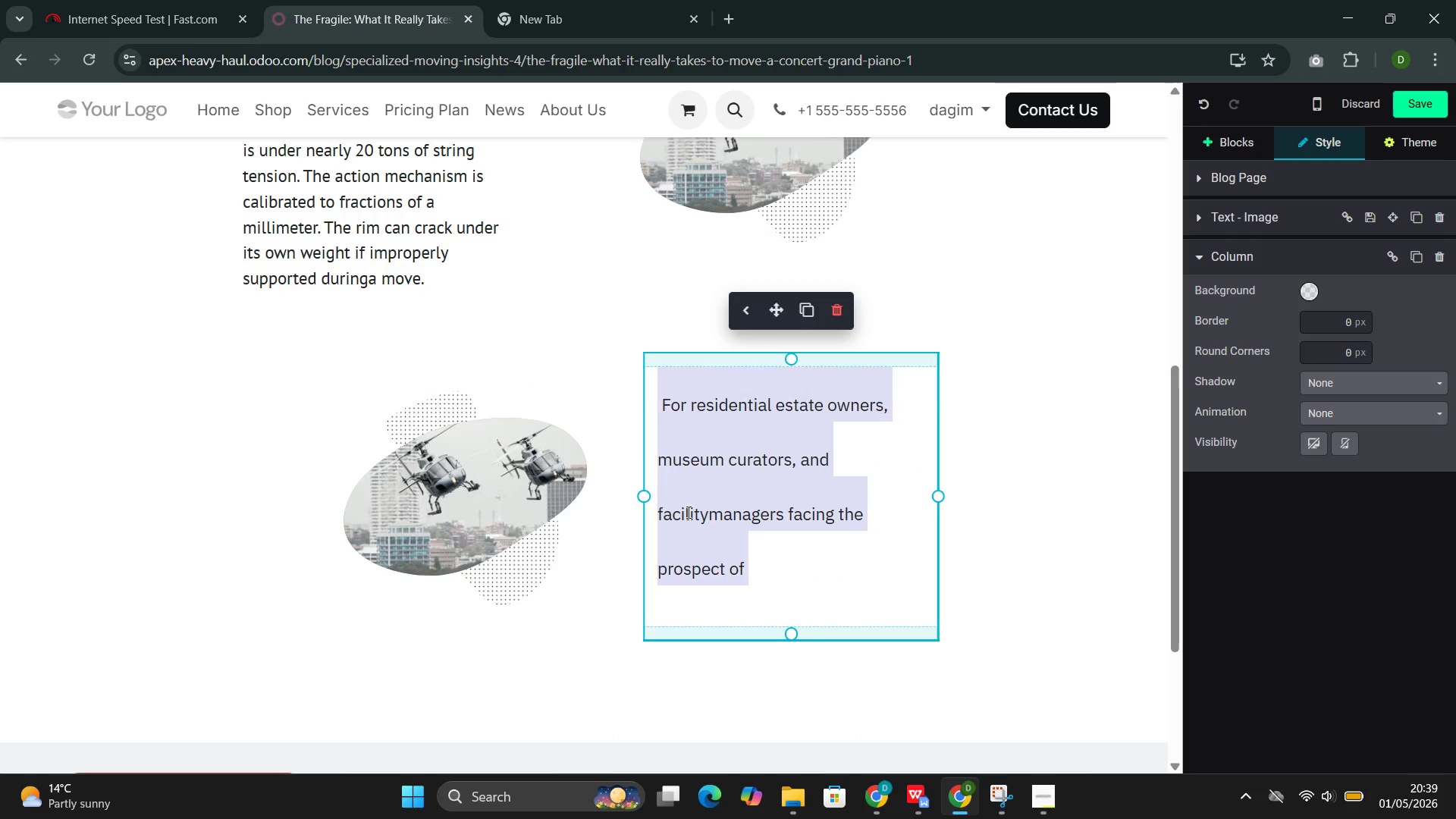 
triple_click([687, 512])
 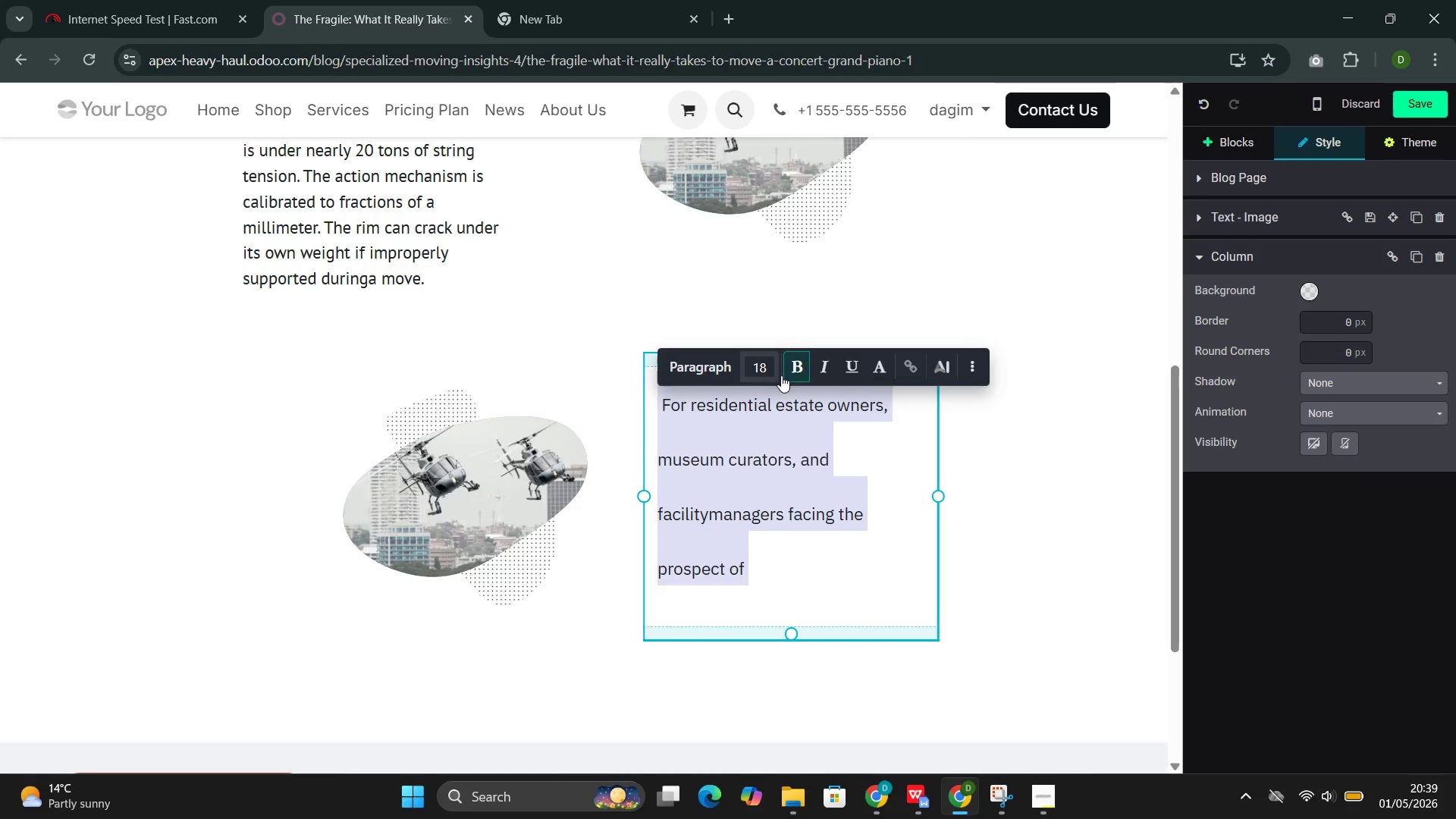 
left_click([795, 375])
 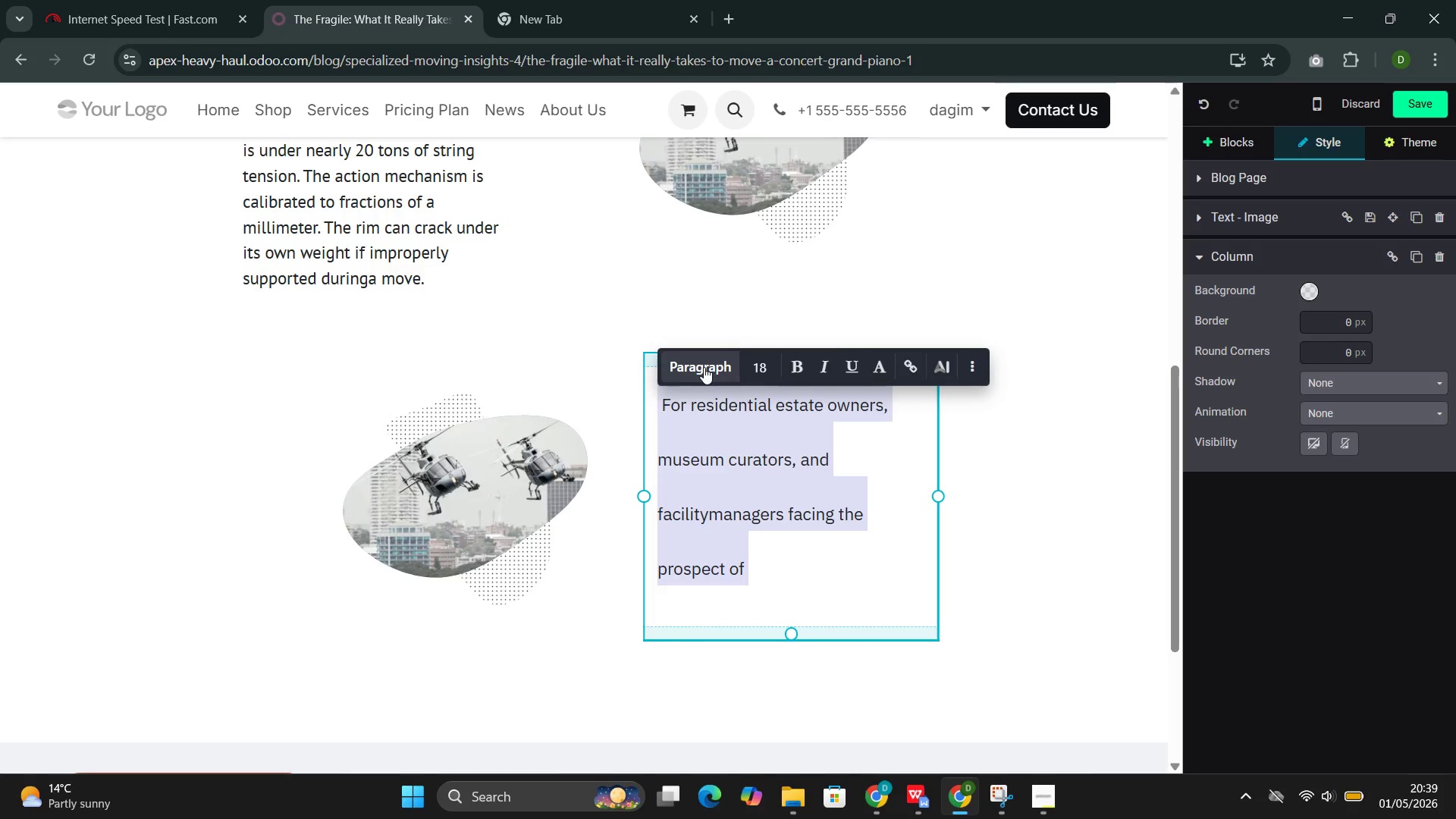 
left_click([704, 366])
 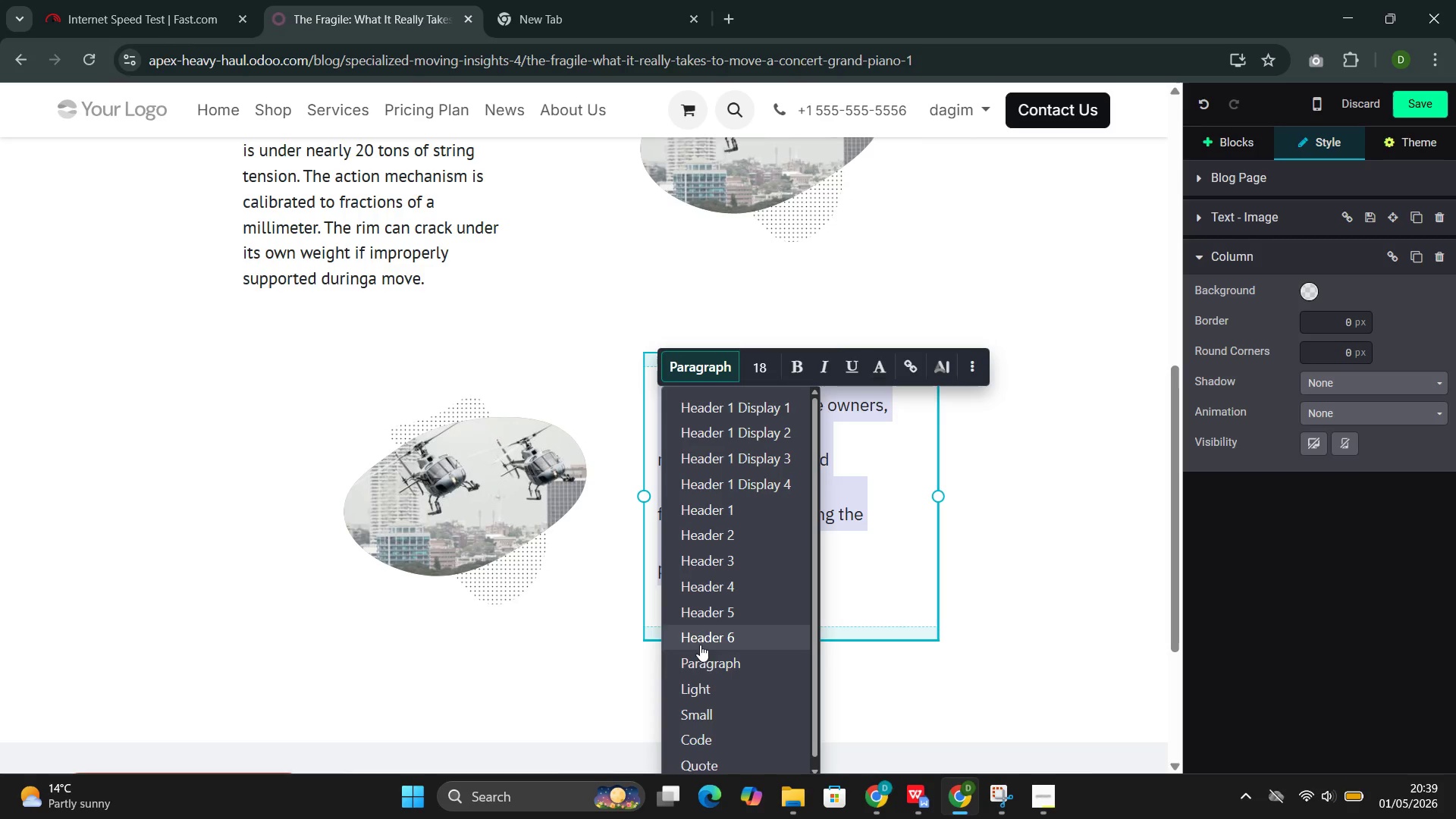 
left_click([696, 660])
 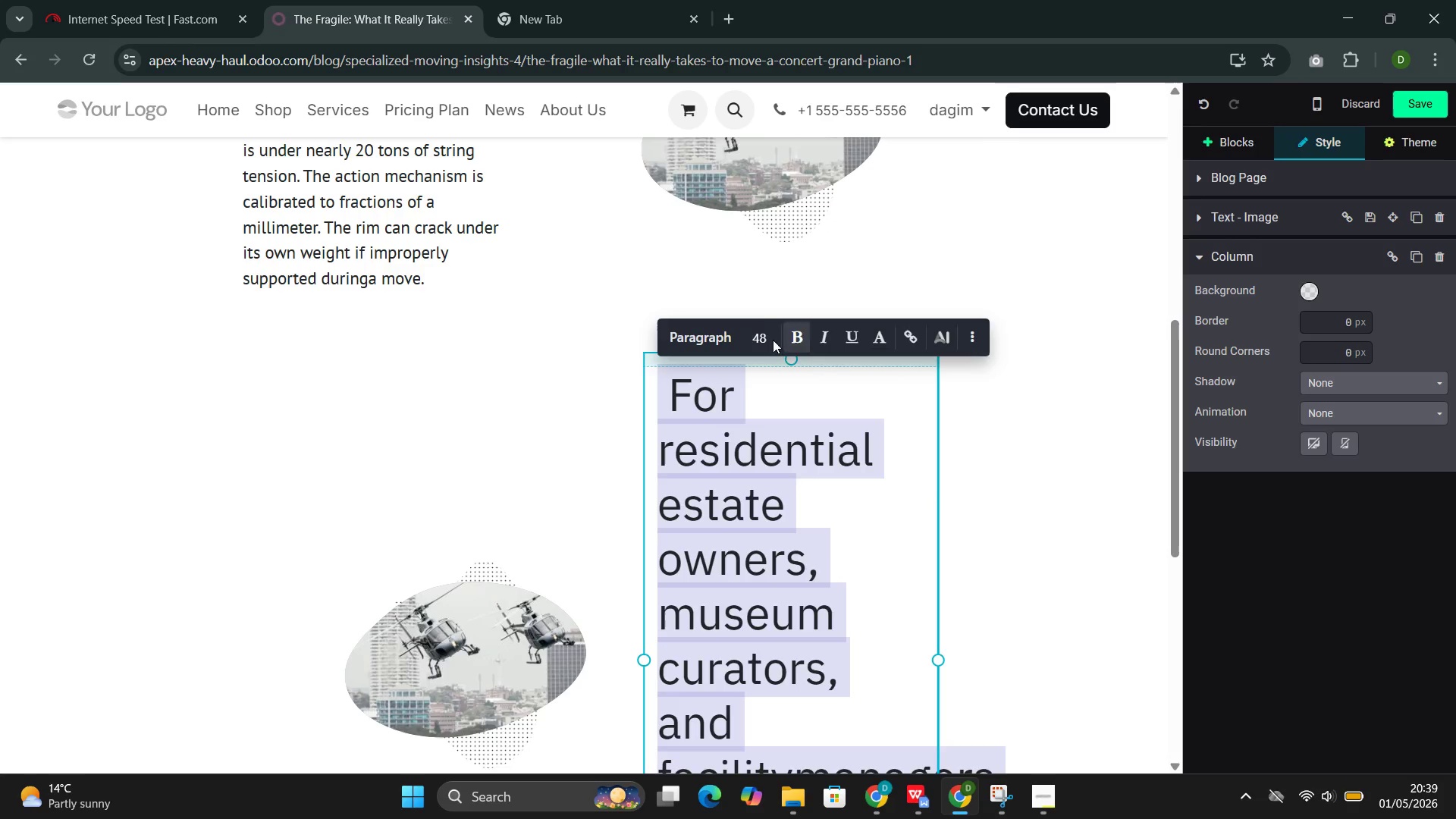 
left_click([761, 344])
 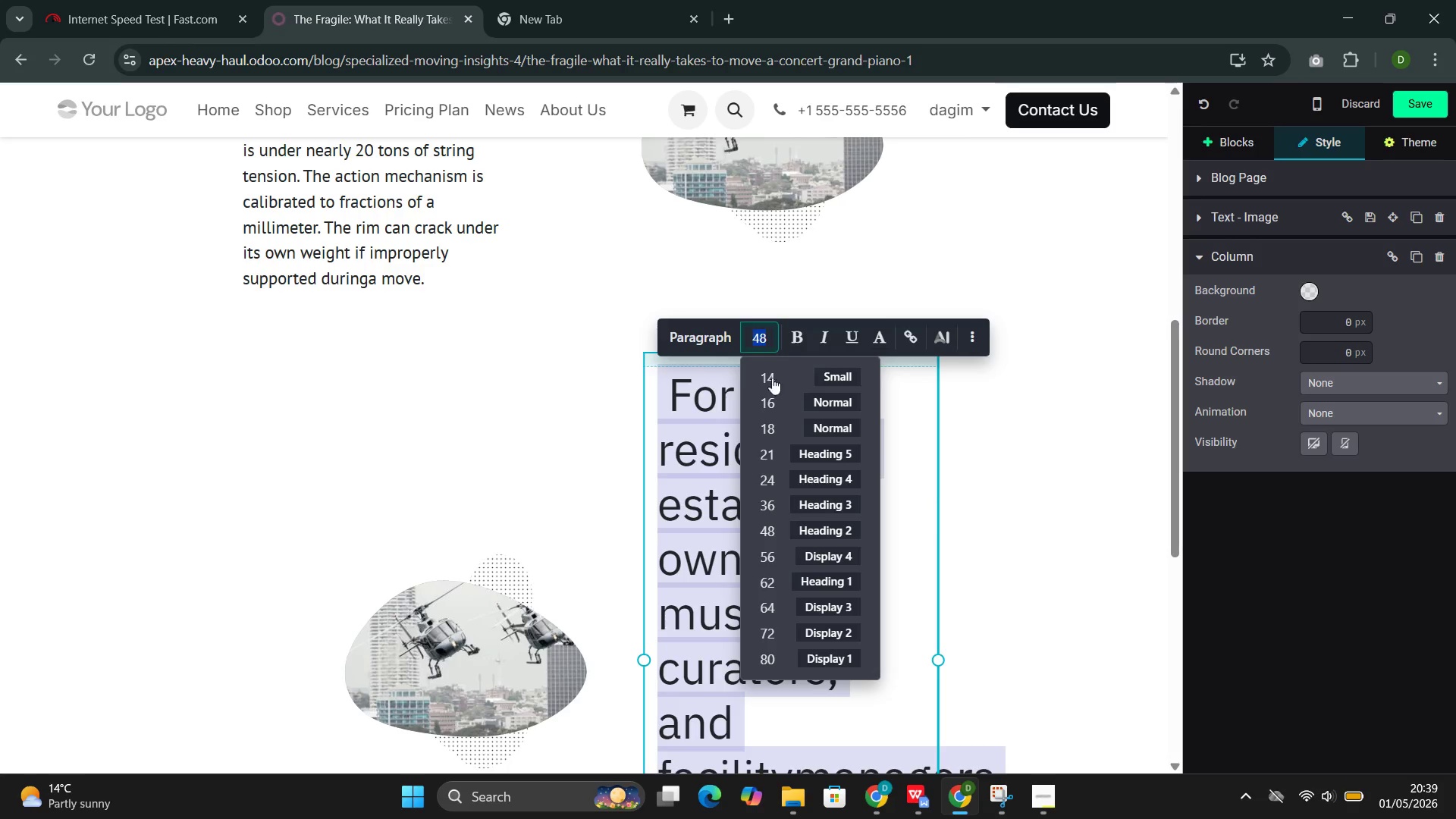 
left_click([787, 427])
 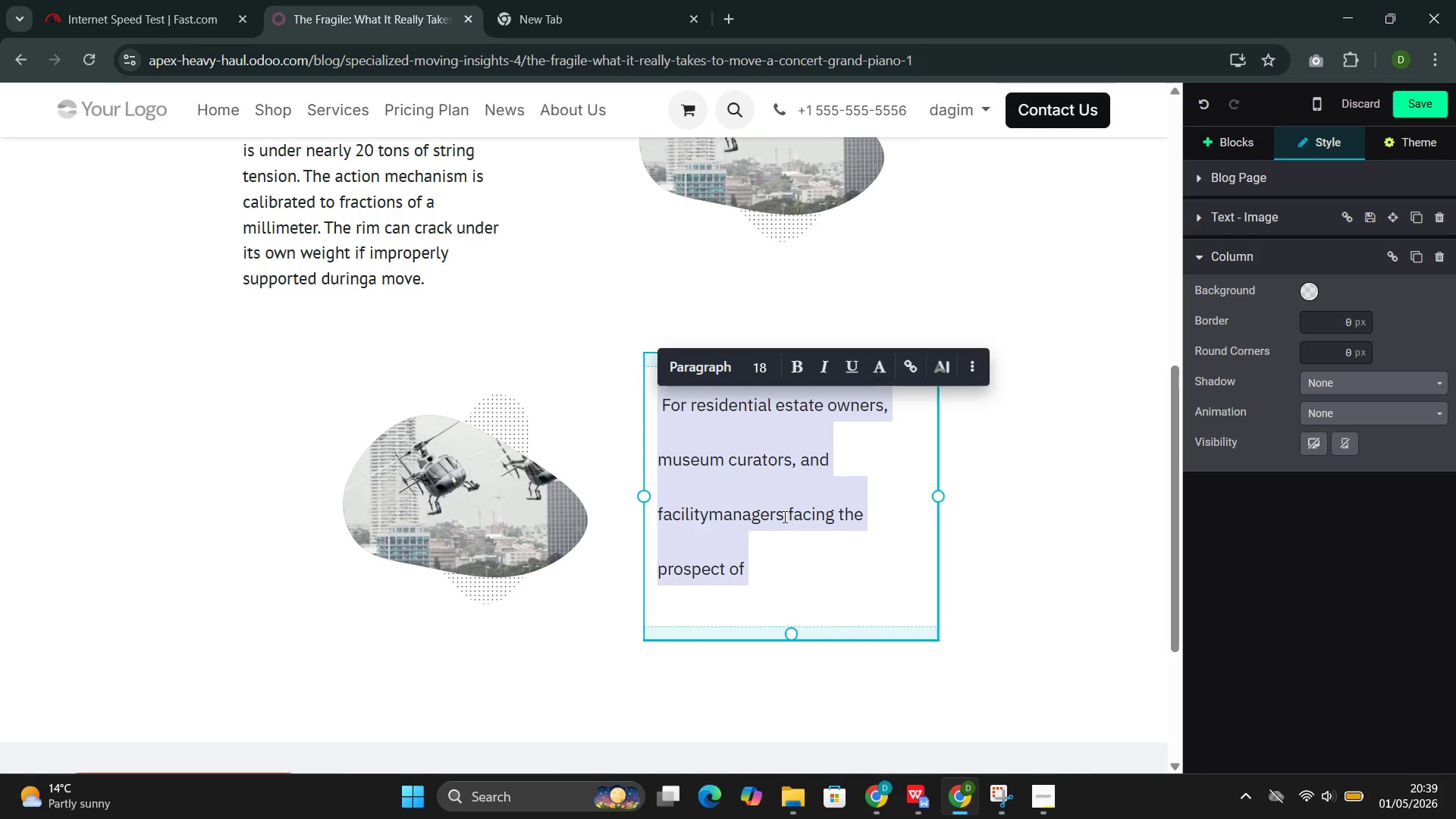 
key(Control+ControlLeft)
 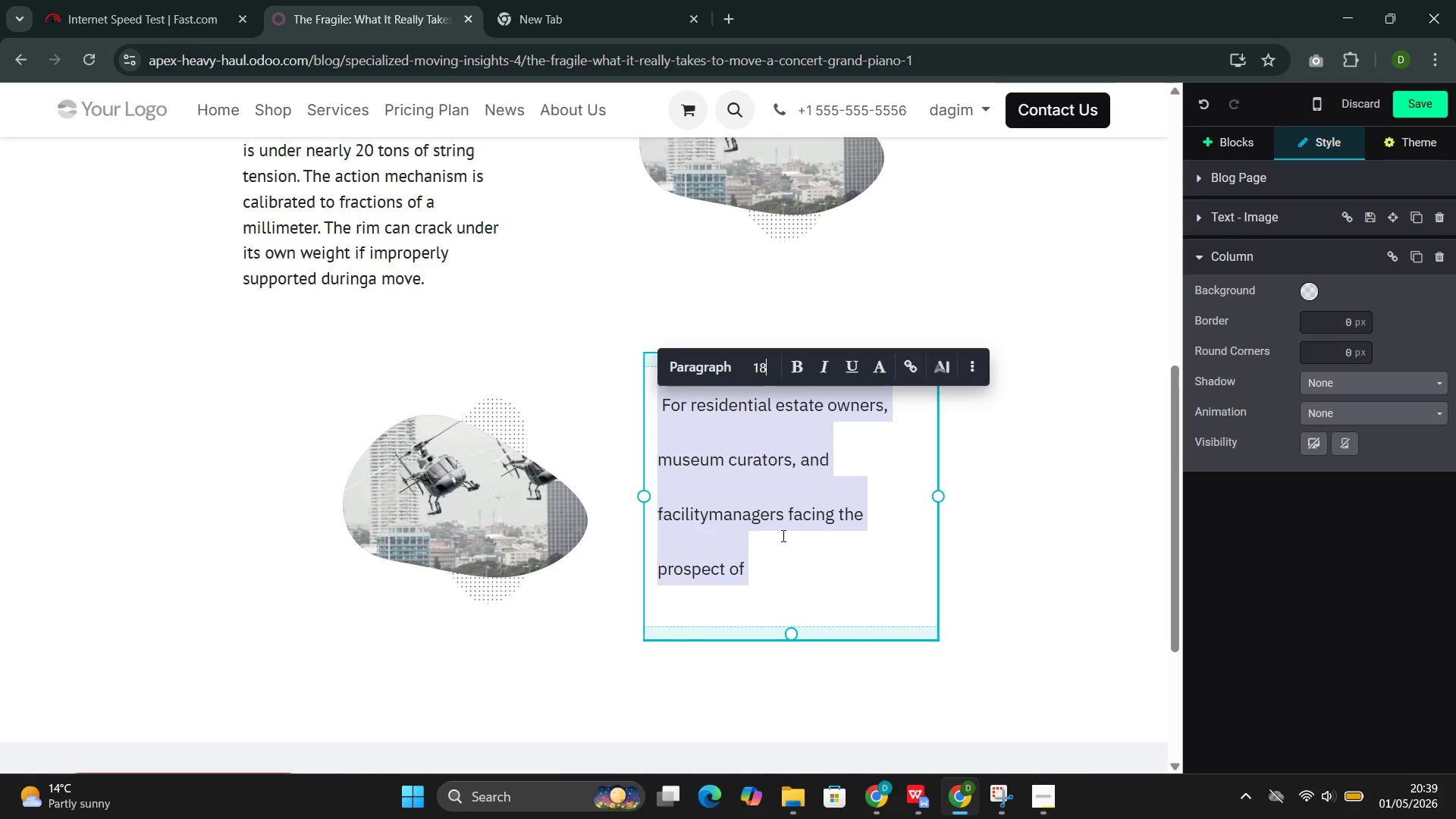 
key(Control+A)
 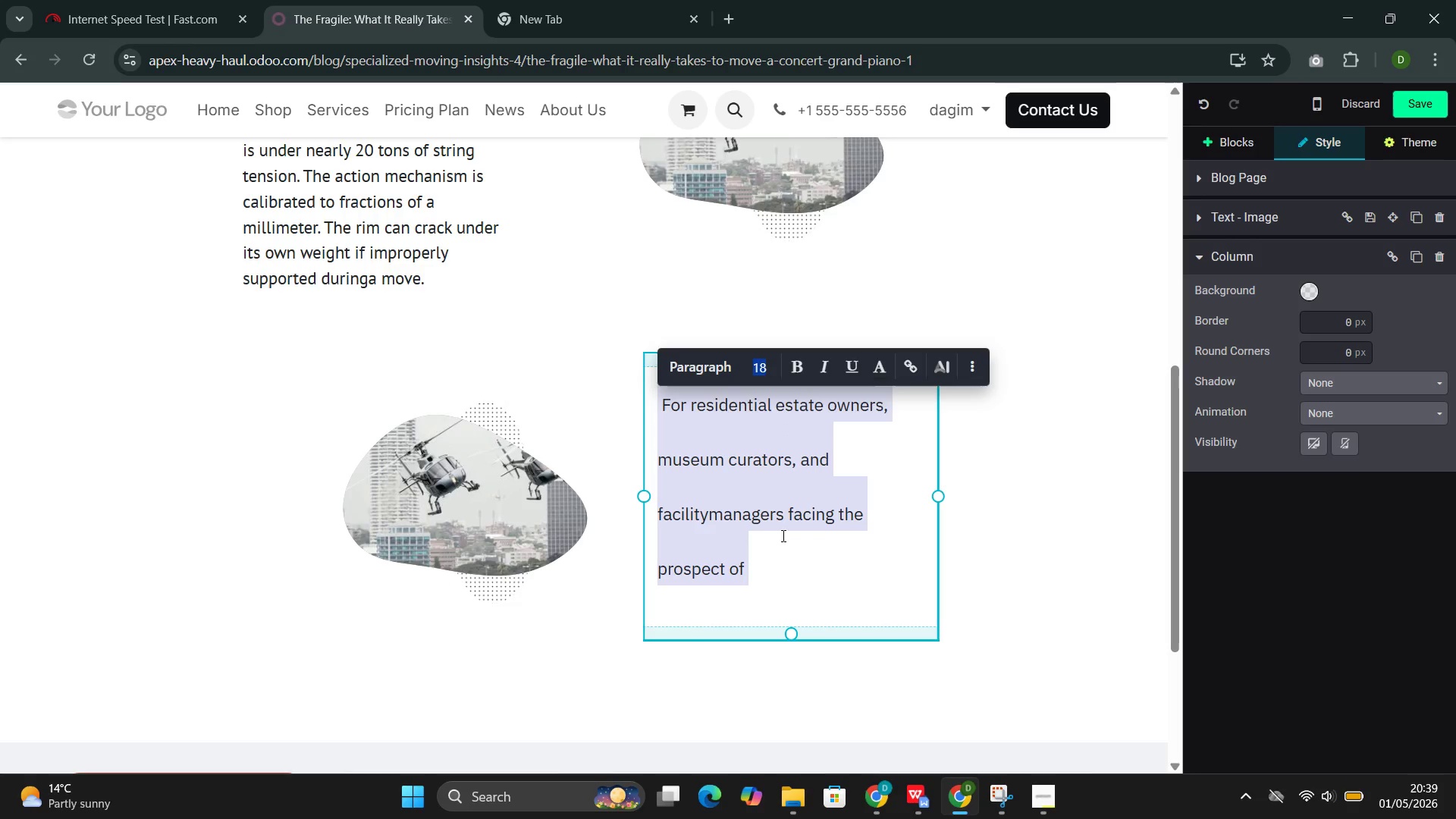 
left_click([770, 543])
 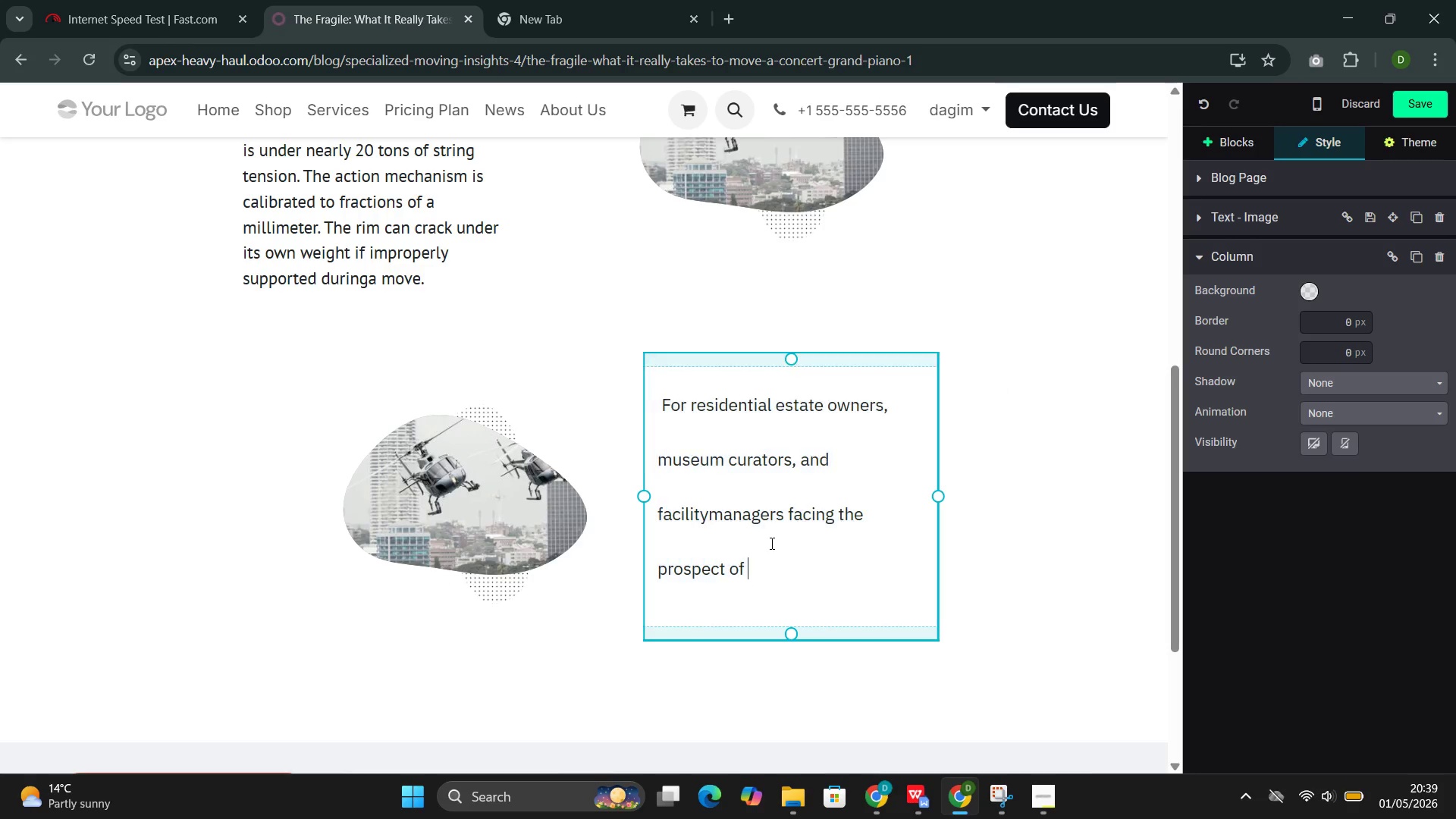 
key(Control+Z)
 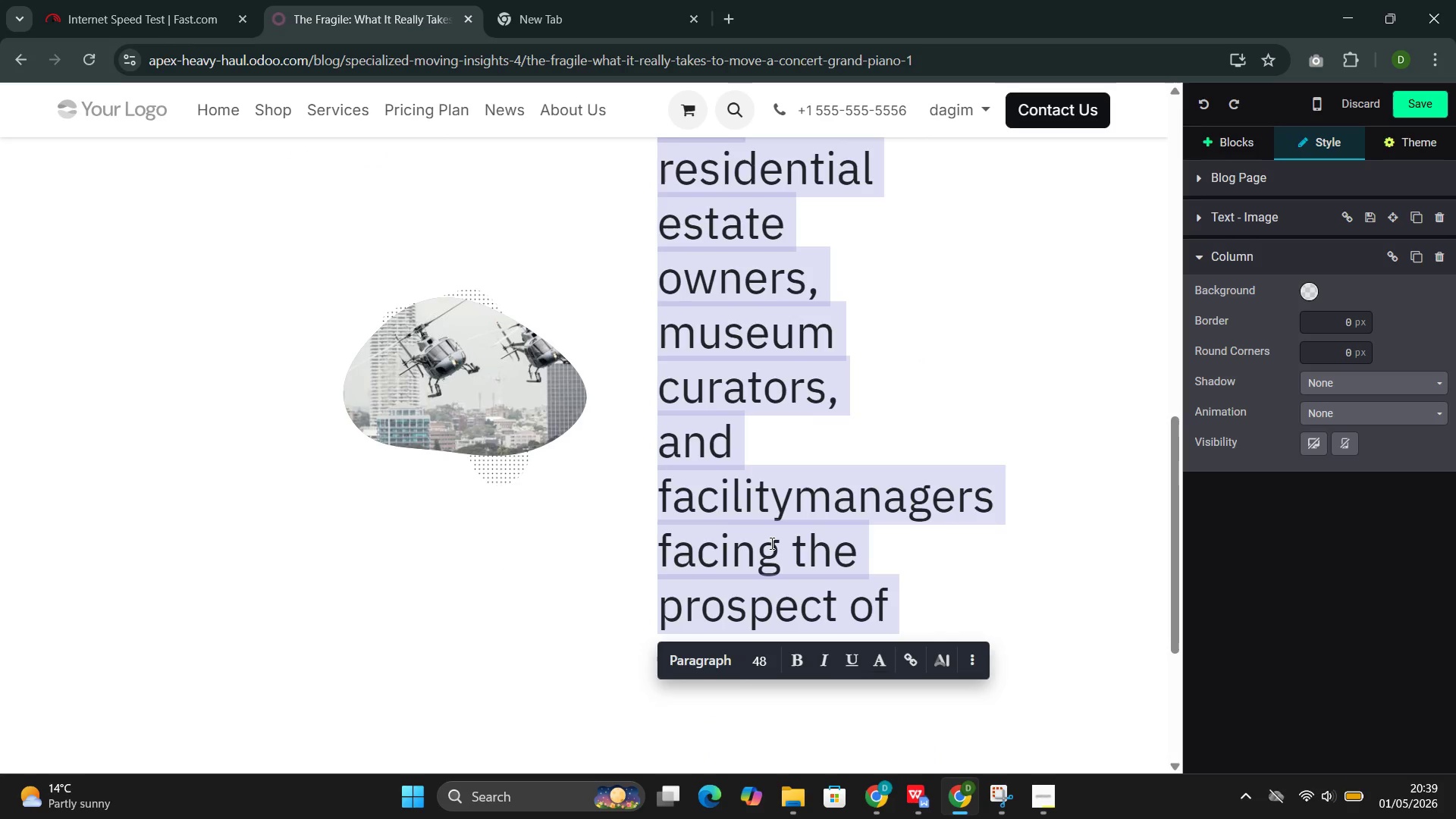 
key(Control+Z)
 